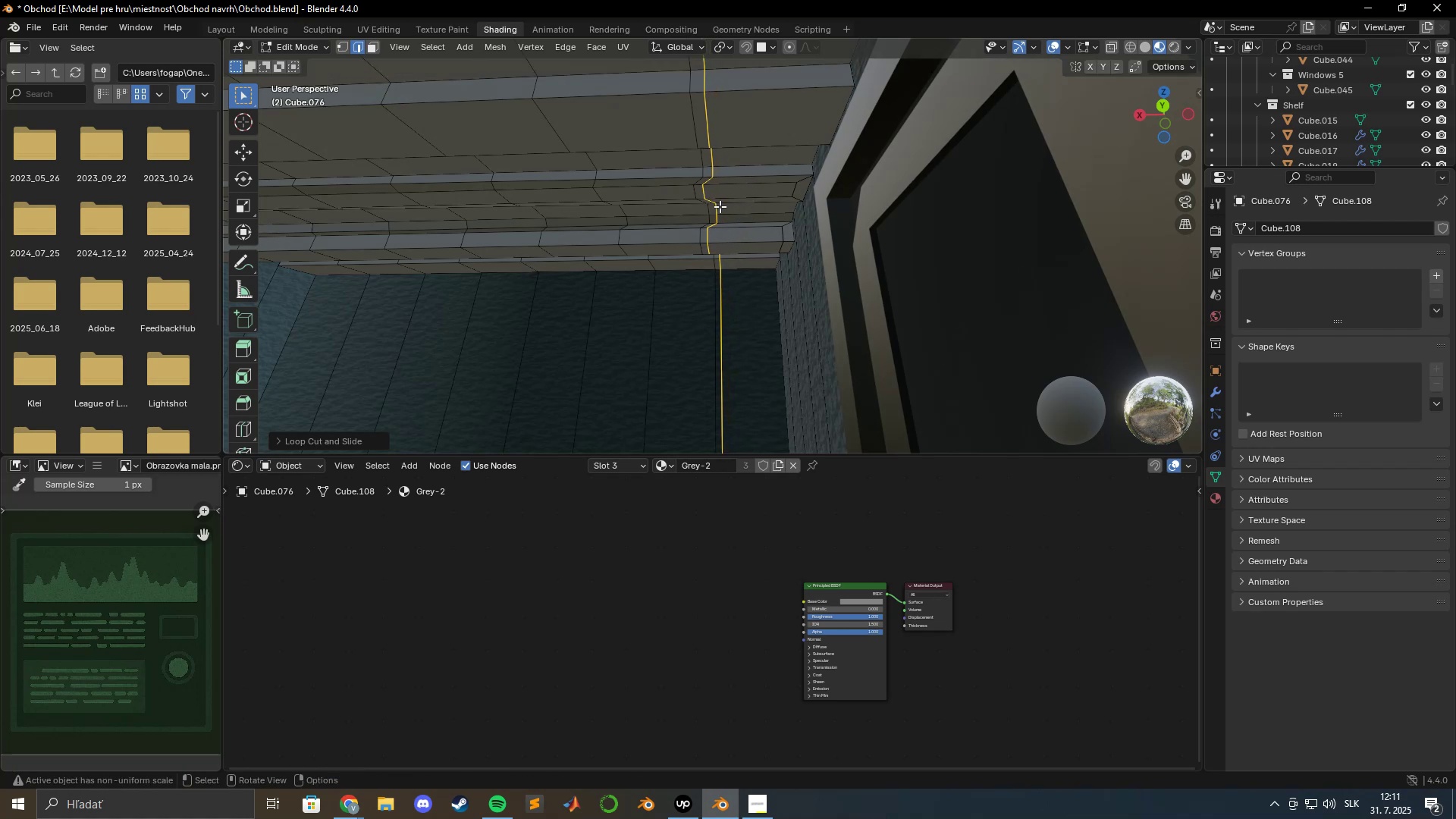 
hold_key(key=ShiftLeft, duration=0.6)
 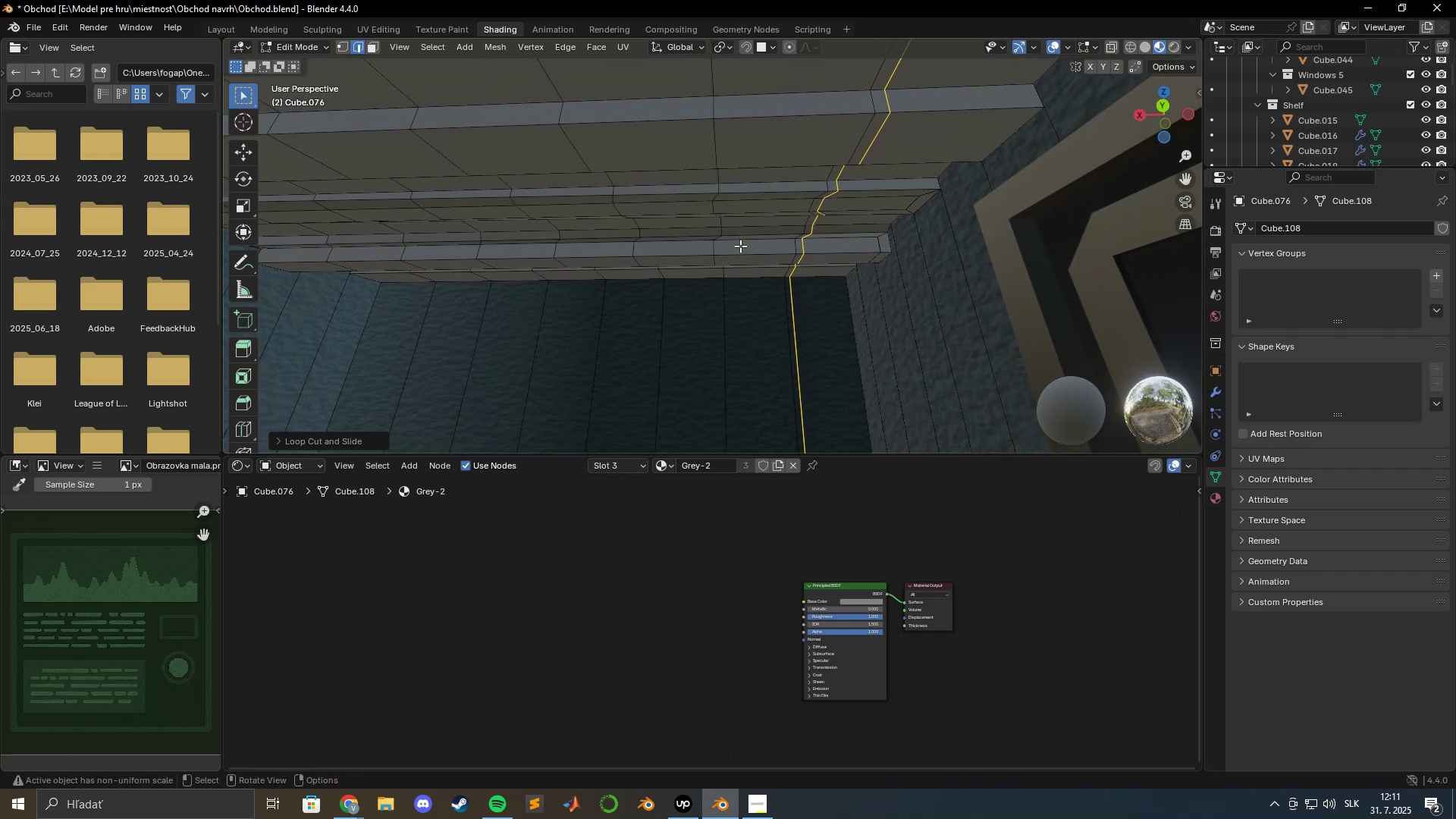 
key(Control+R)
 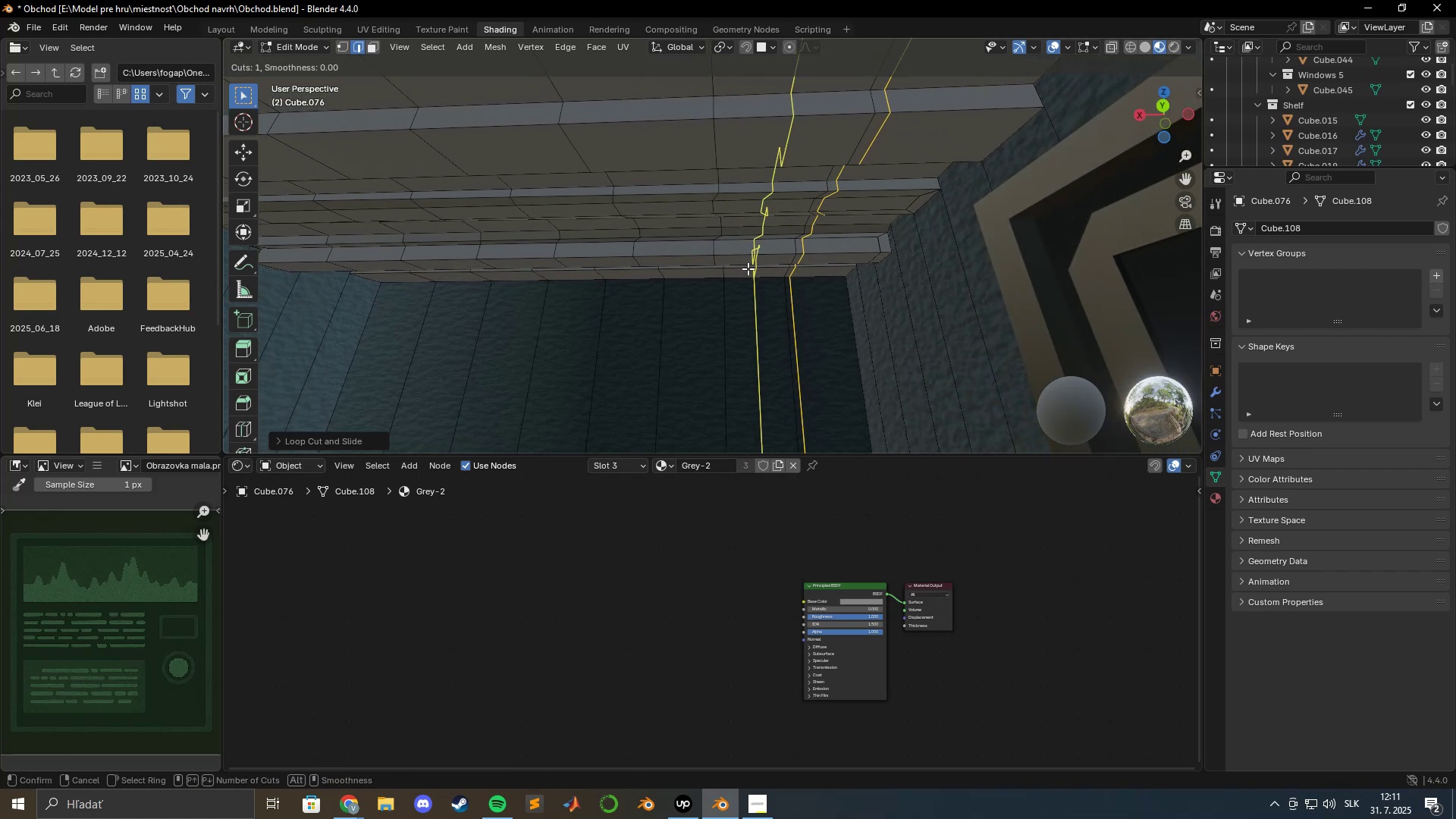 
left_click([748, 268])
 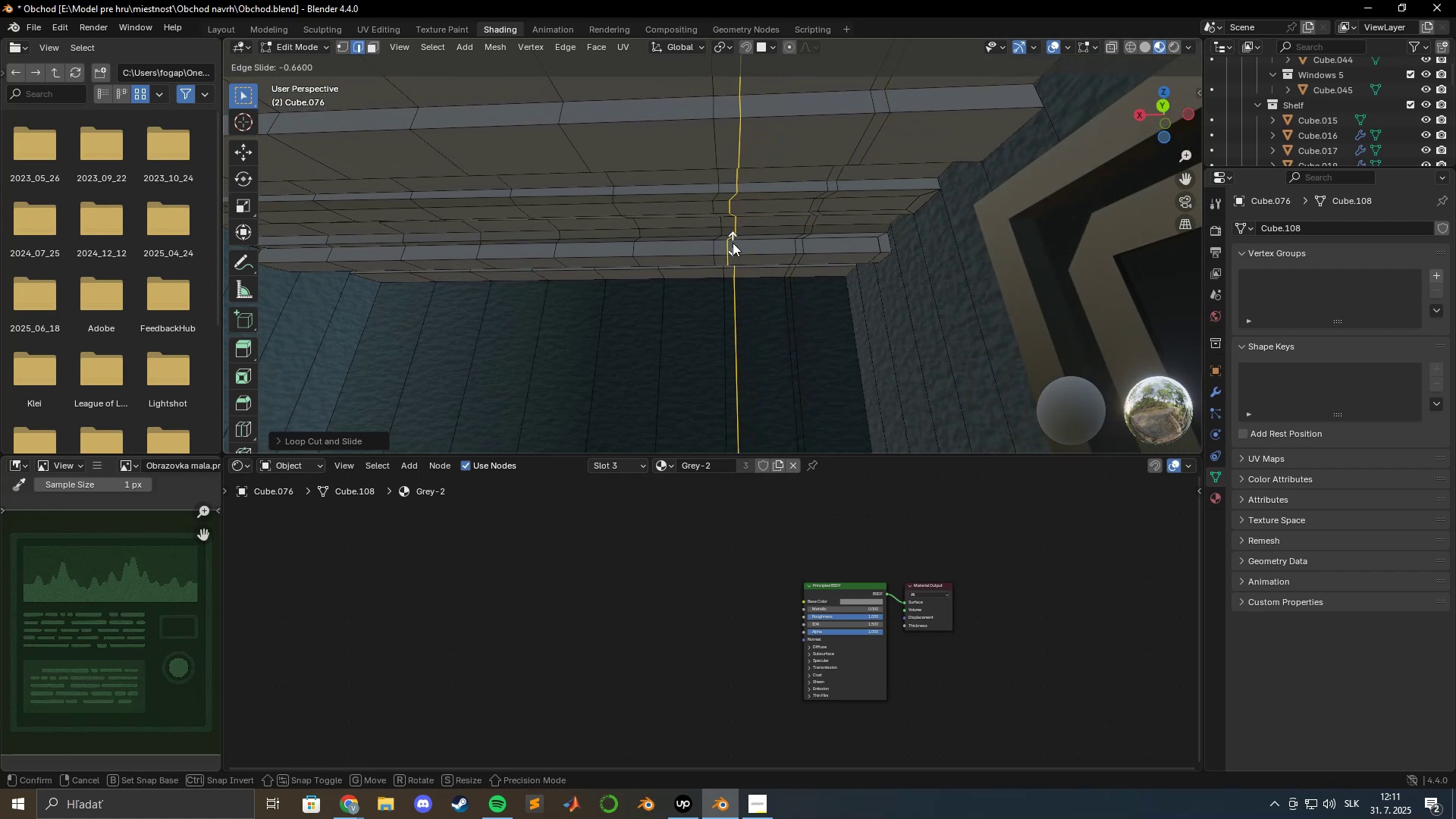 
hold_key(key=ShiftLeft, duration=1.5)
 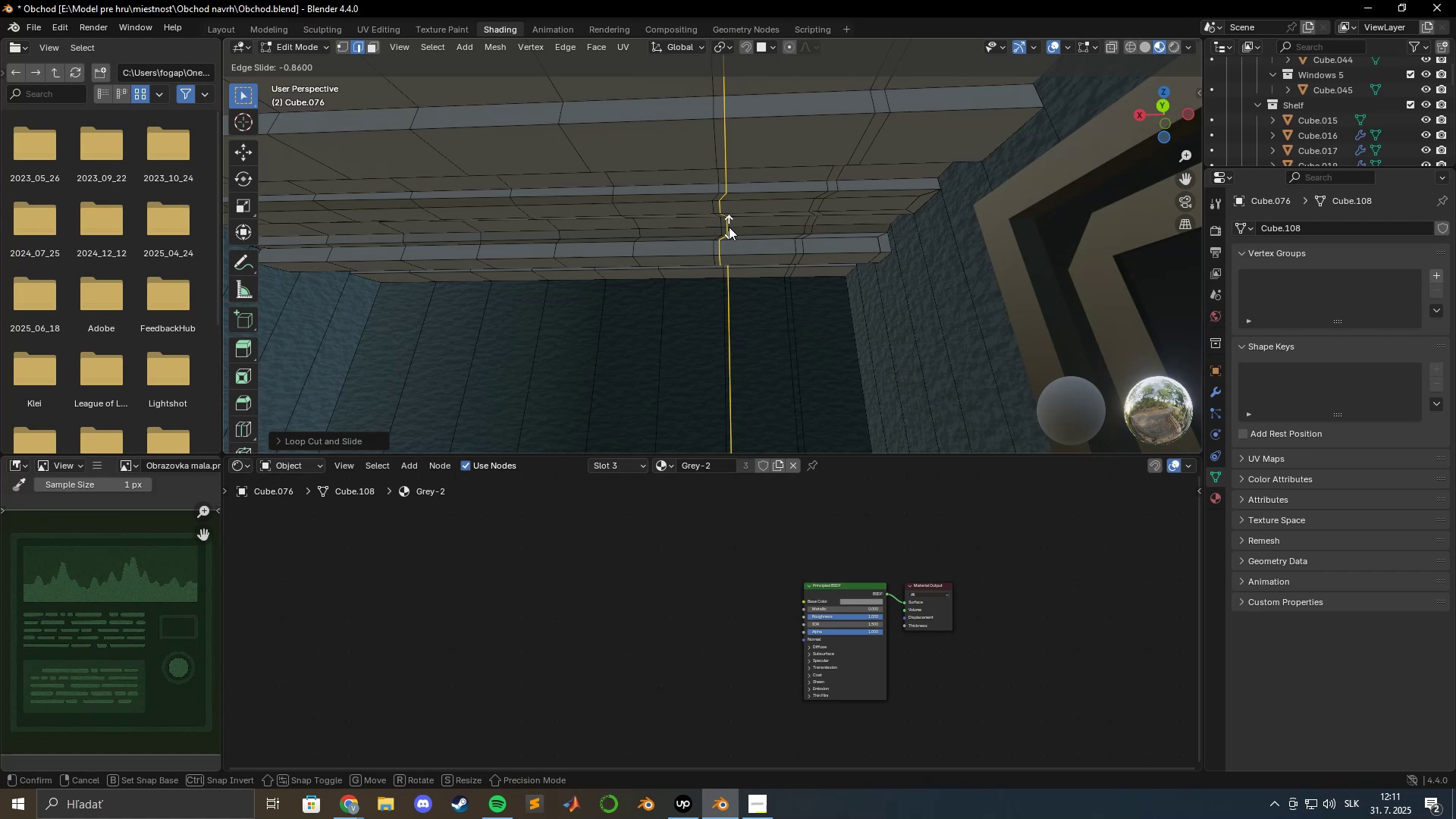 
key(Shift+ShiftLeft)
 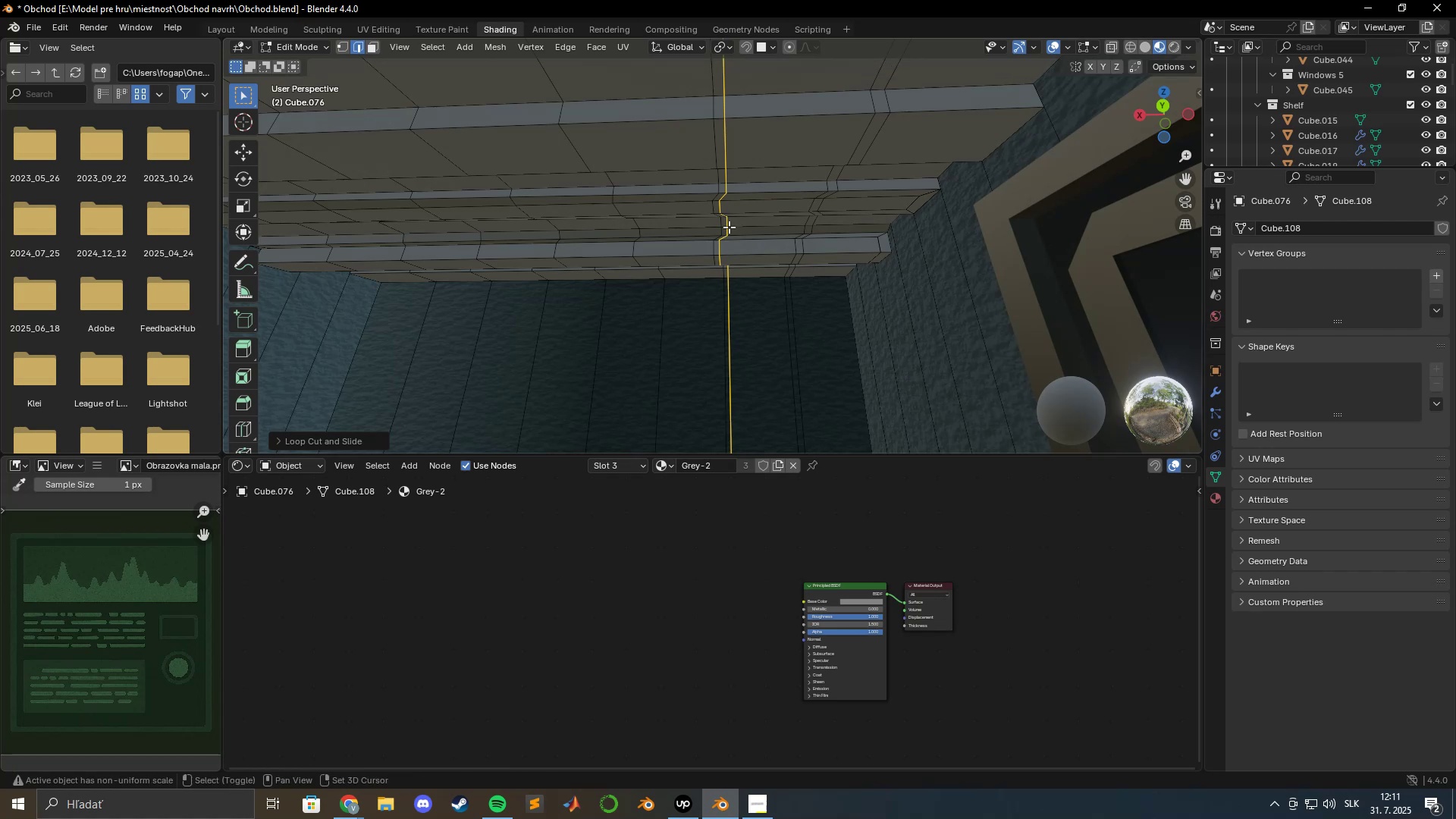 
key(Shift+ShiftLeft)
 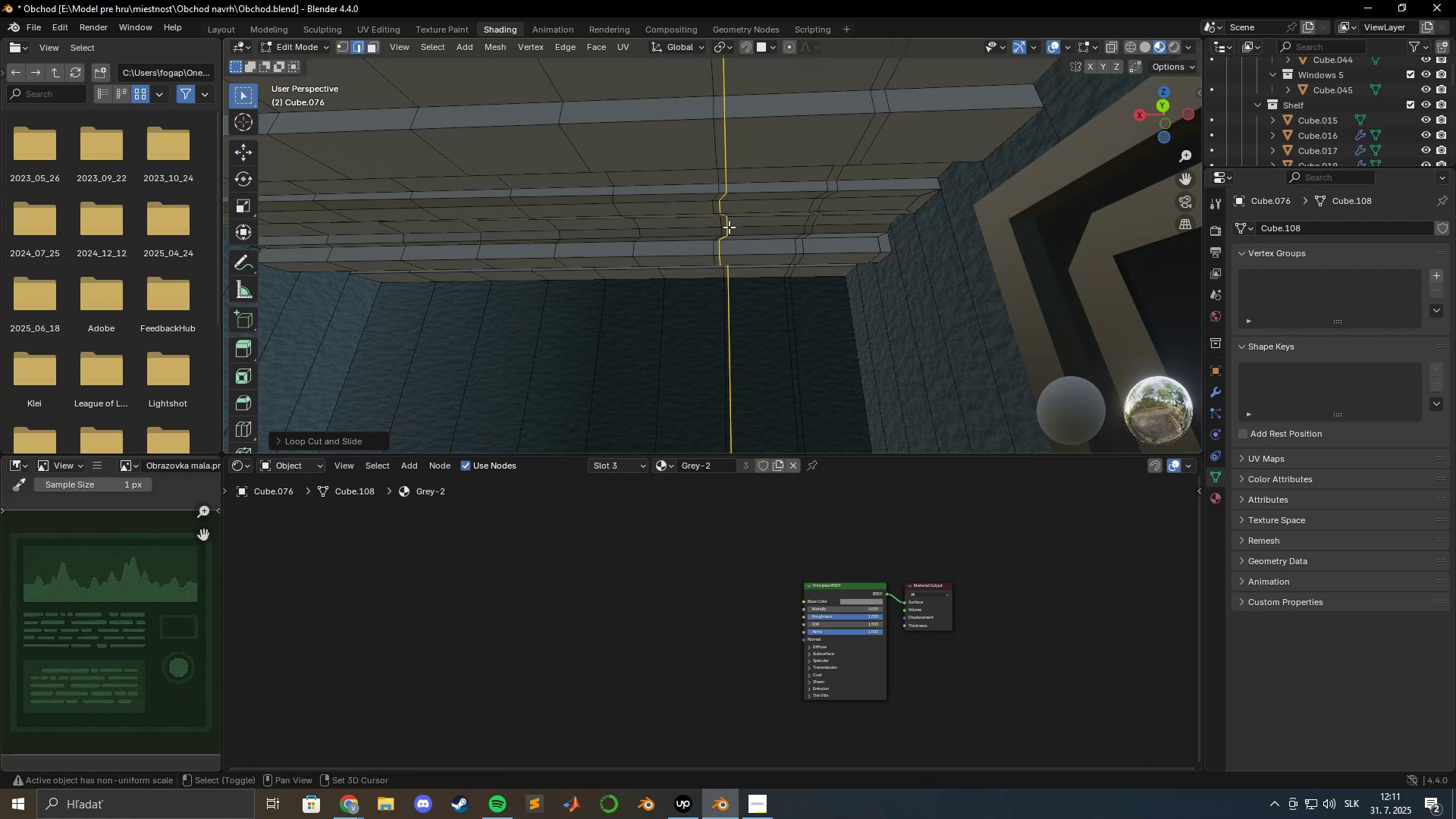 
key(Shift+ShiftLeft)
 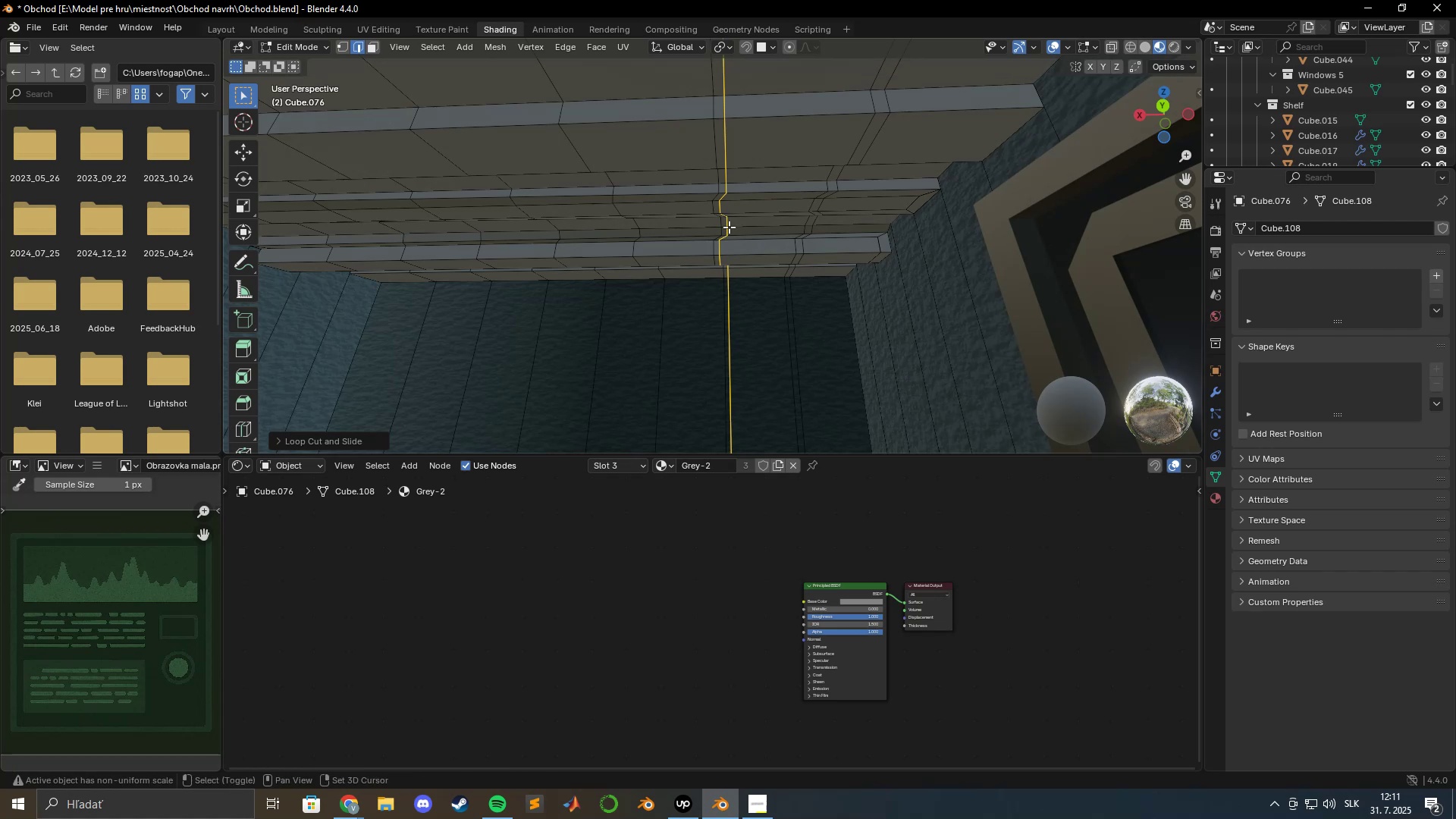 
key(Shift+ShiftLeft)
 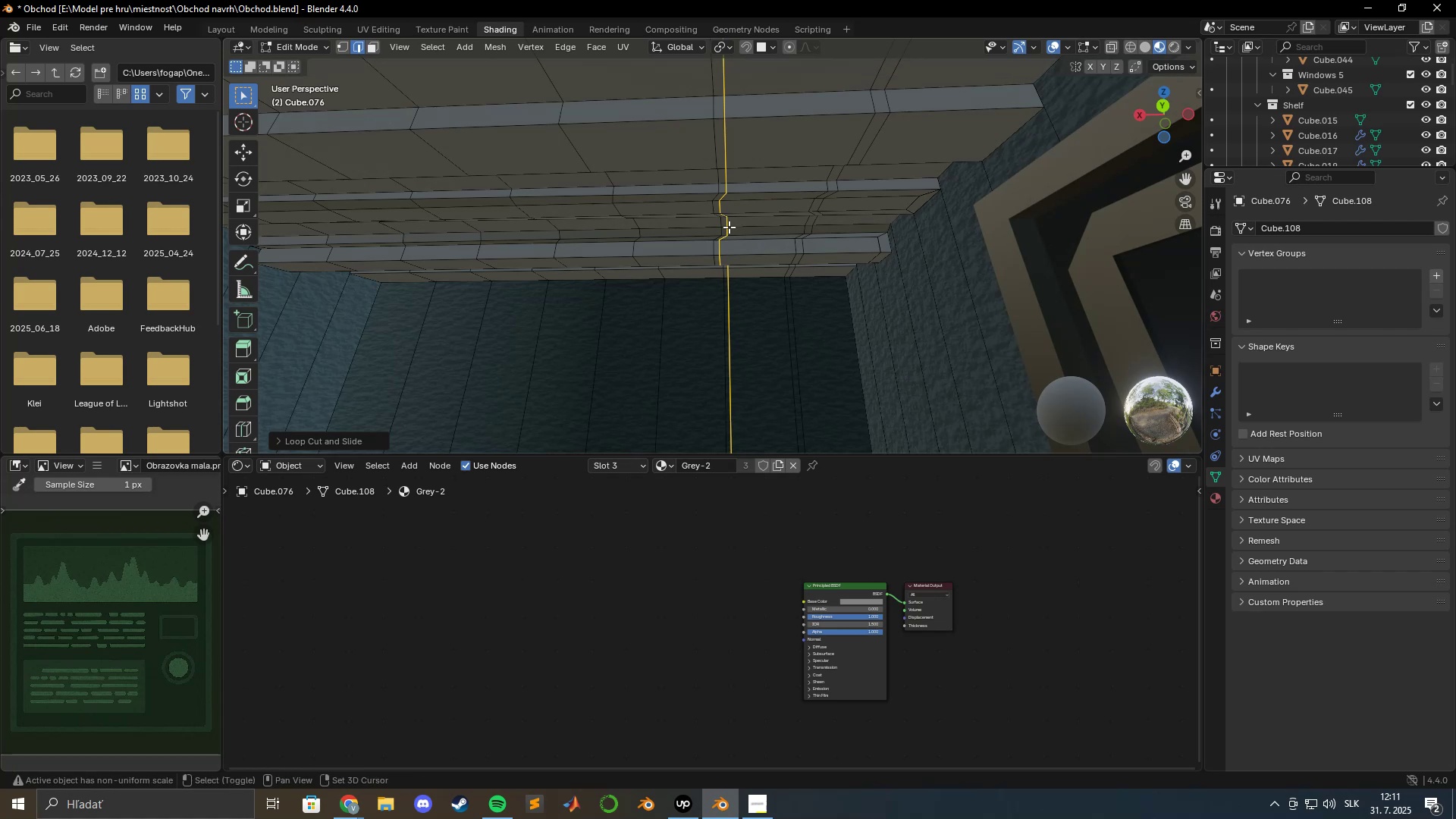 
left_click([729, 227])
 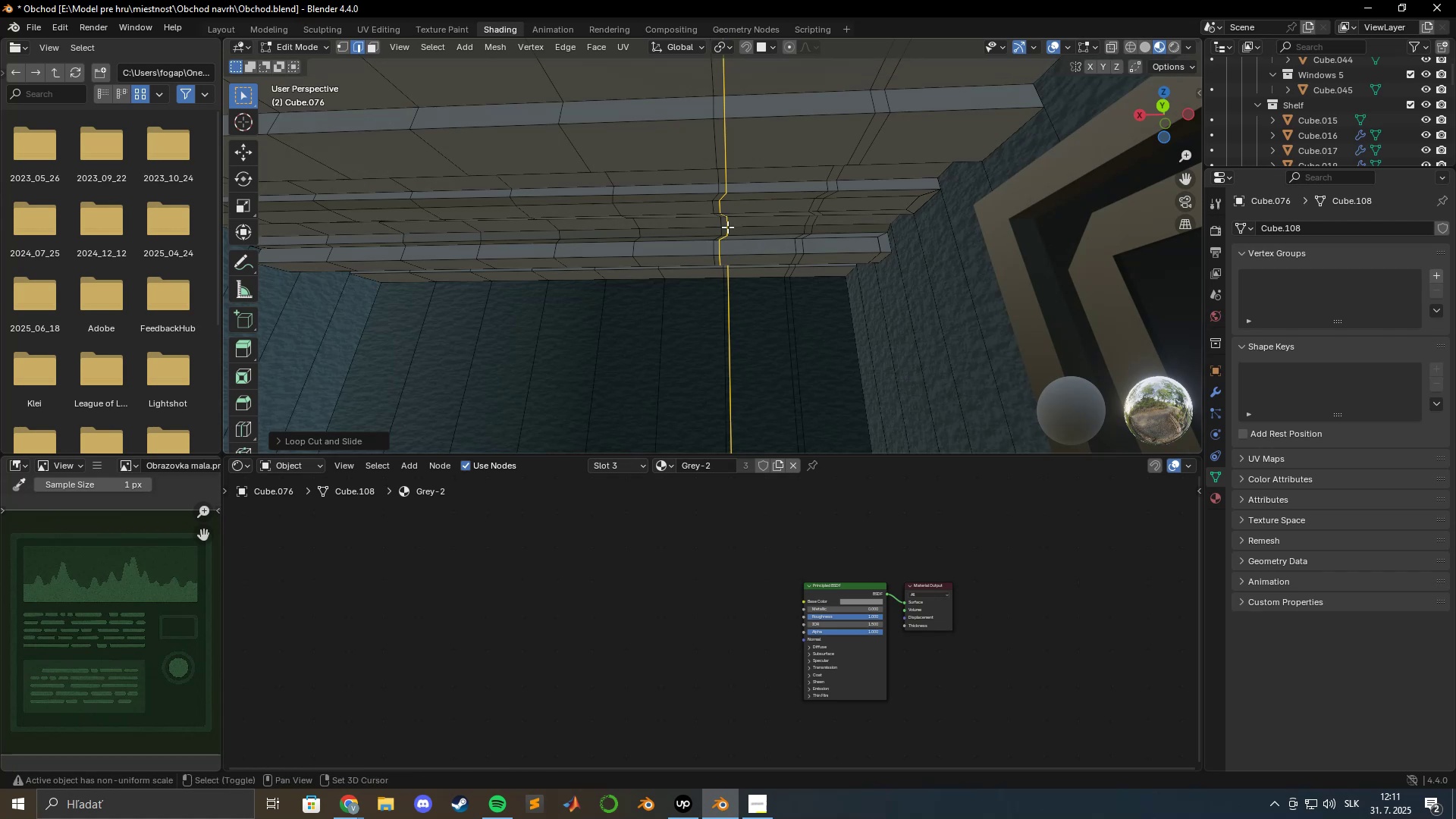 
key(Shift+ShiftLeft)
 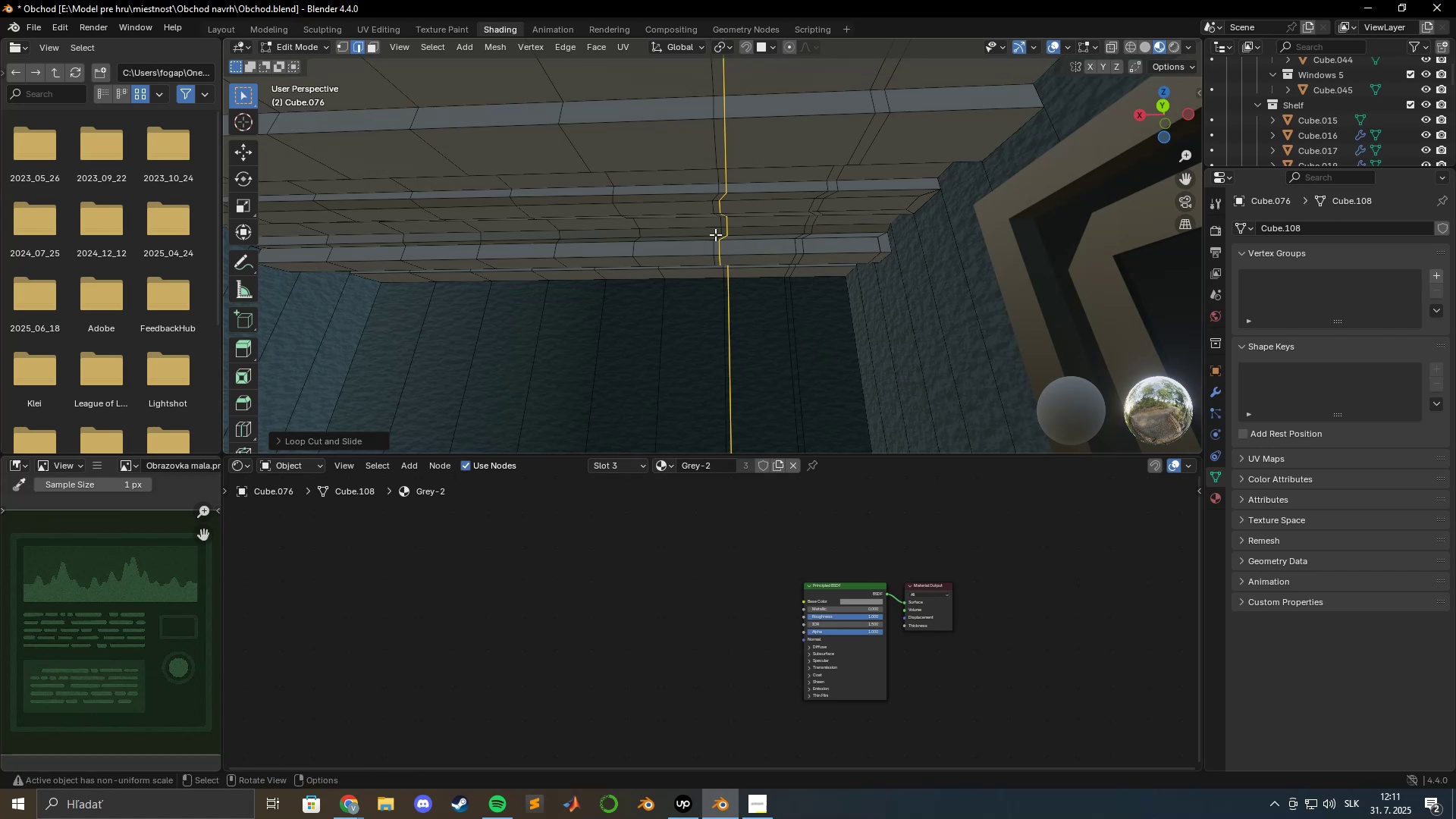 
key(Shift+ShiftLeft)
 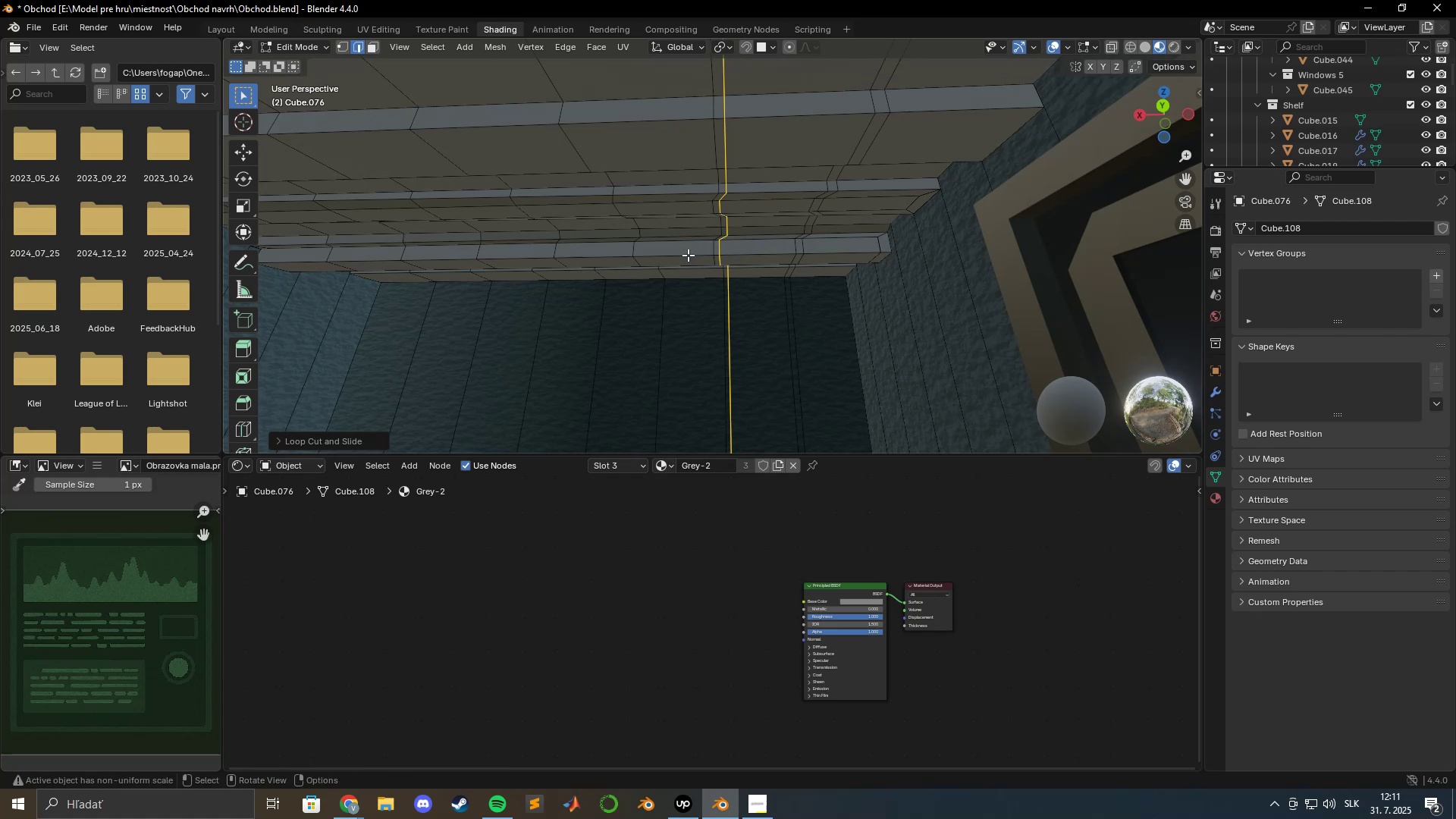 
key(Control+R)
 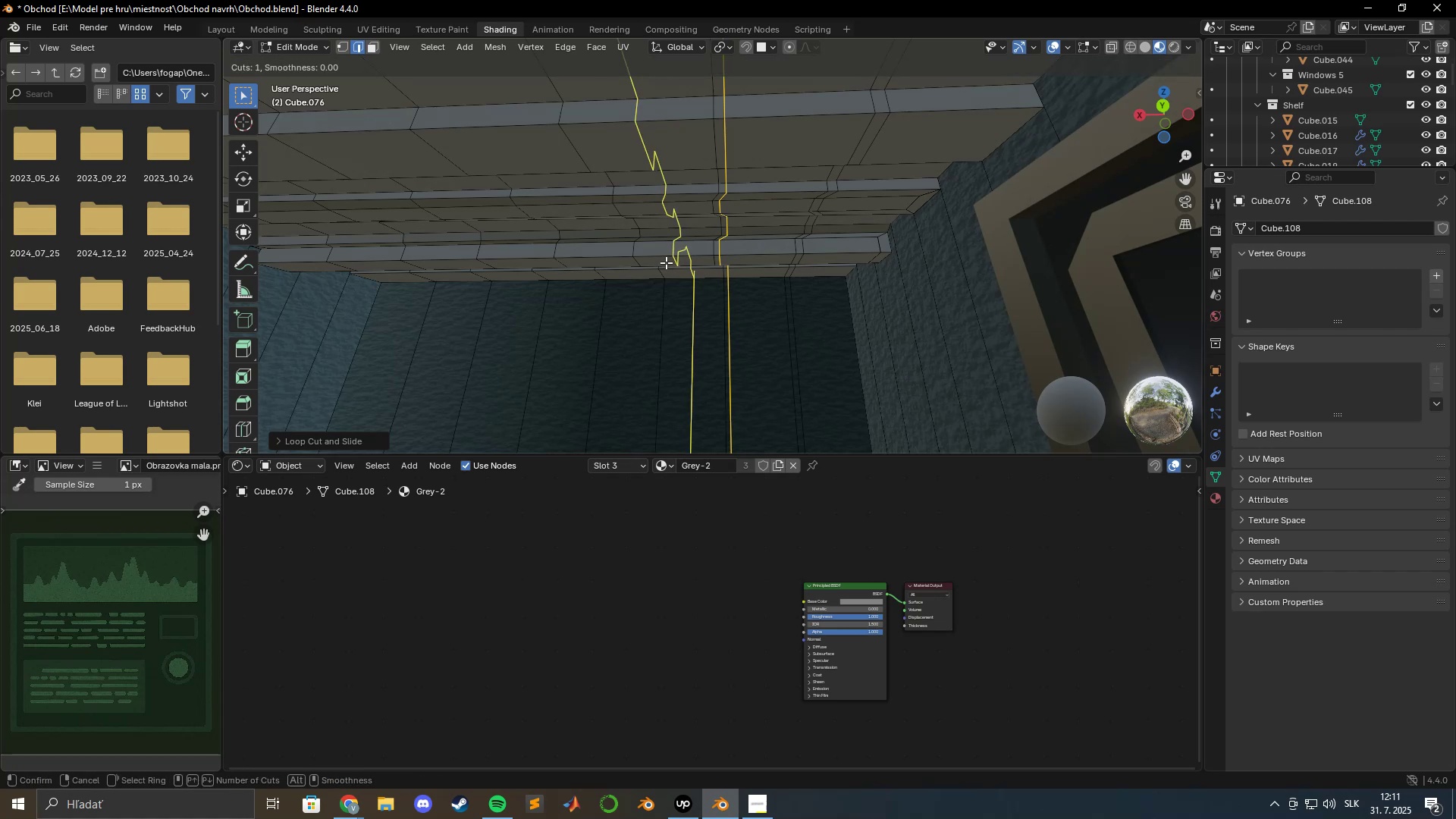 
left_click([668, 262])
 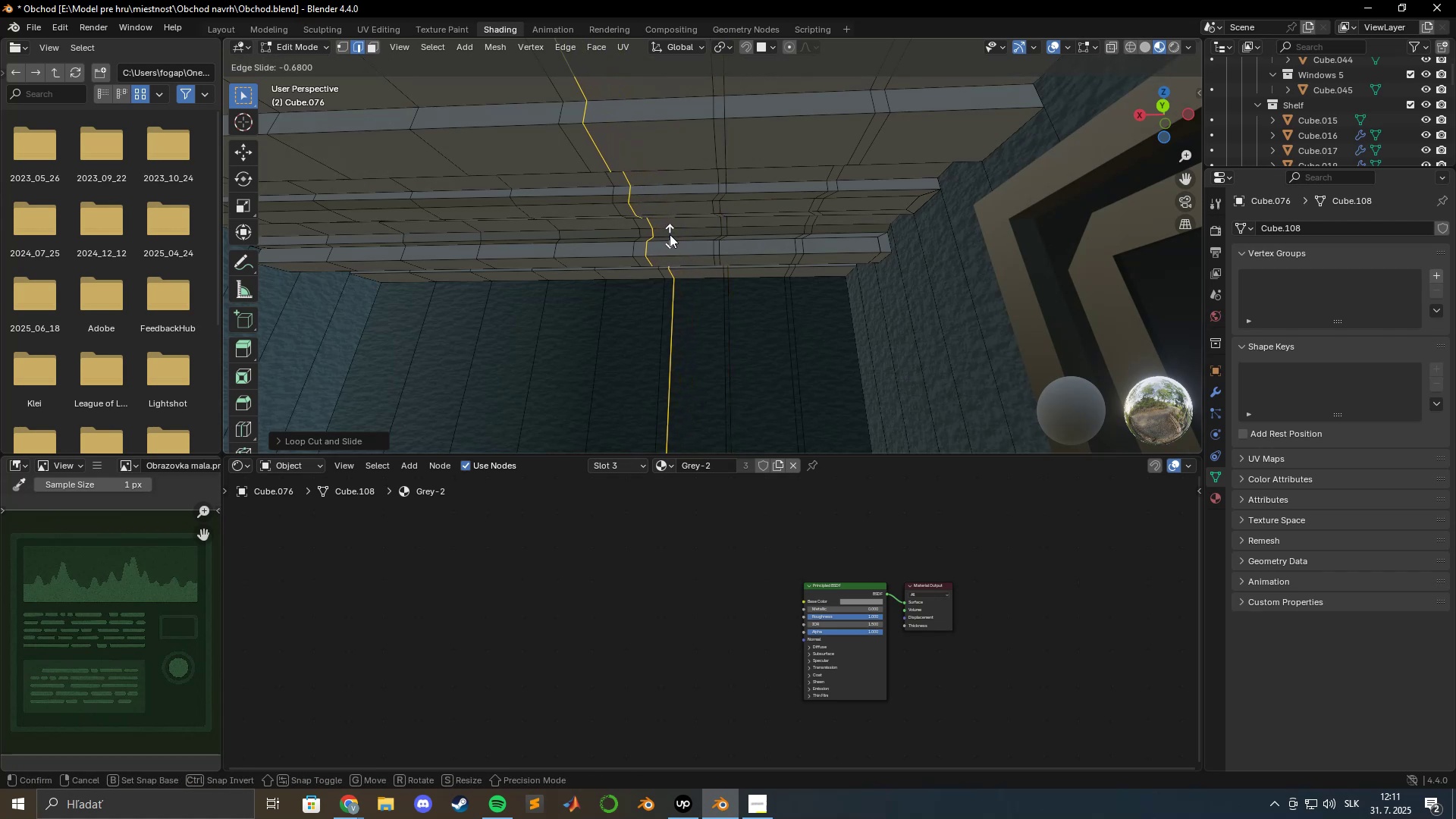 
hold_key(key=ShiftLeft, duration=1.52)
left_click([670, 210])
 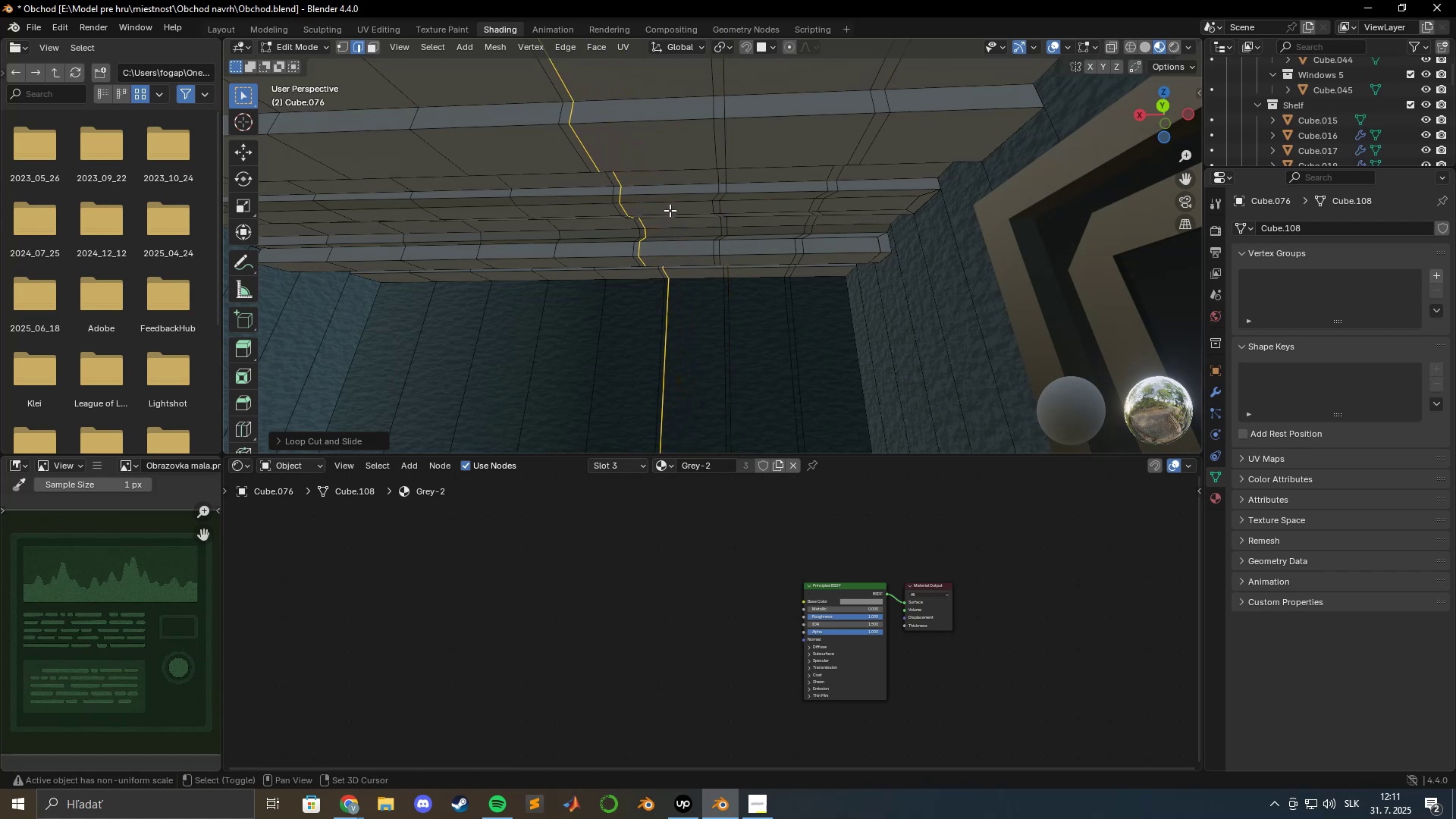 
key(Shift+ShiftLeft)
 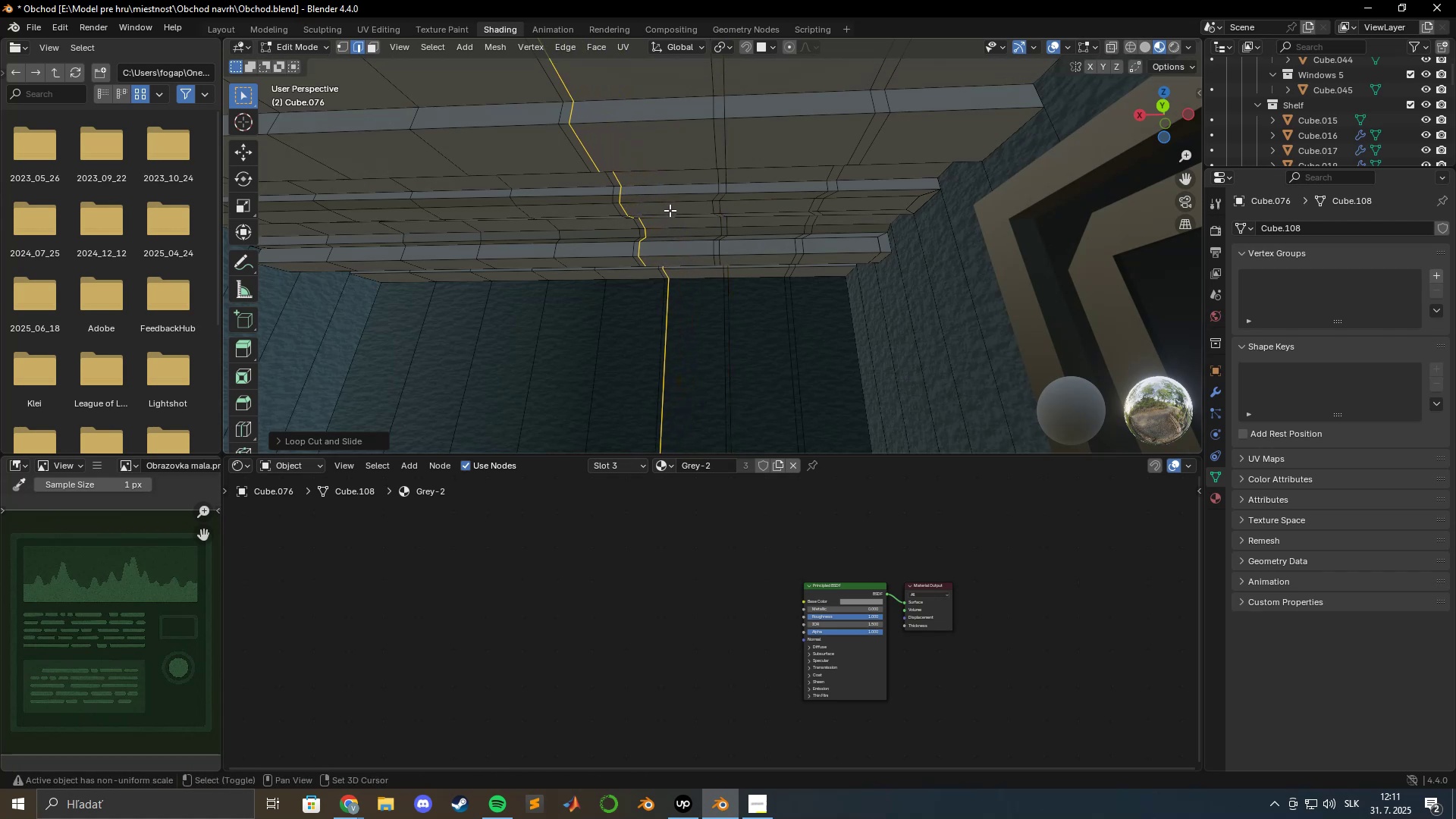 
key(Shift+ShiftLeft)
 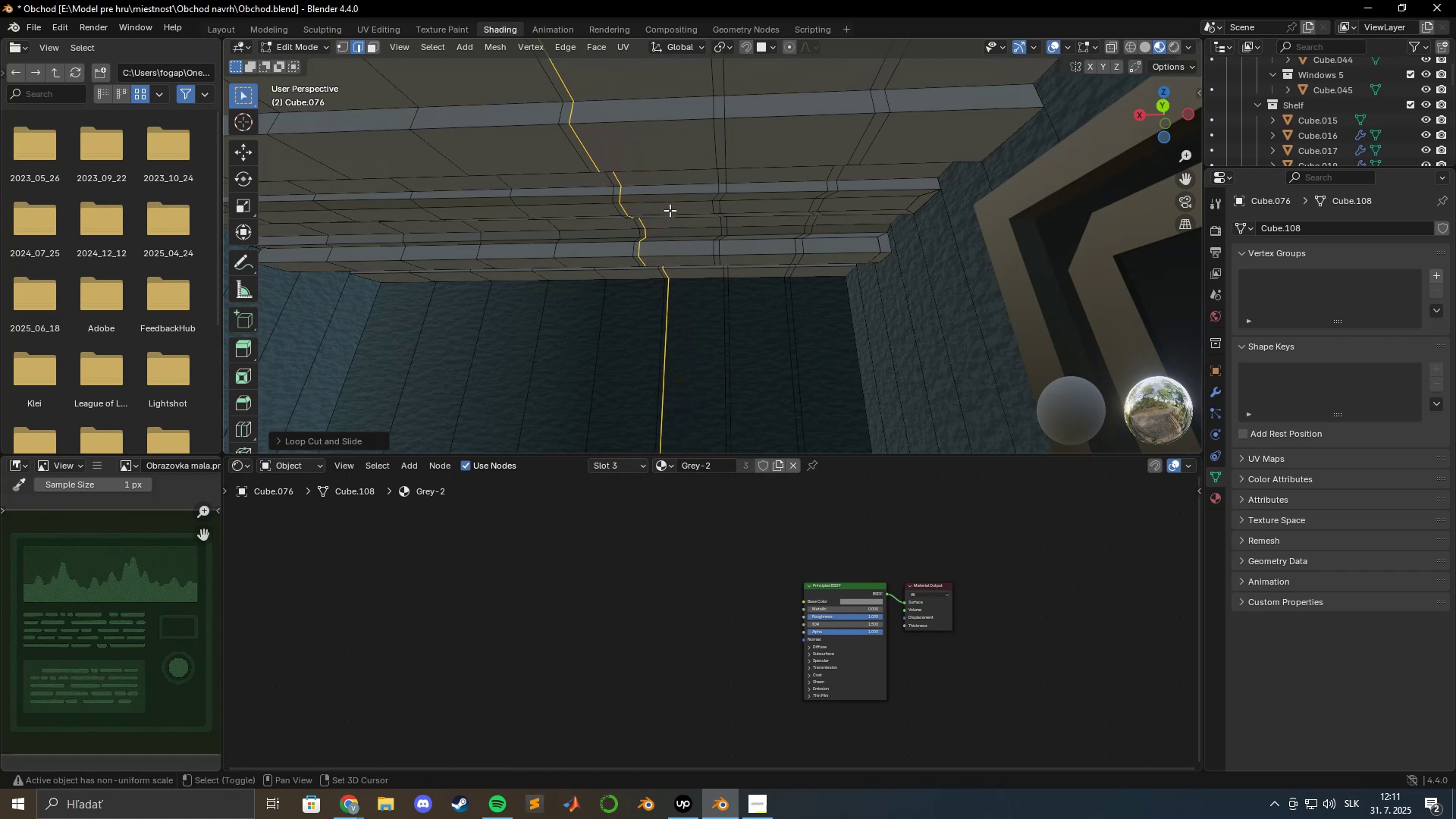 
key(Shift+ShiftLeft)
 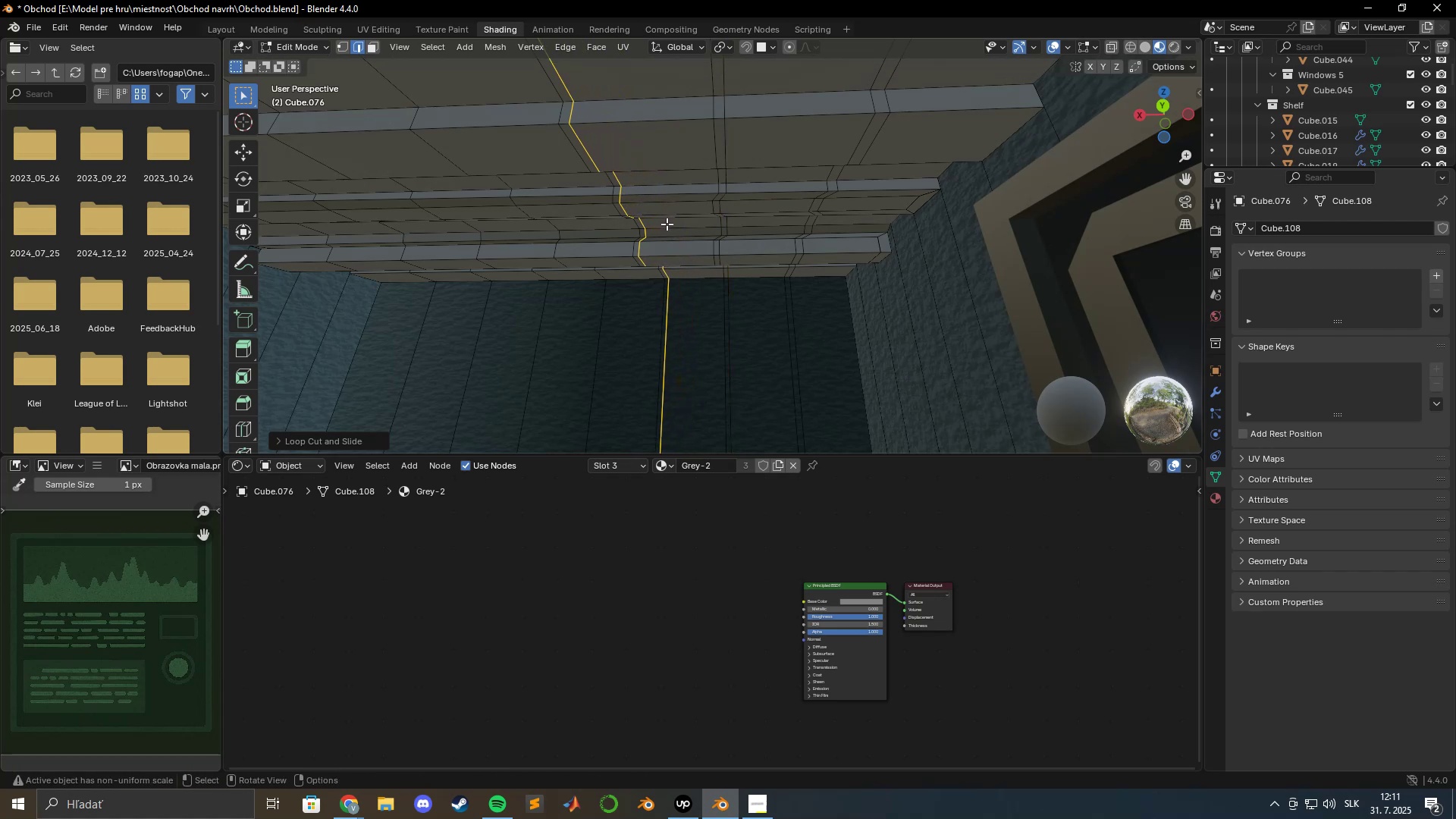 
hold_key(key=ShiftLeft, duration=0.54)
 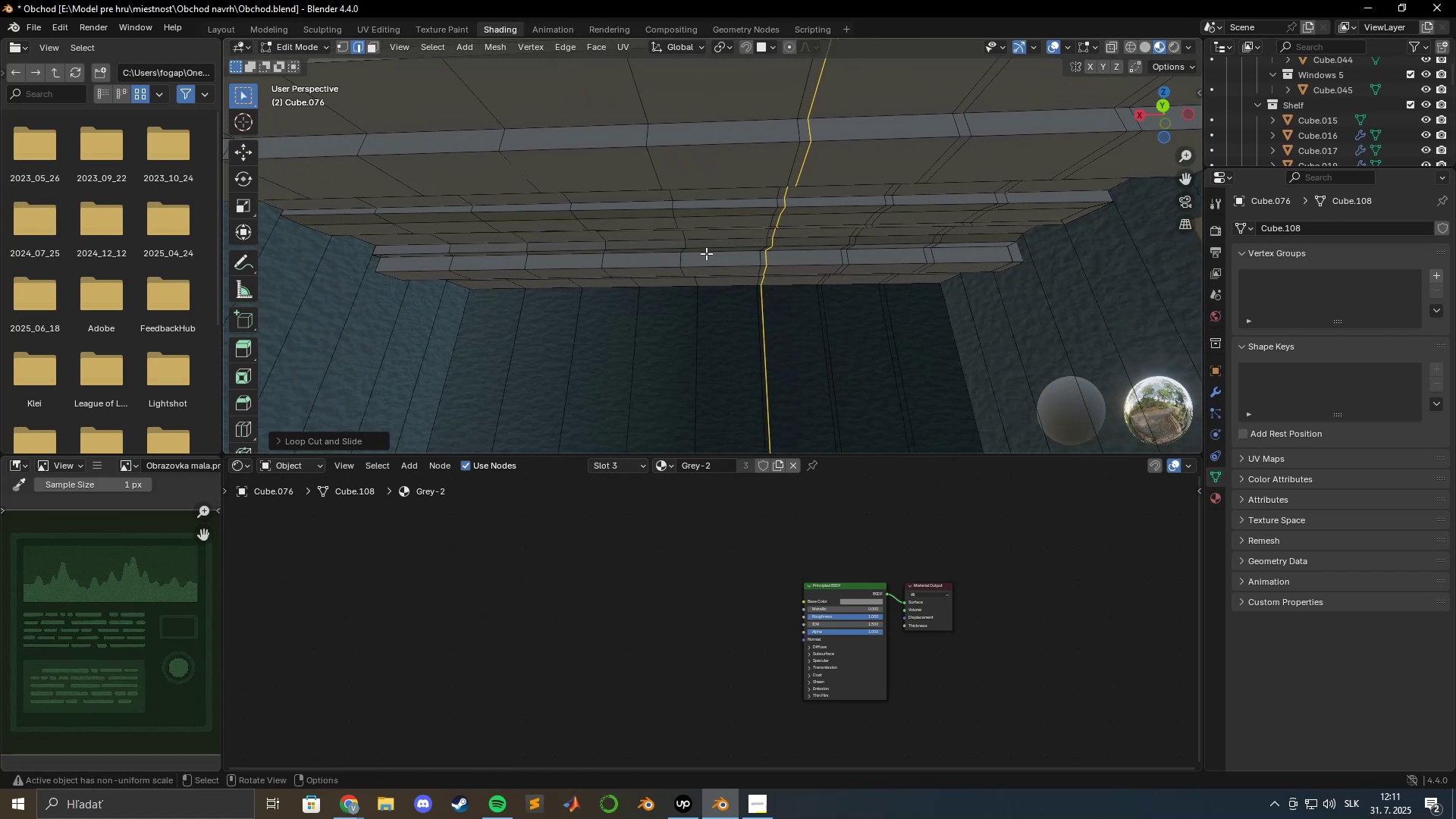 
key(Control+R)
 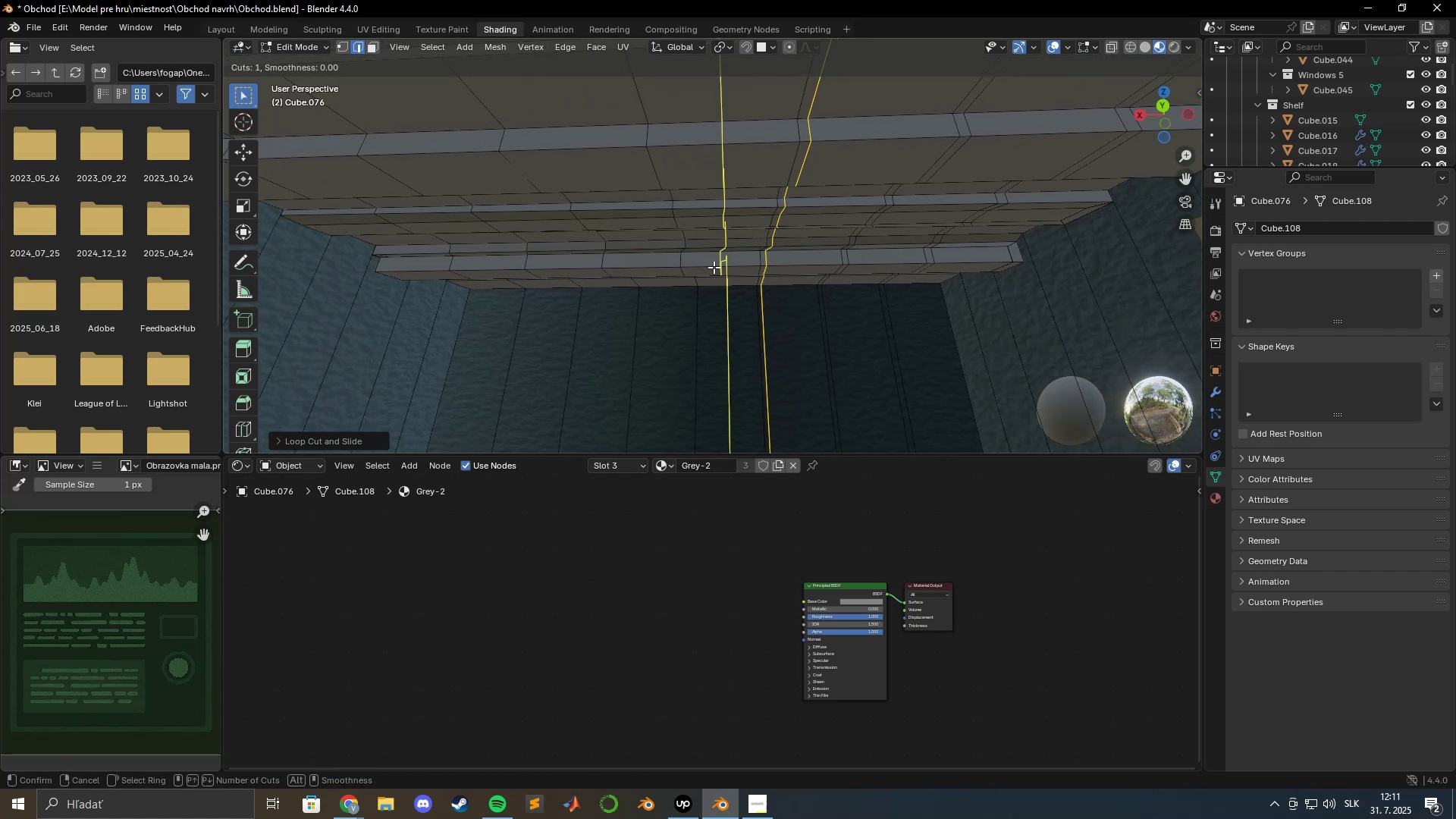 
left_click([714, 267])
 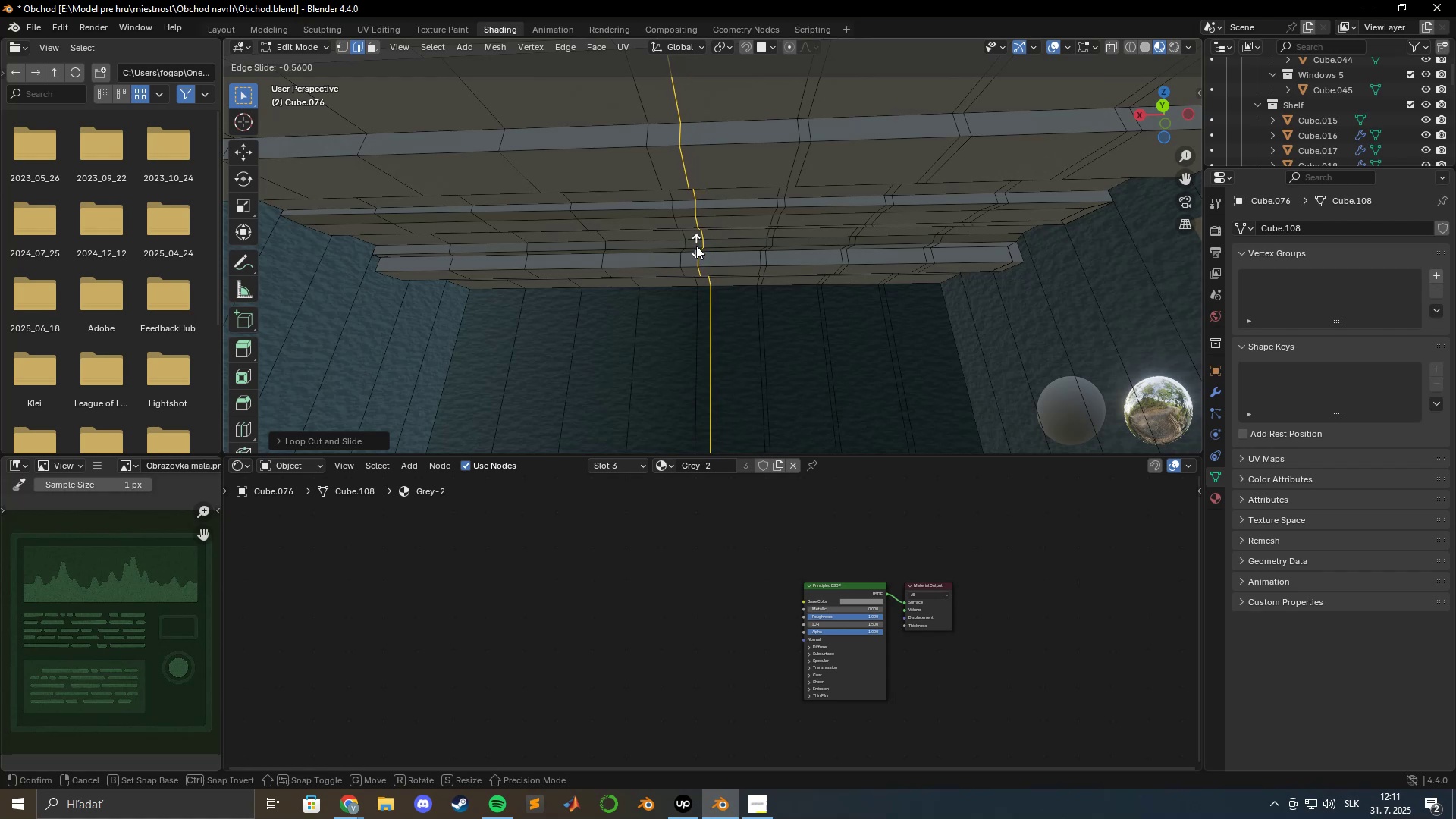 
hold_key(key=ShiftLeft, duration=1.52)
 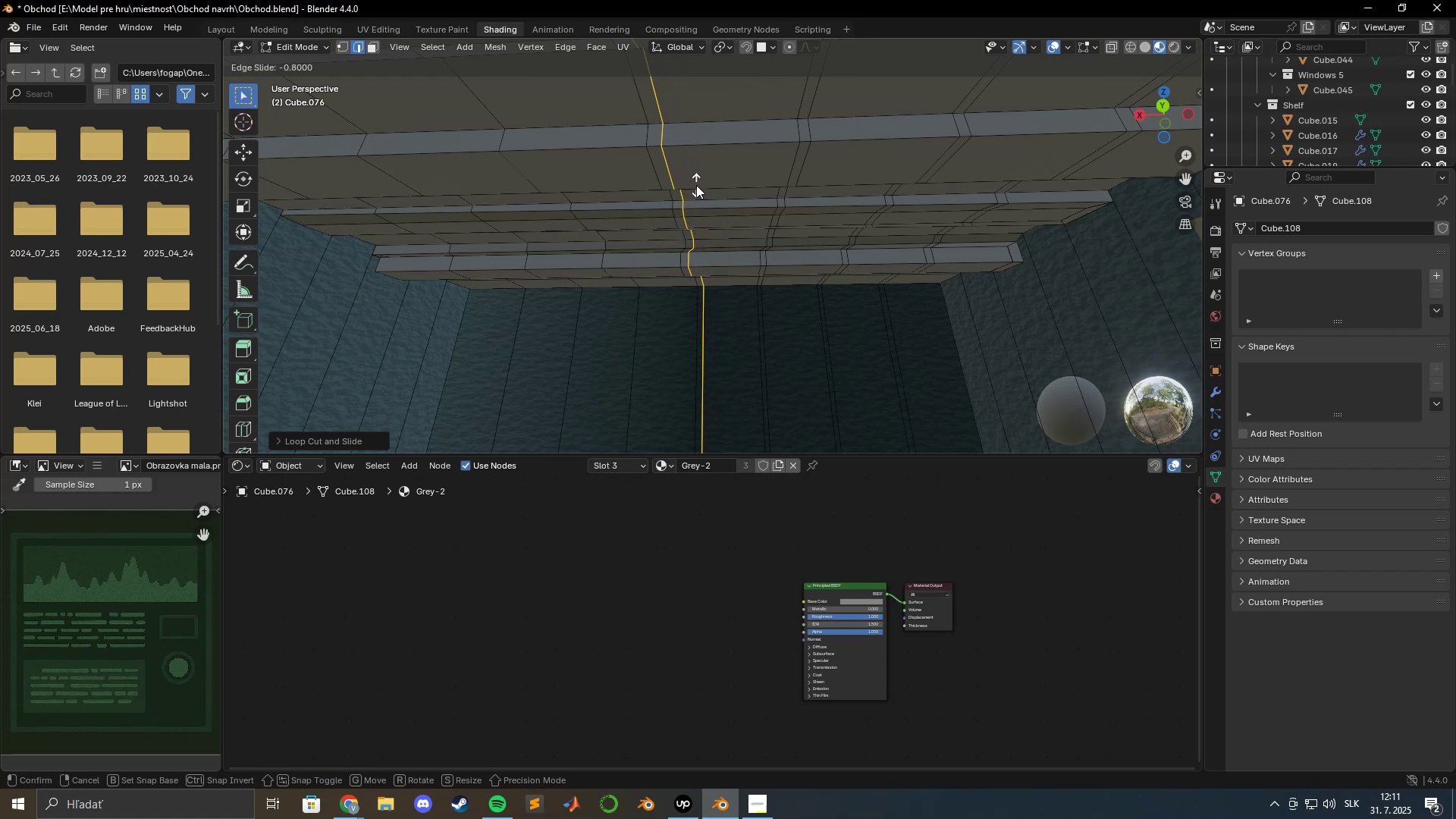 
hold_key(key=ShiftLeft, duration=0.79)
left_click([696, 185])
 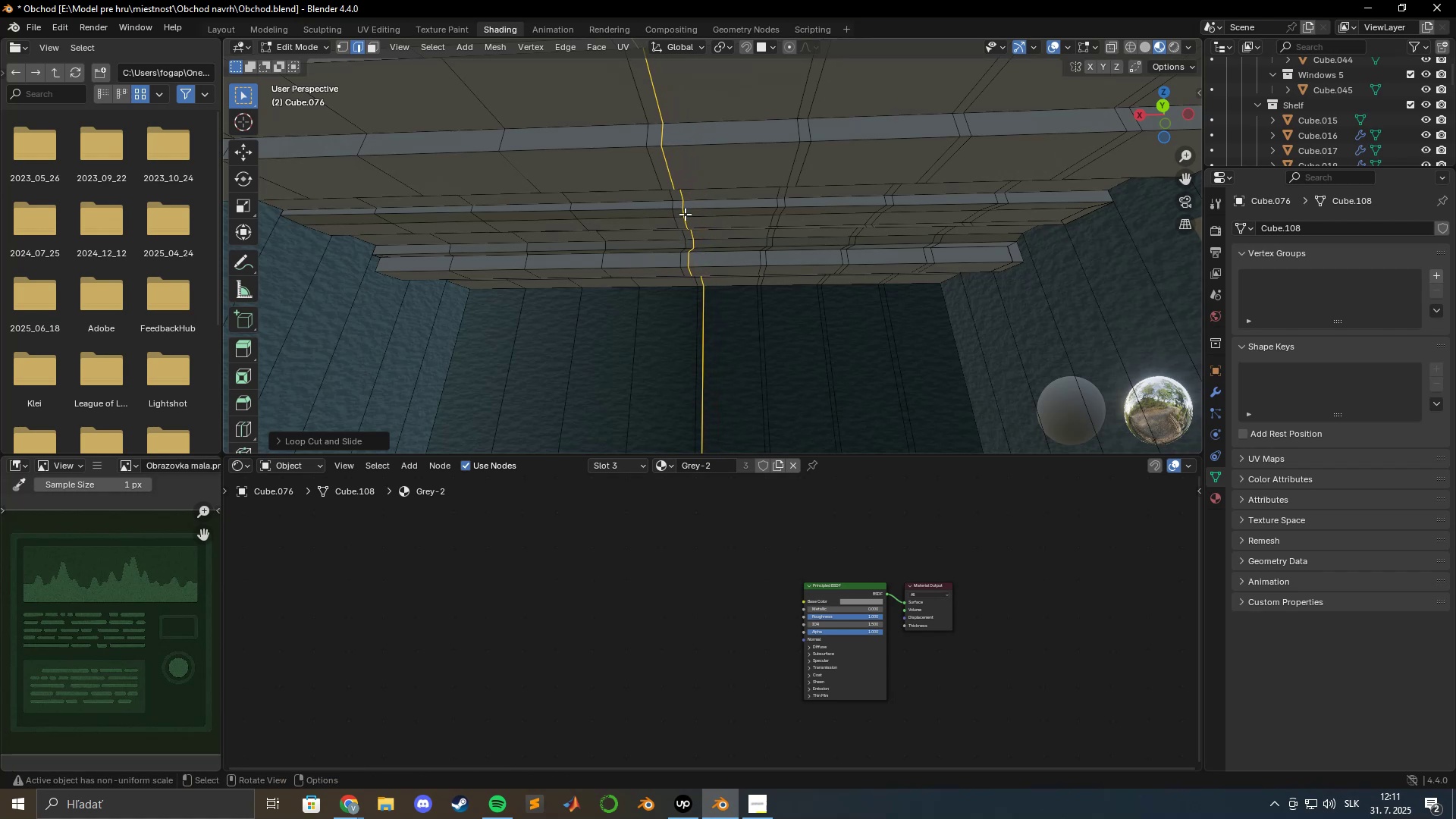 
hold_key(key=ShiftLeft, duration=1.52)
 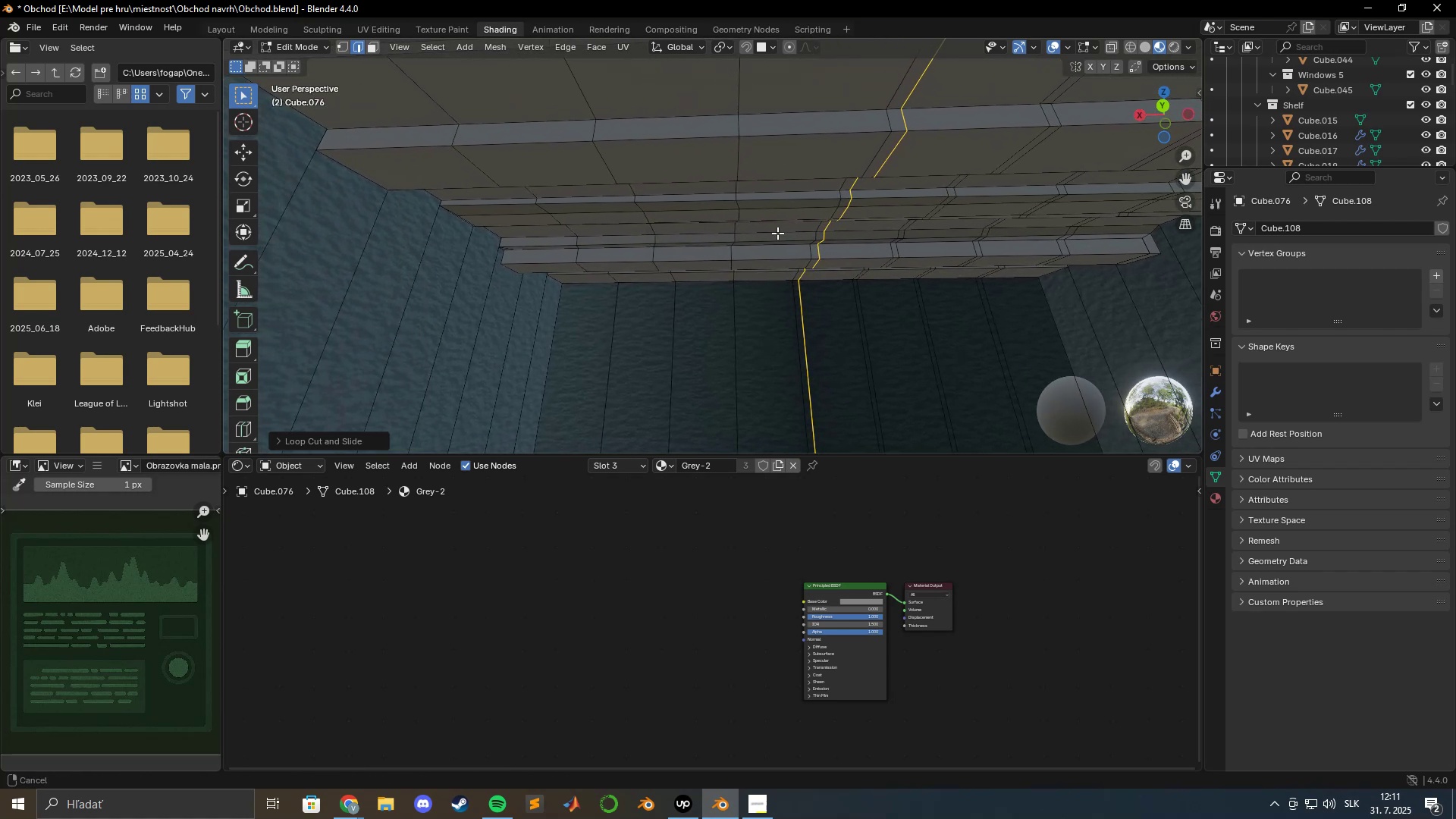 
key(Shift+ShiftLeft)
 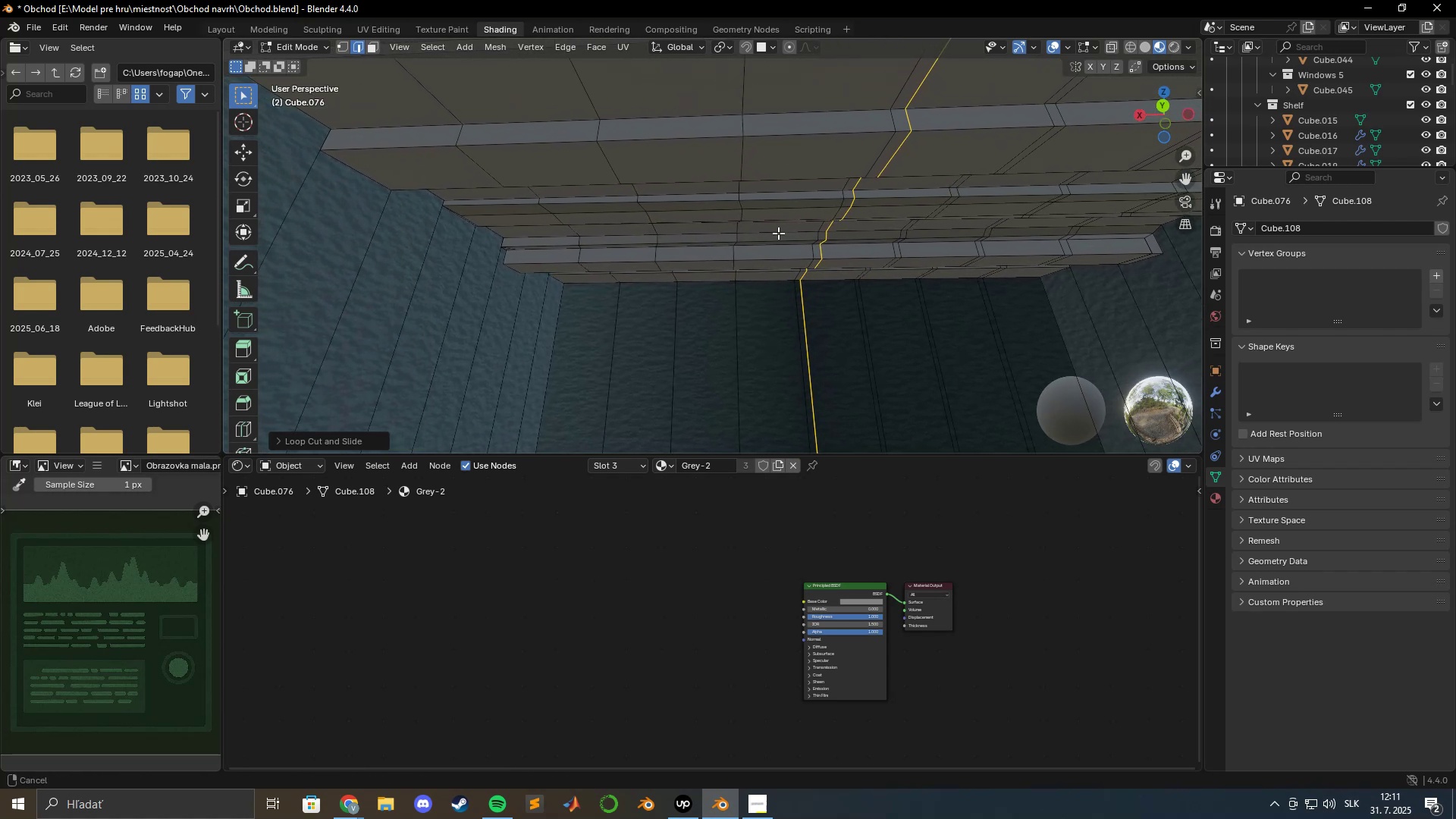 
key(Shift+ShiftLeft)
 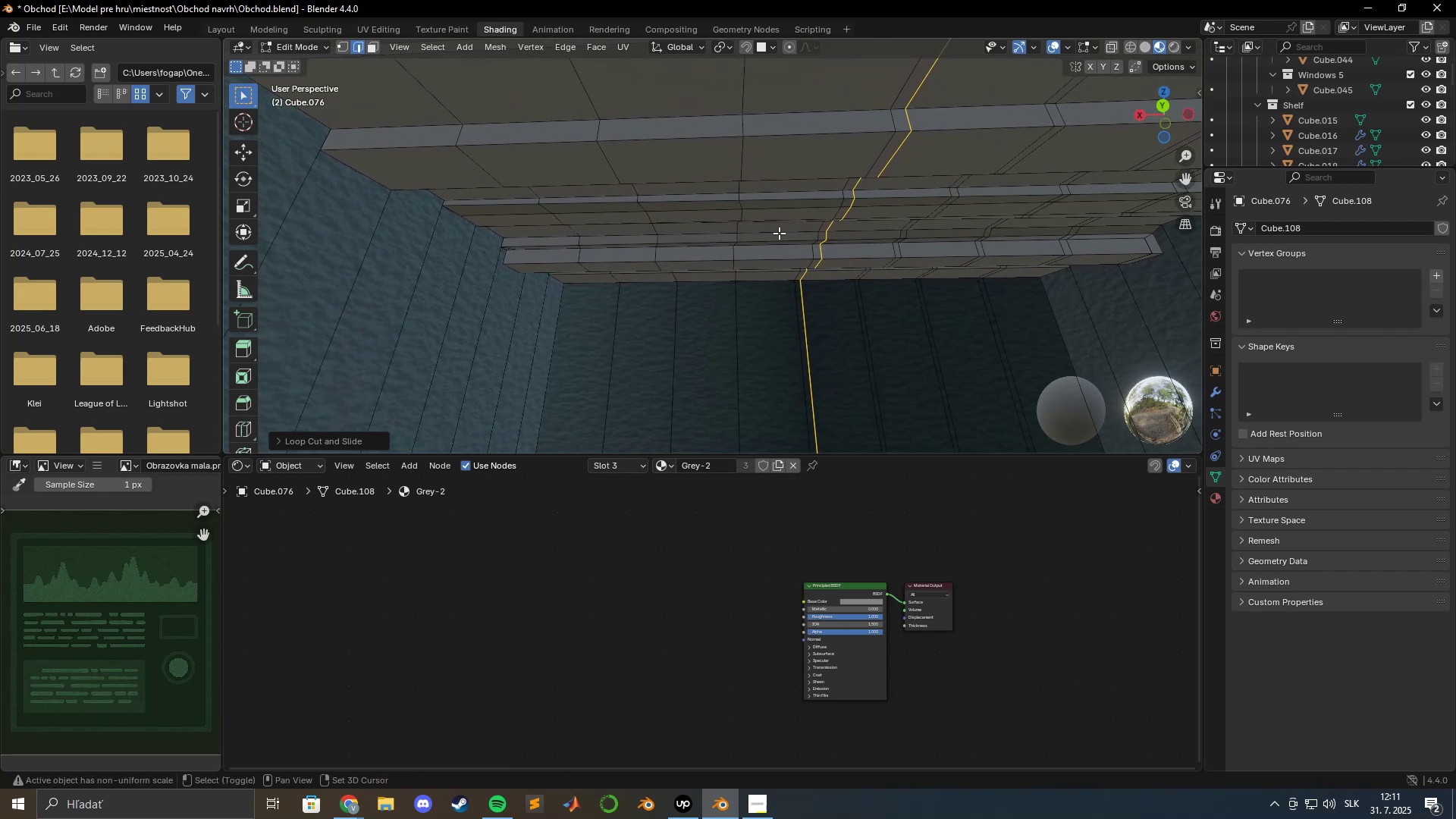 
key(Shift+ShiftLeft)
 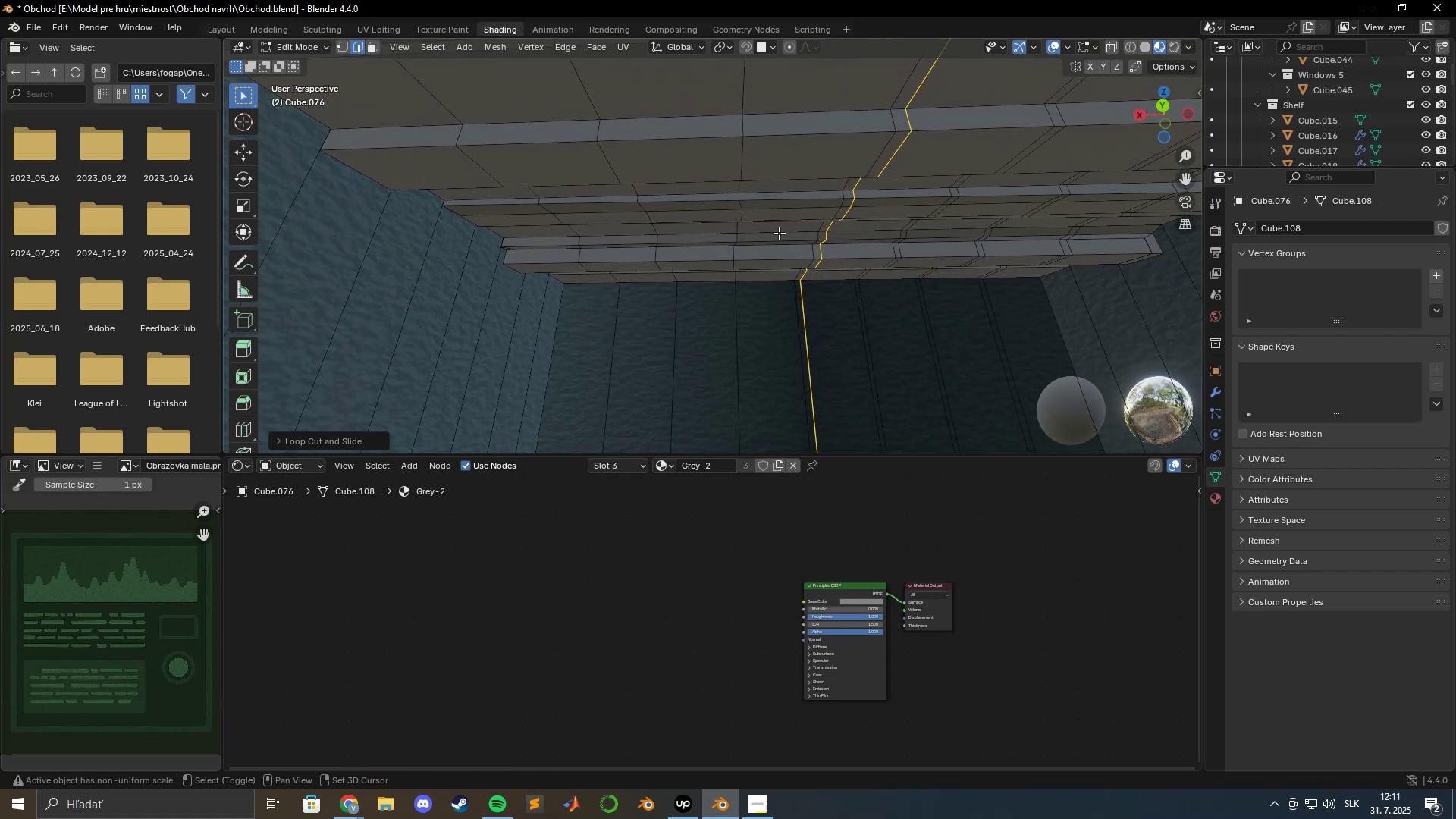 
key(Shift+ShiftLeft)
 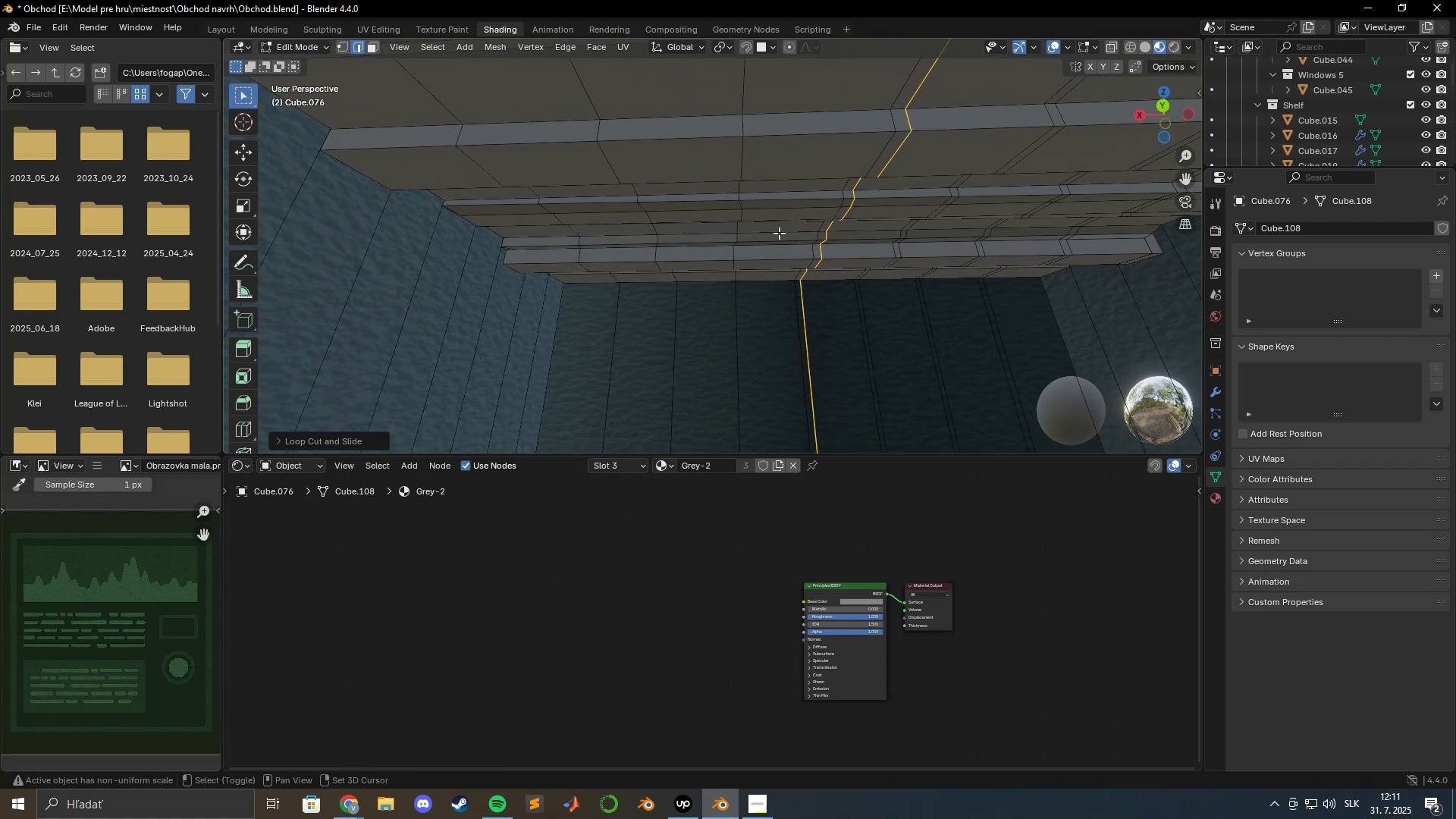 
key(Shift+ShiftLeft)
 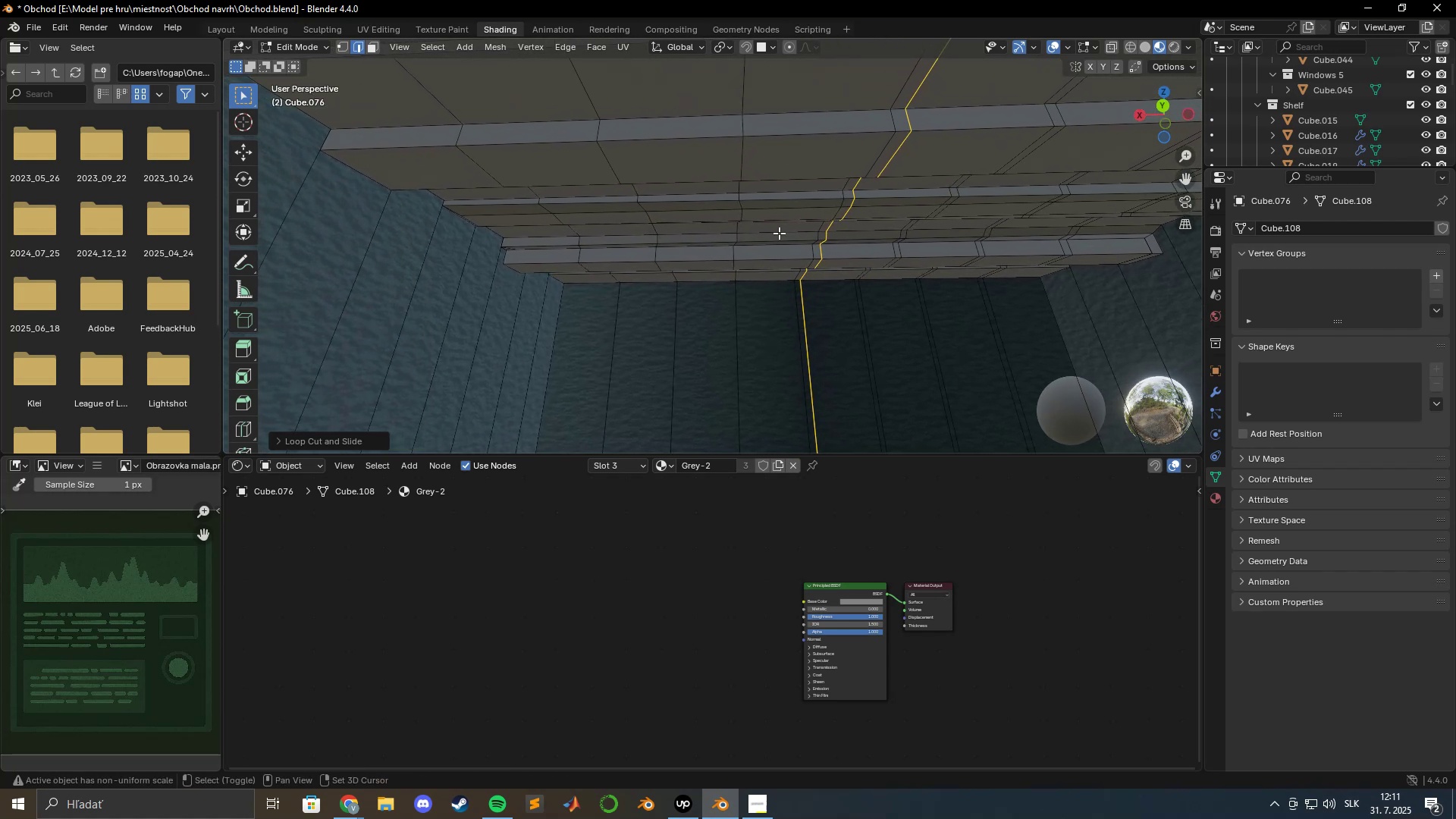 
key(Shift+ShiftLeft)
 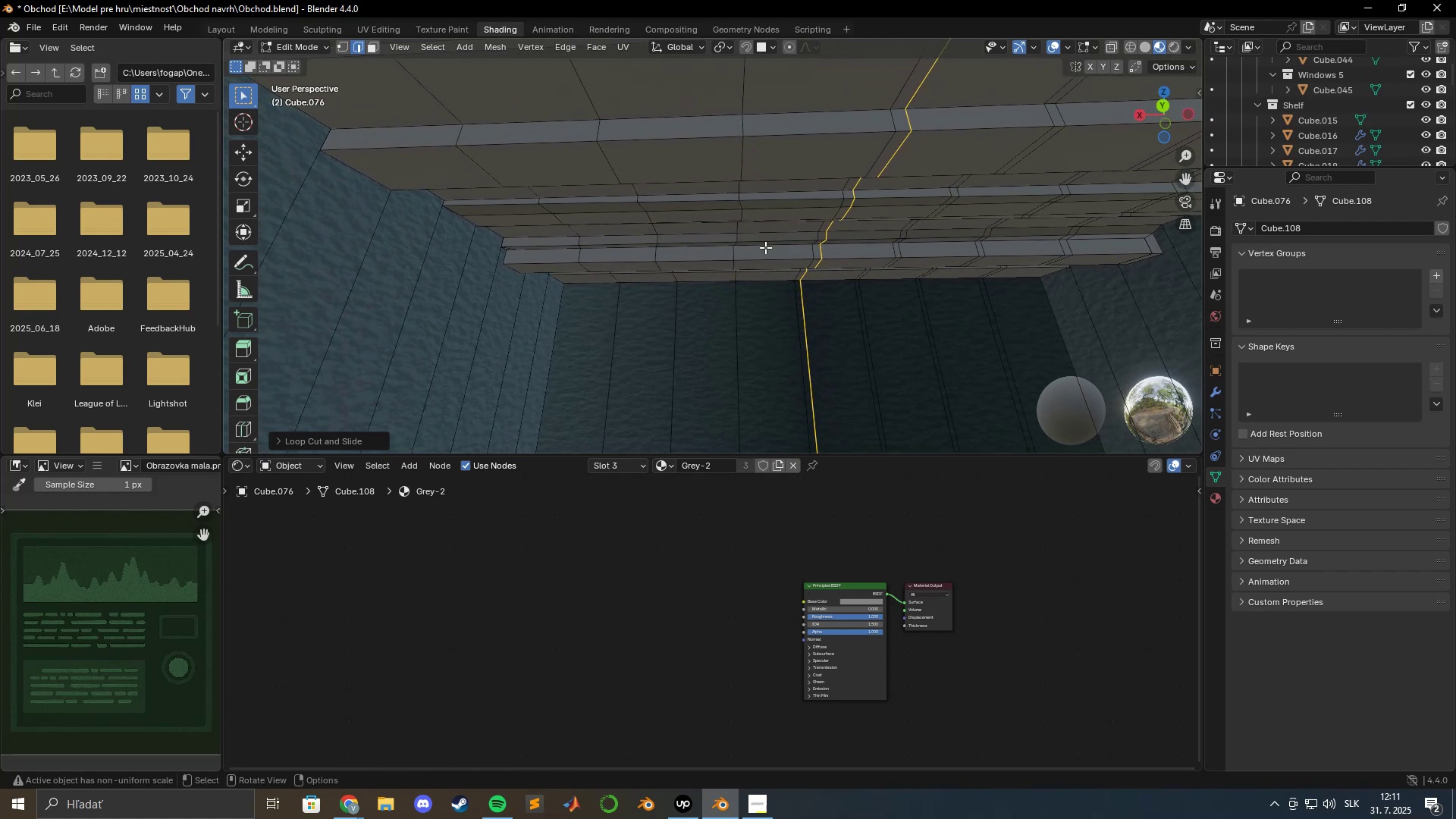 
key(Control+R)
 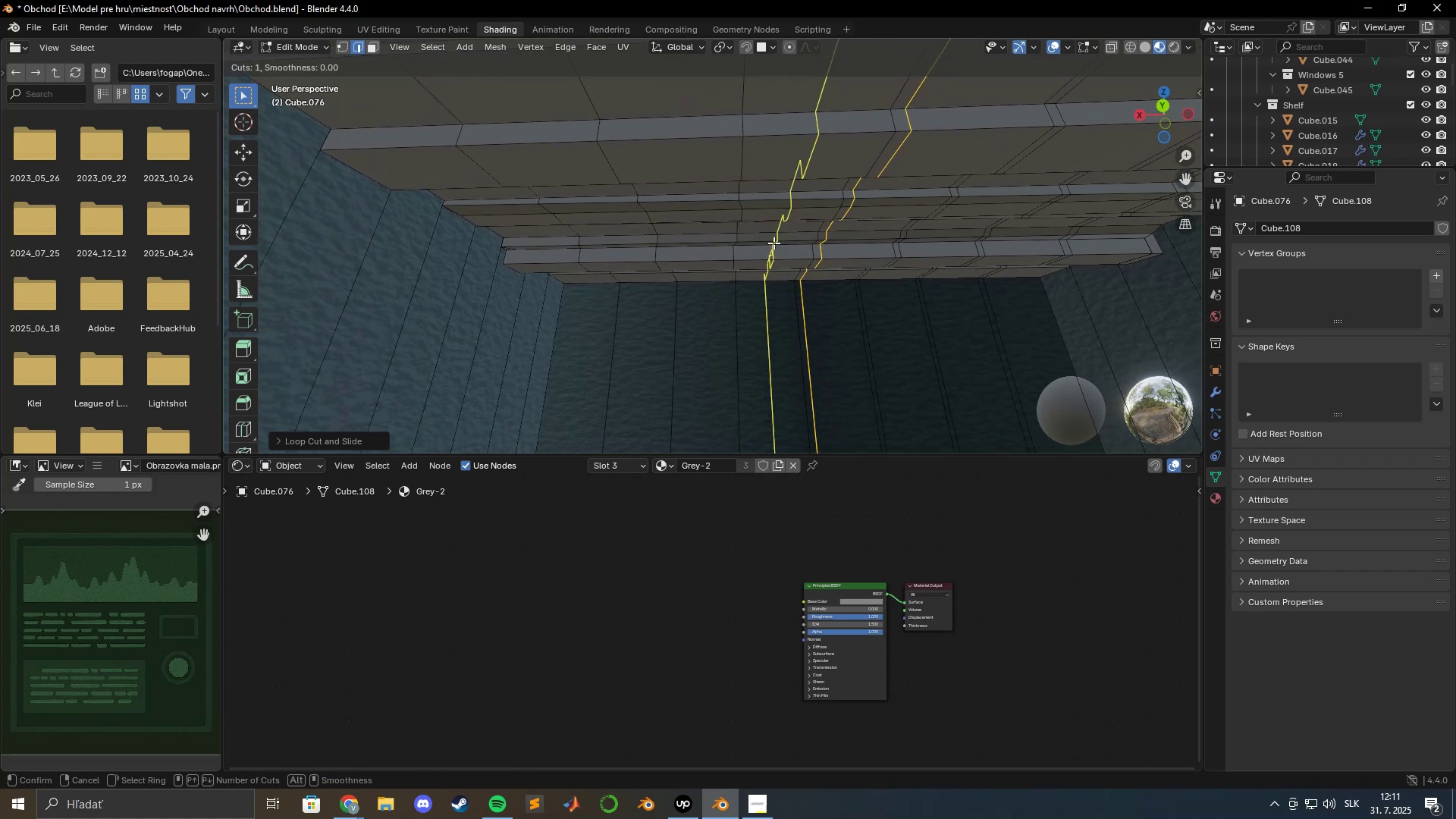 
left_click([773, 243])
 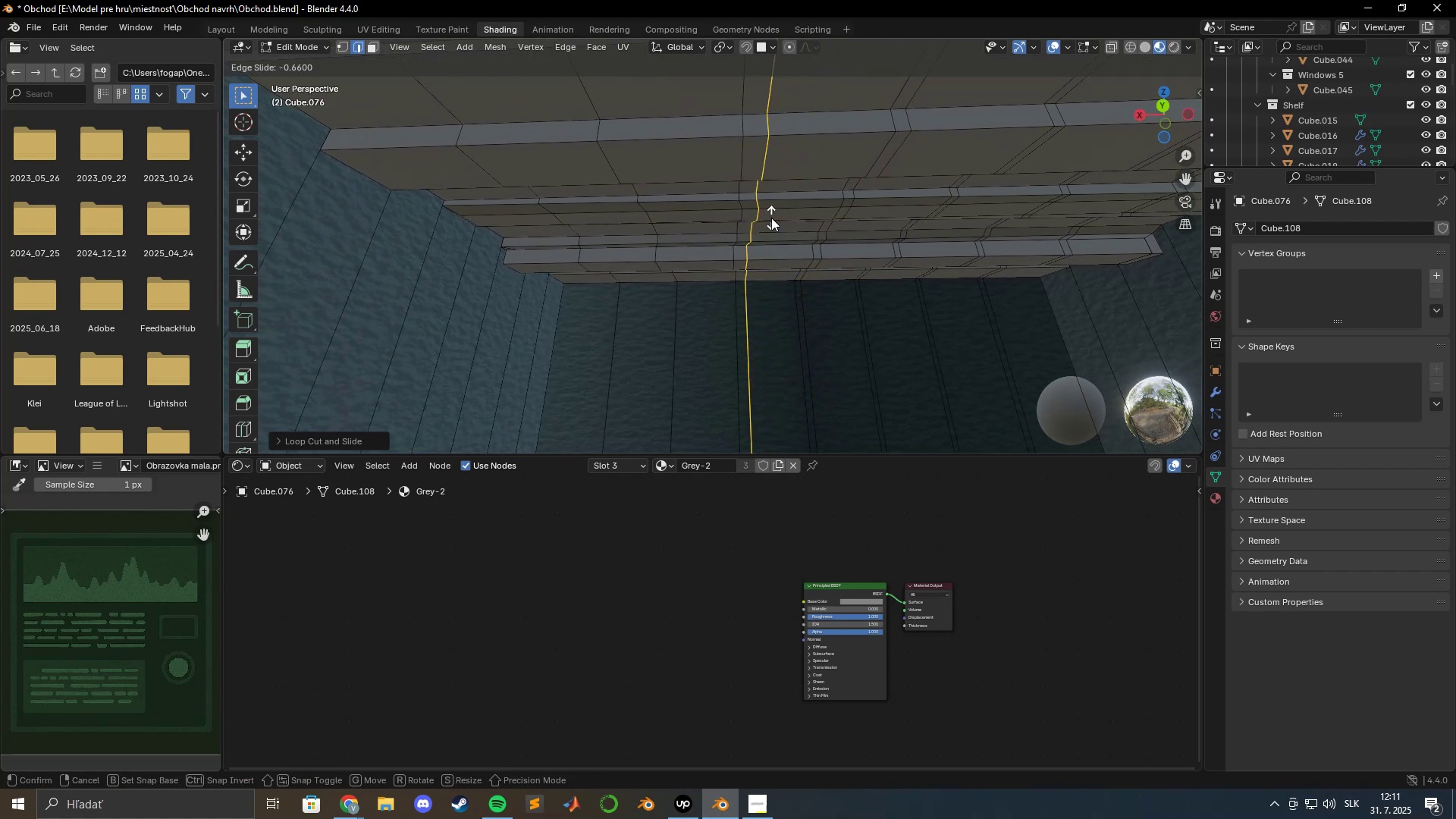 
hold_key(key=ShiftLeft, duration=1.37)
left_click([776, 204])
 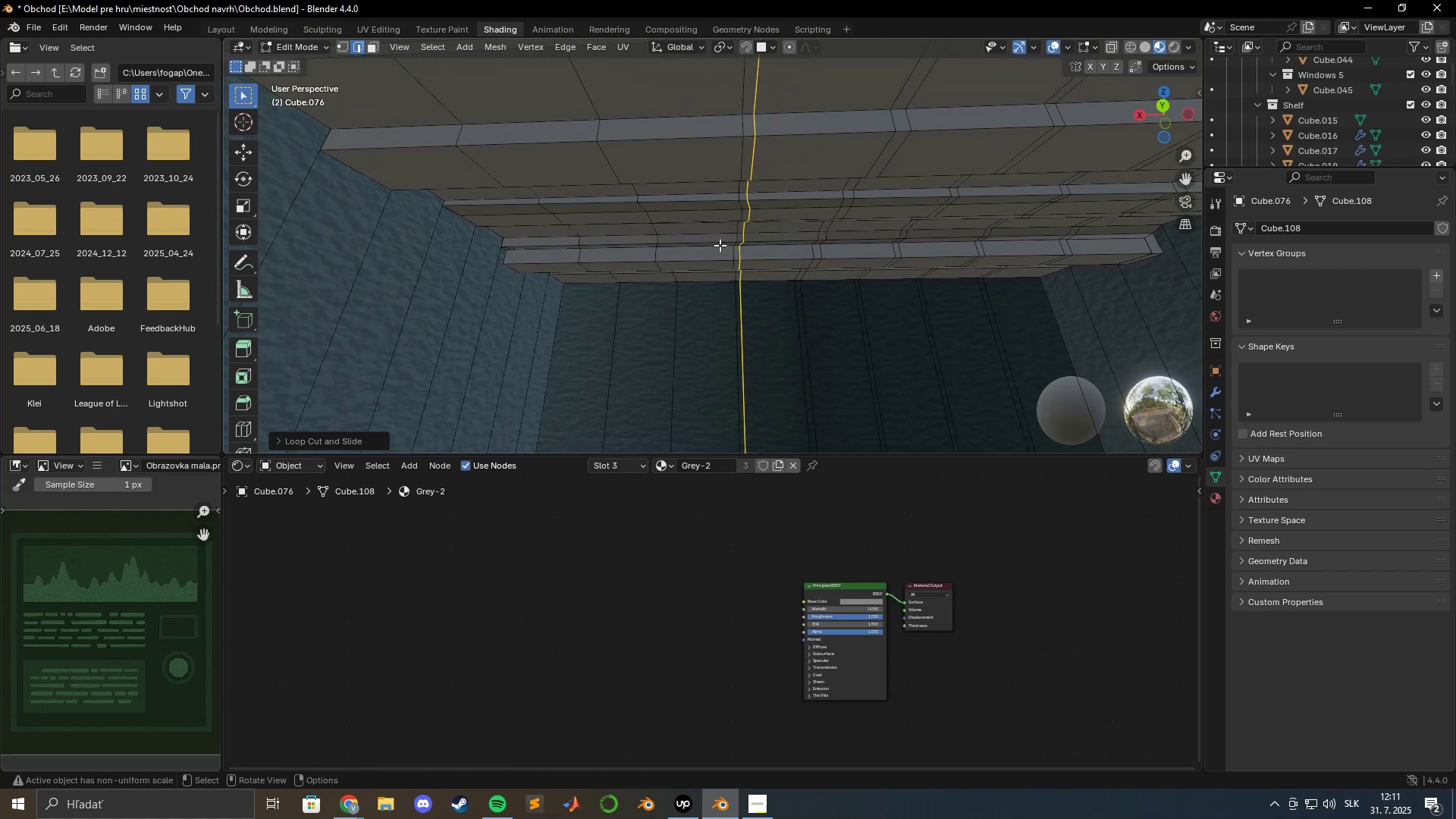 
key(Control+R)
 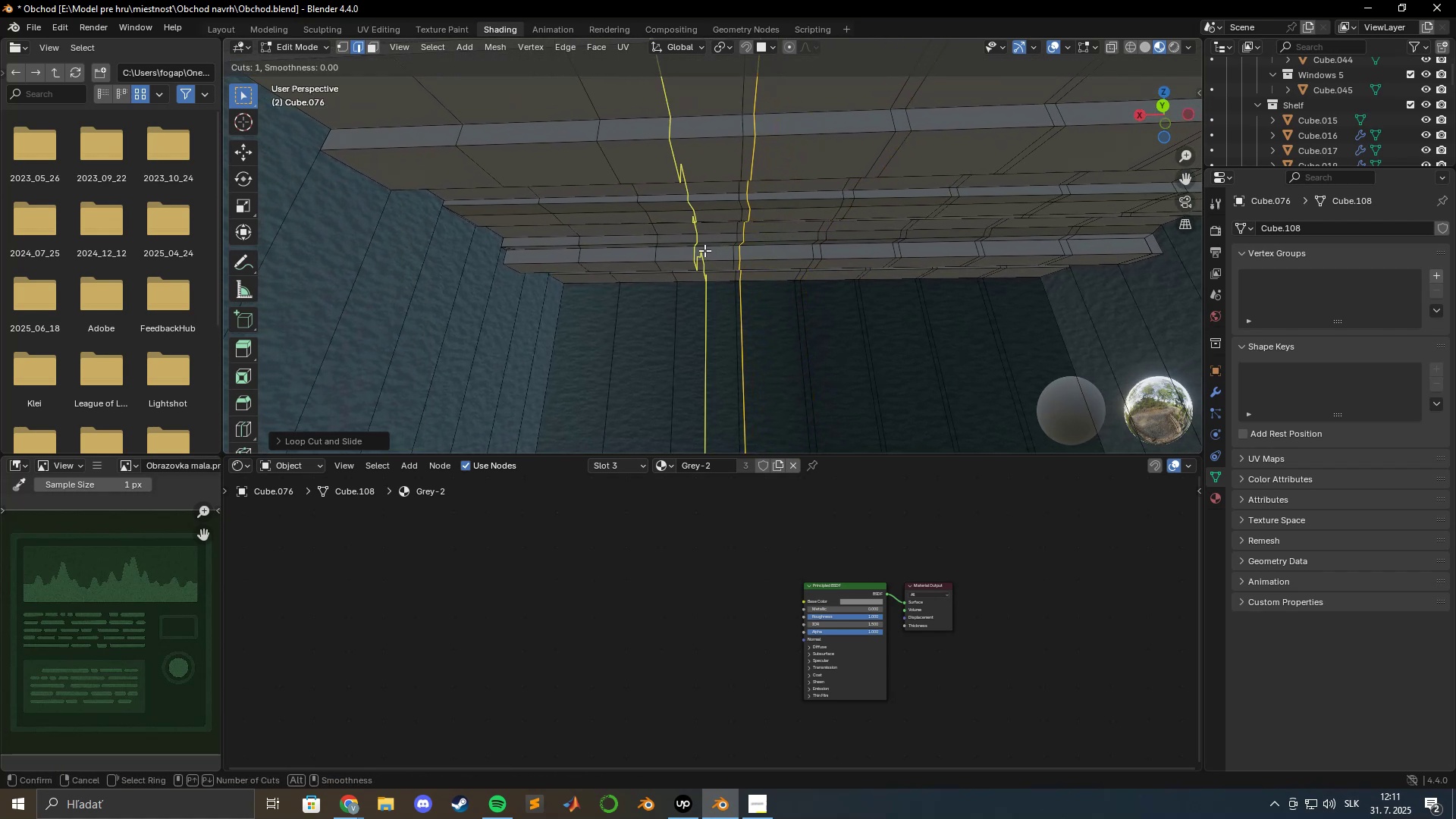 
left_click([704, 250])
 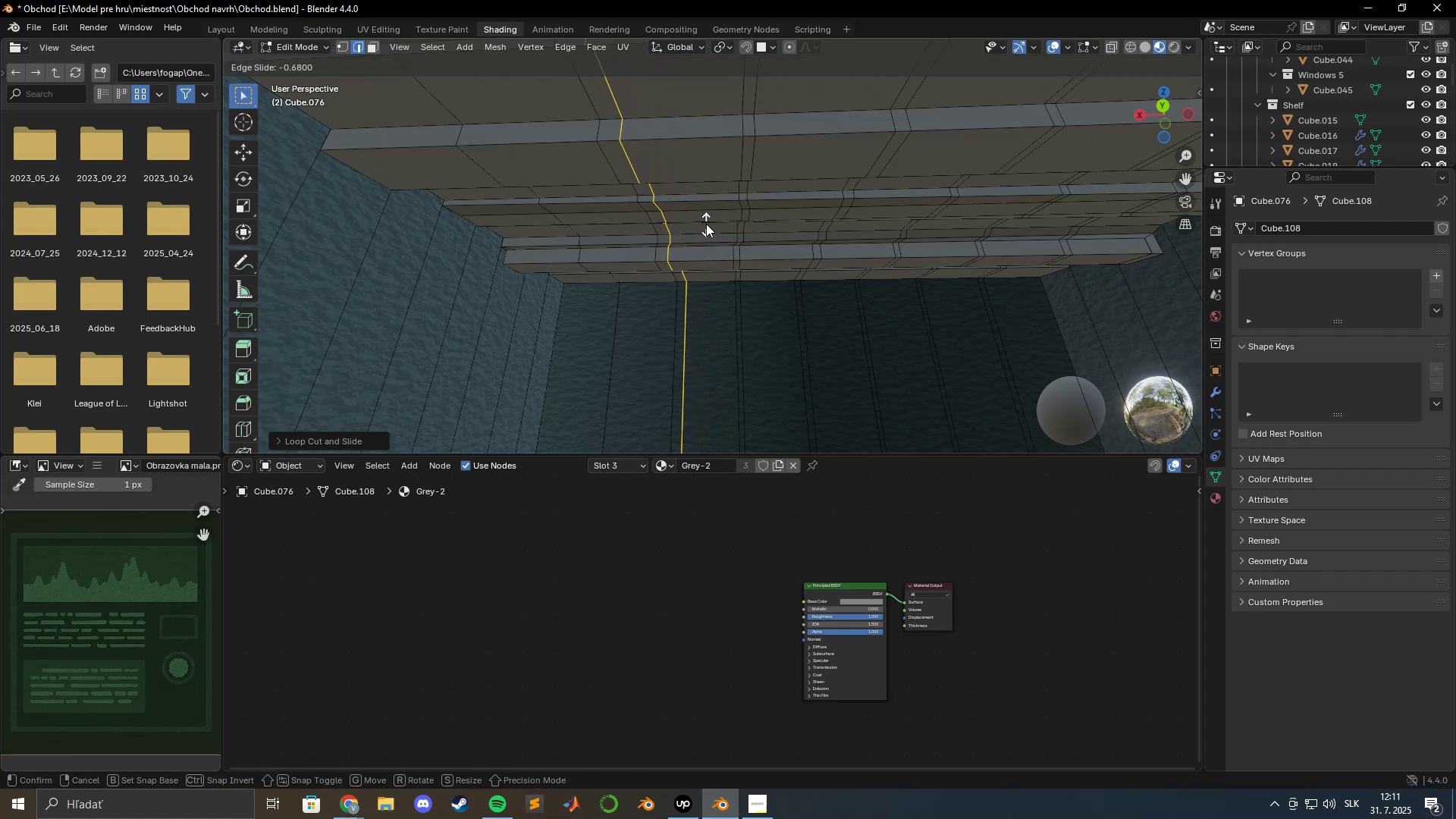 
hold_key(key=ShiftLeft, duration=1.54)
 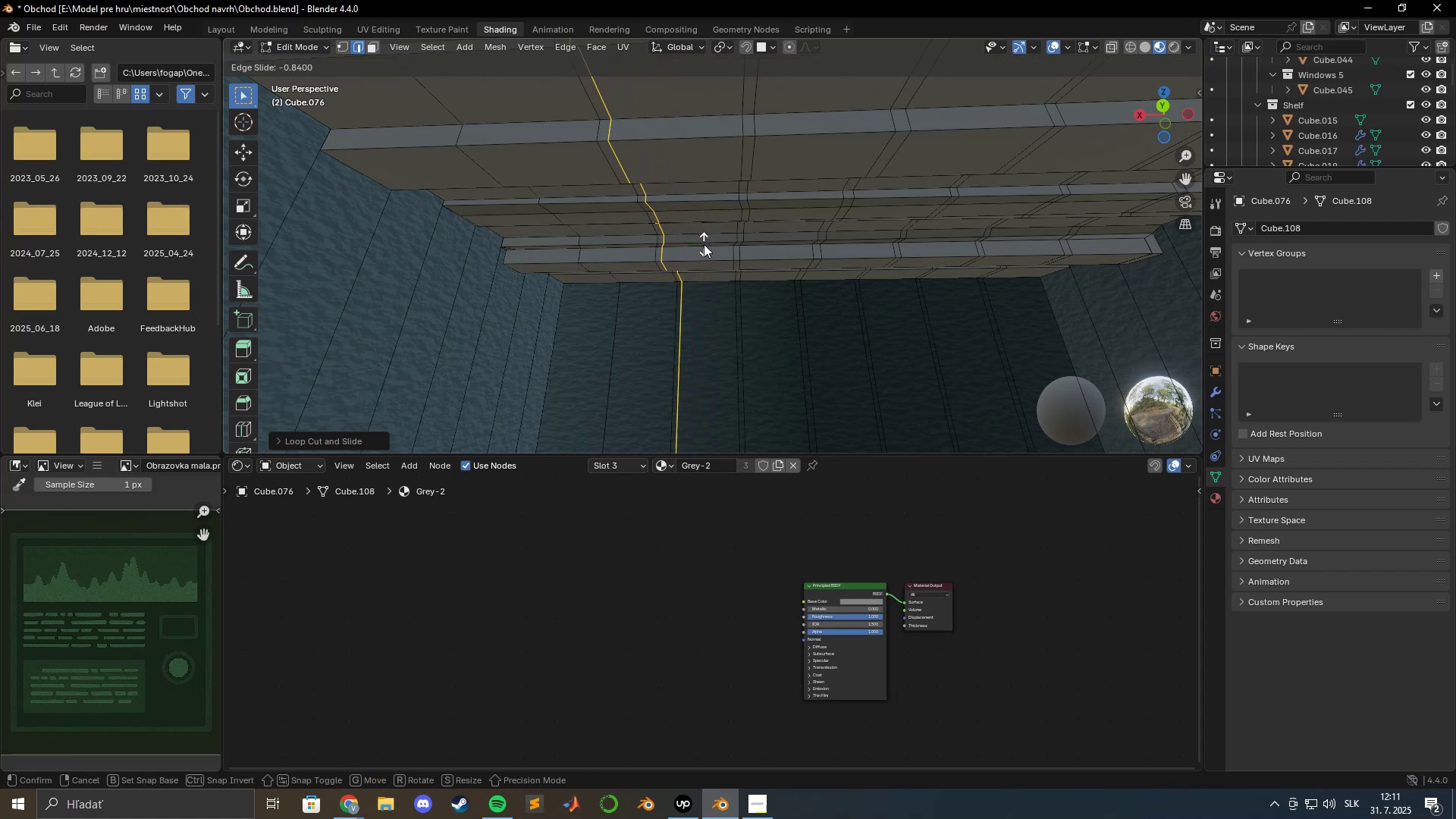 
hold_key(key=ShiftLeft, duration=1.52)
 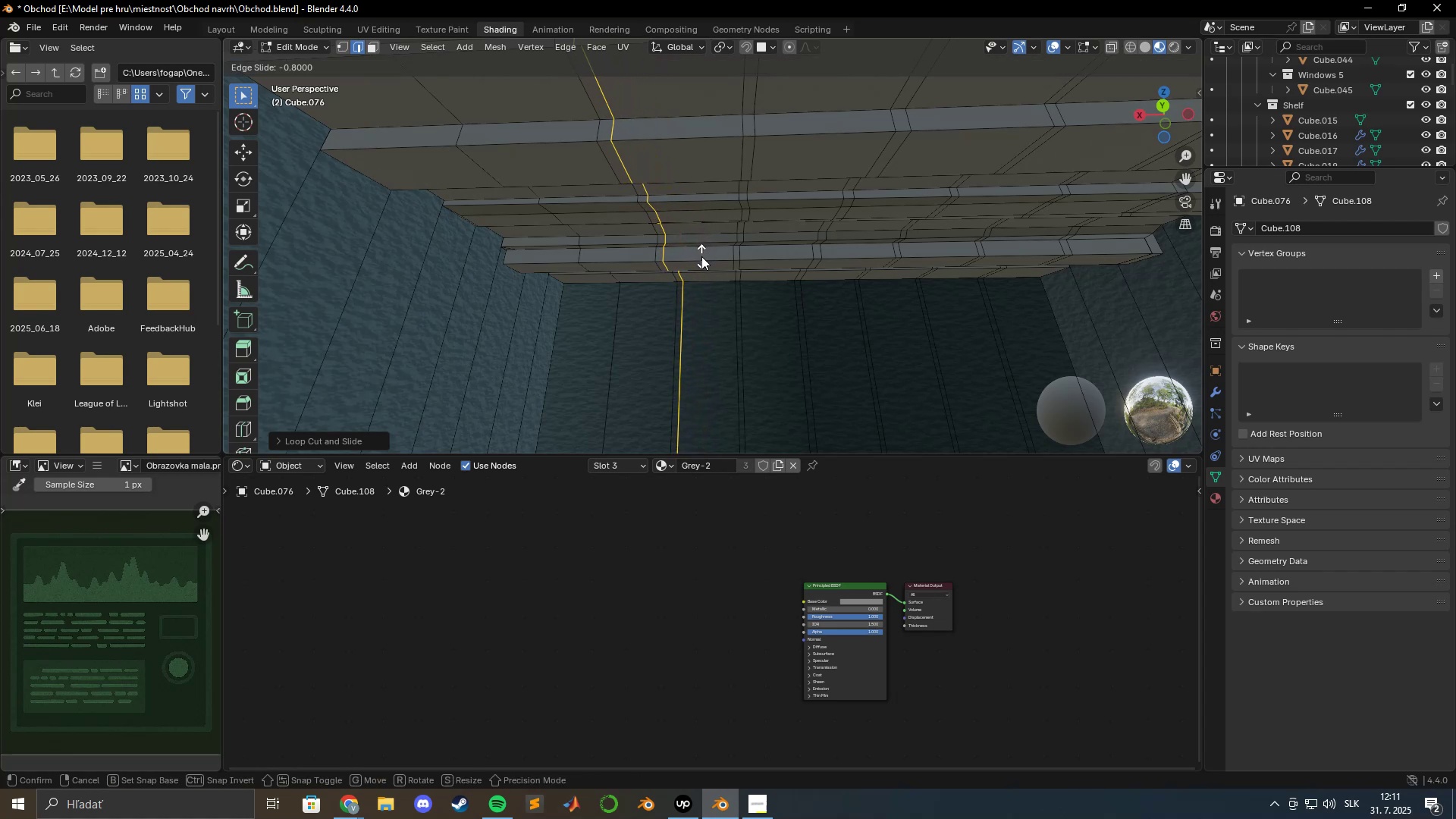 
hold_key(key=ShiftLeft, duration=1.51)
 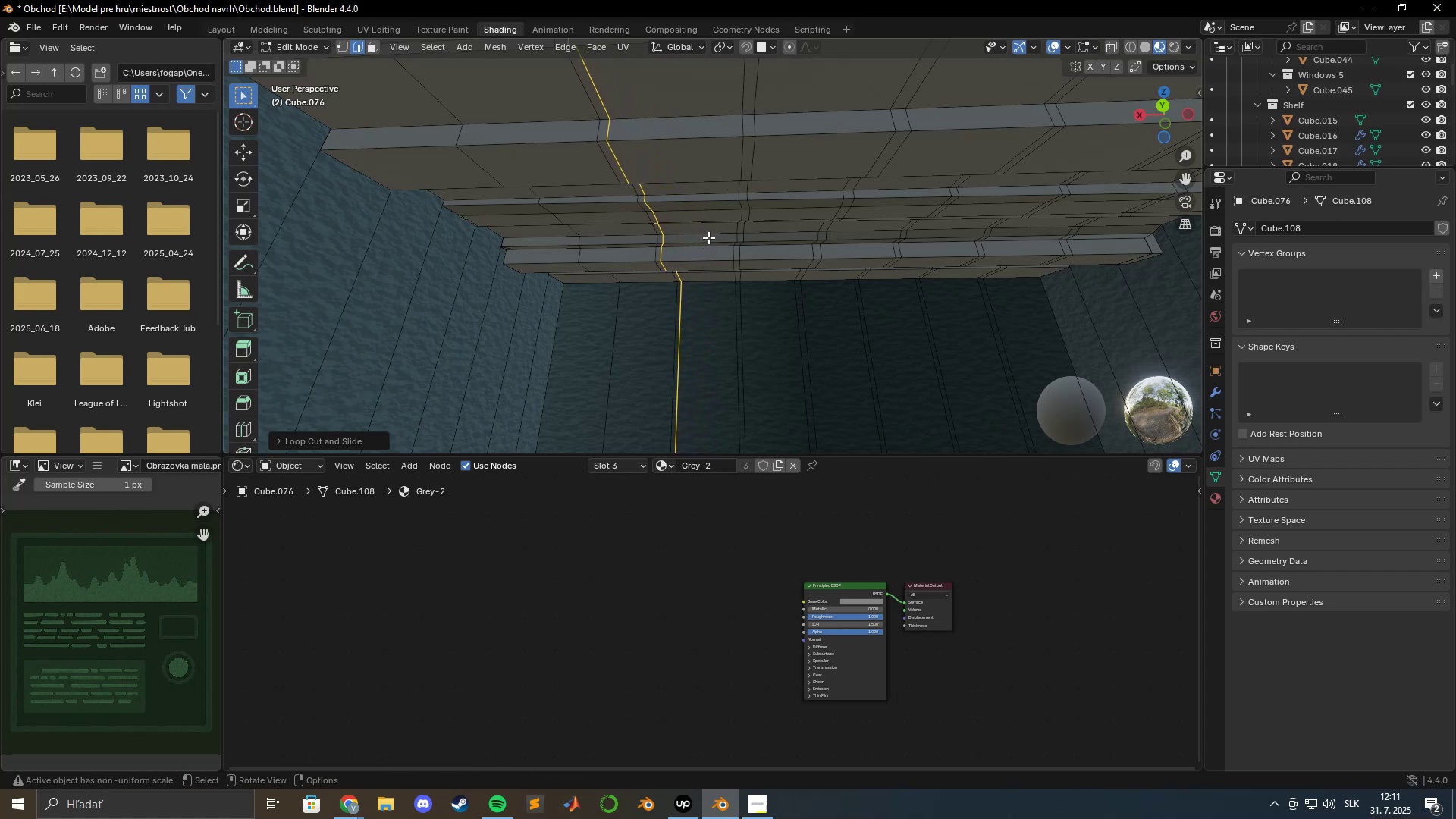 
hold_key(key=ShiftLeft, duration=0.44)
left_click([708, 237])
 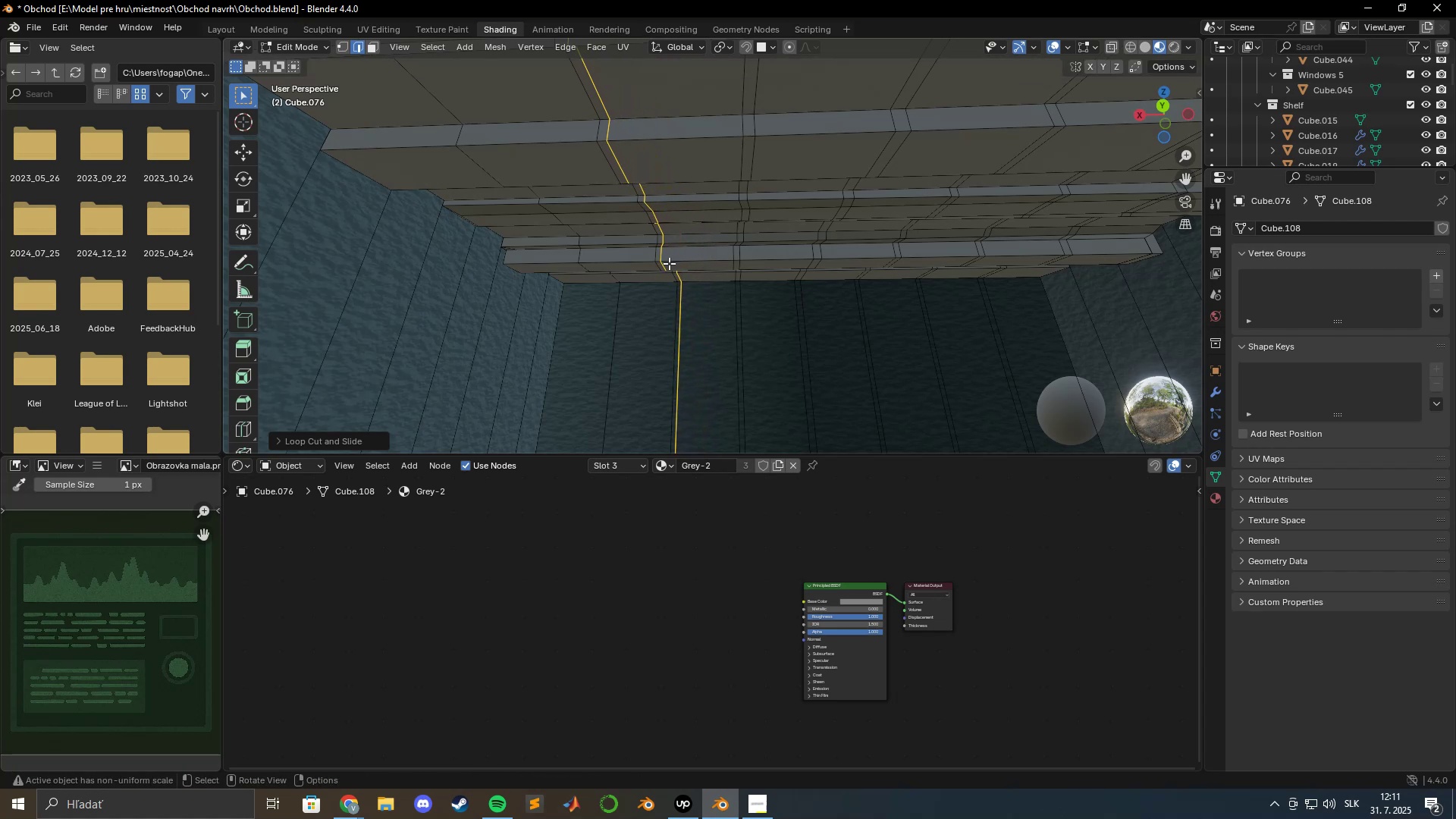 
hold_key(key=ShiftLeft, duration=0.68)
 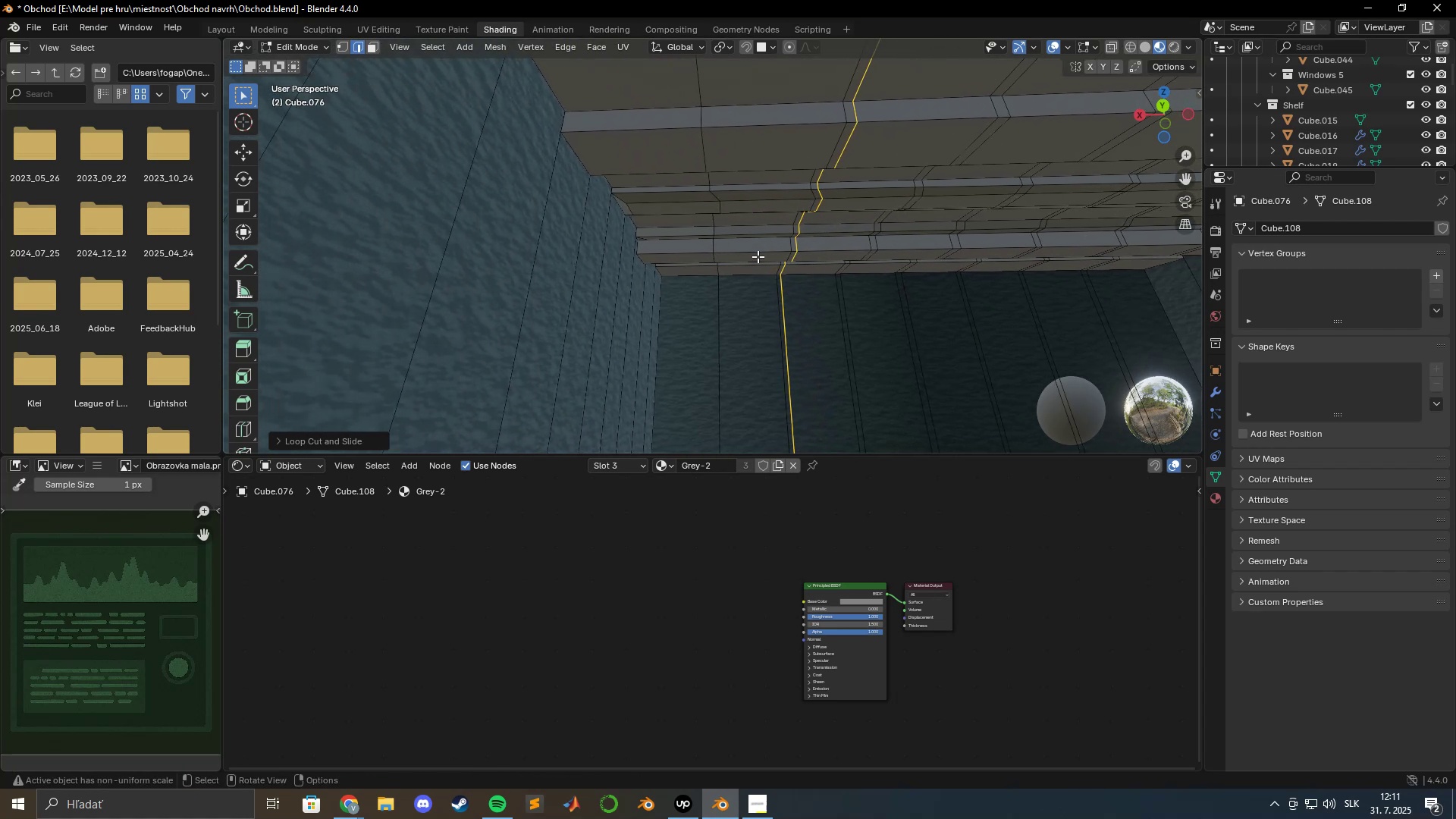 
key(Control+R)
 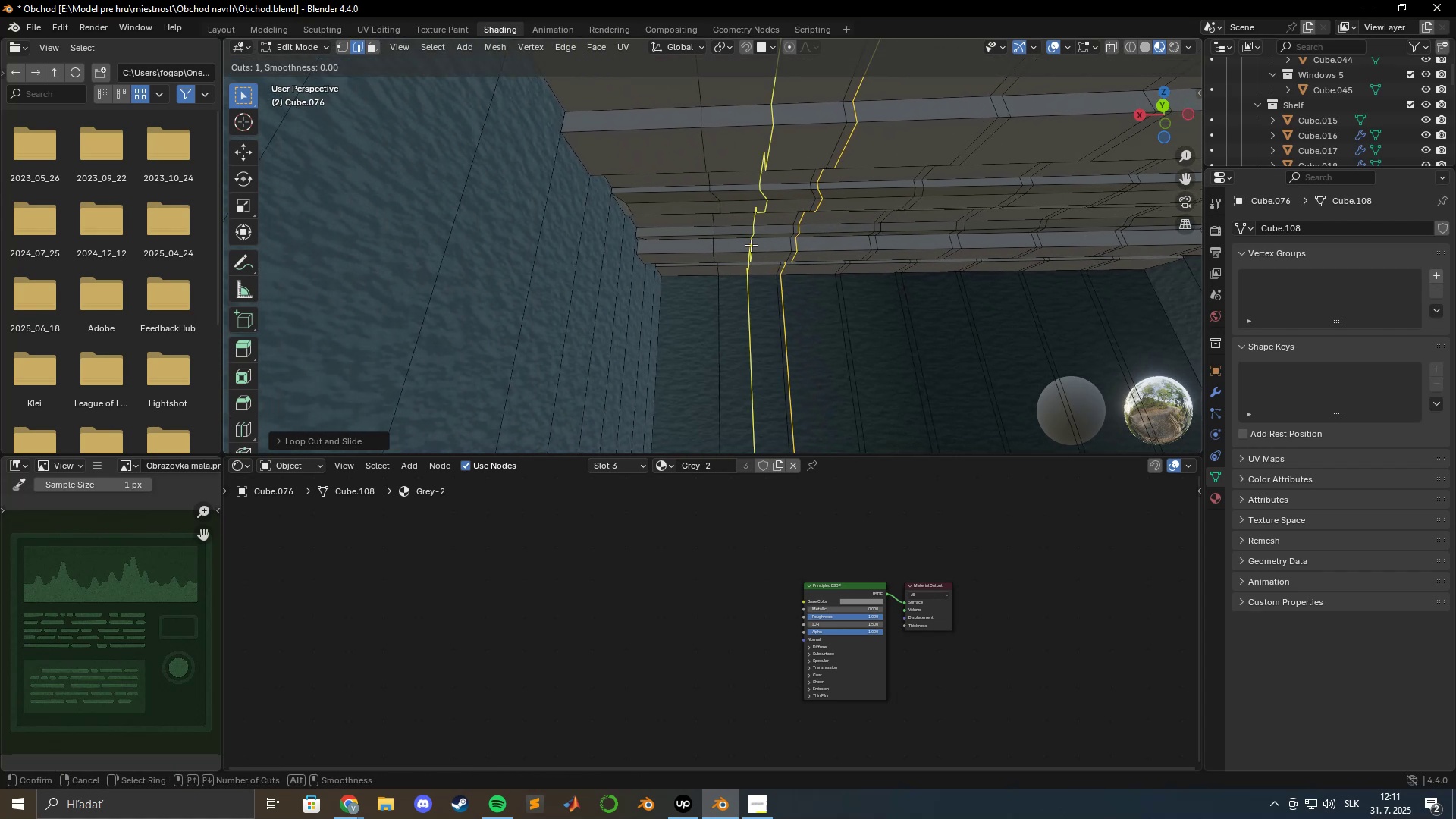 
left_click([751, 245])
 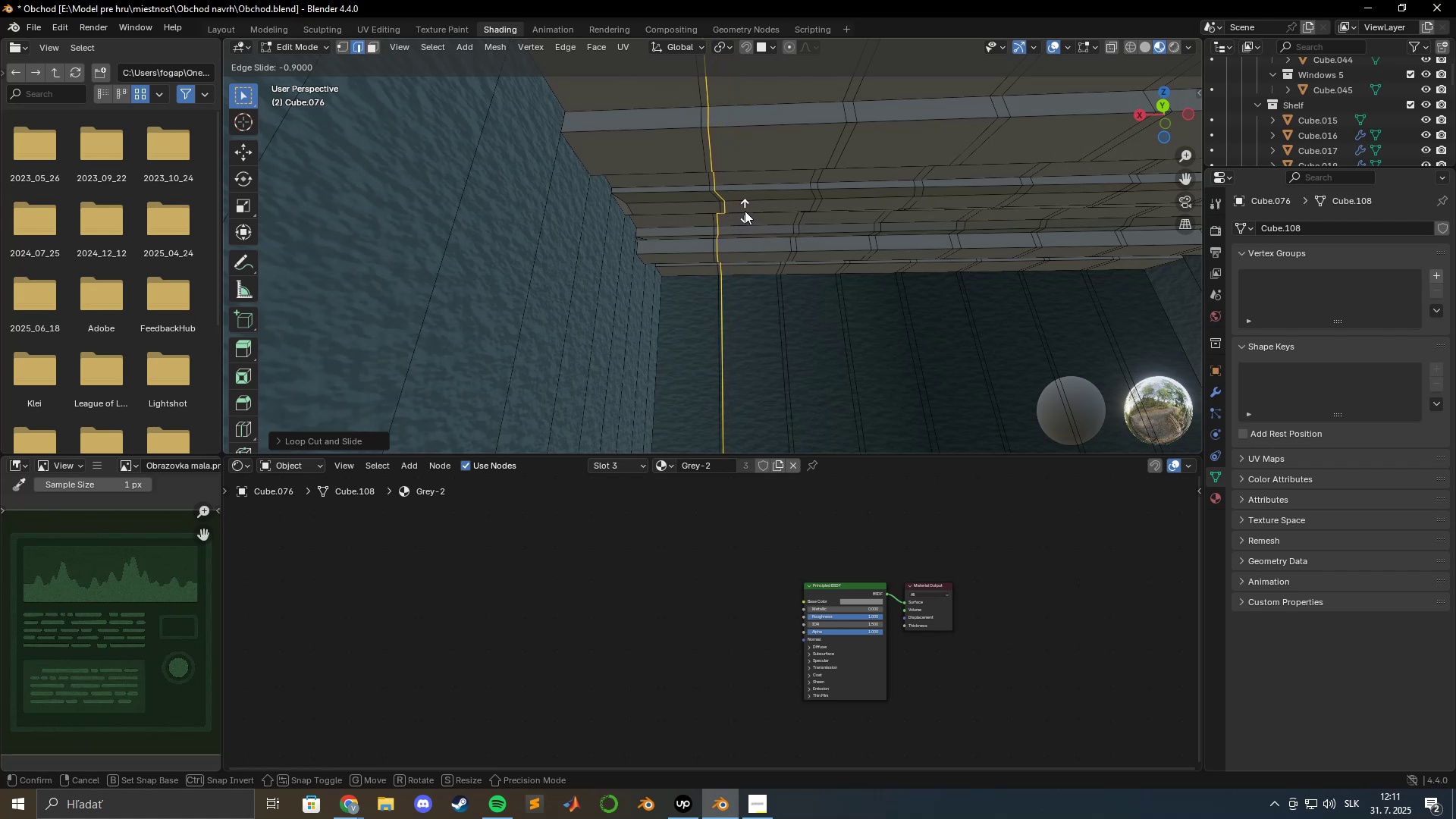 
left_click([747, 211])
 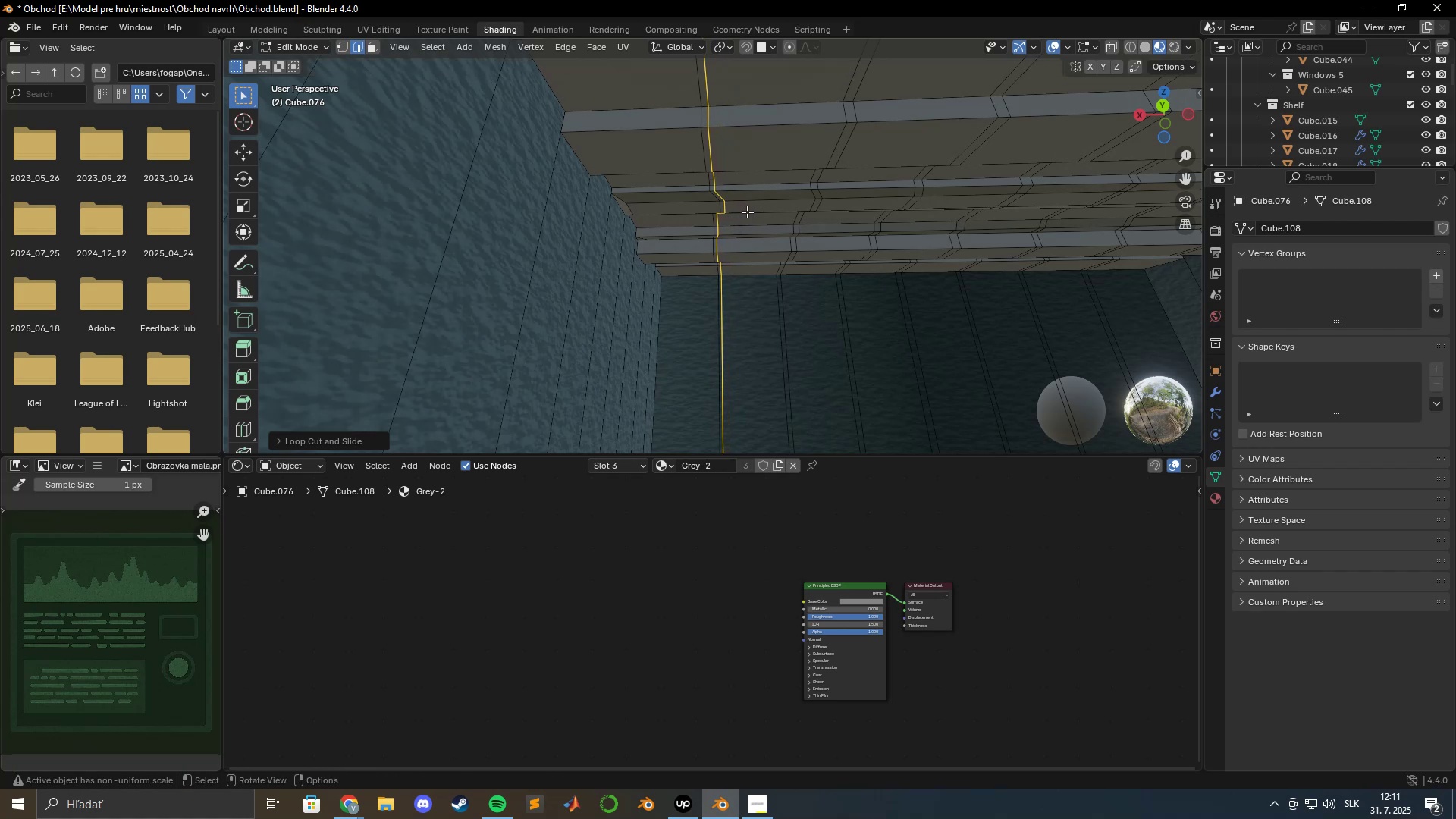 
hold_key(key=ShiftLeft, duration=0.57)
 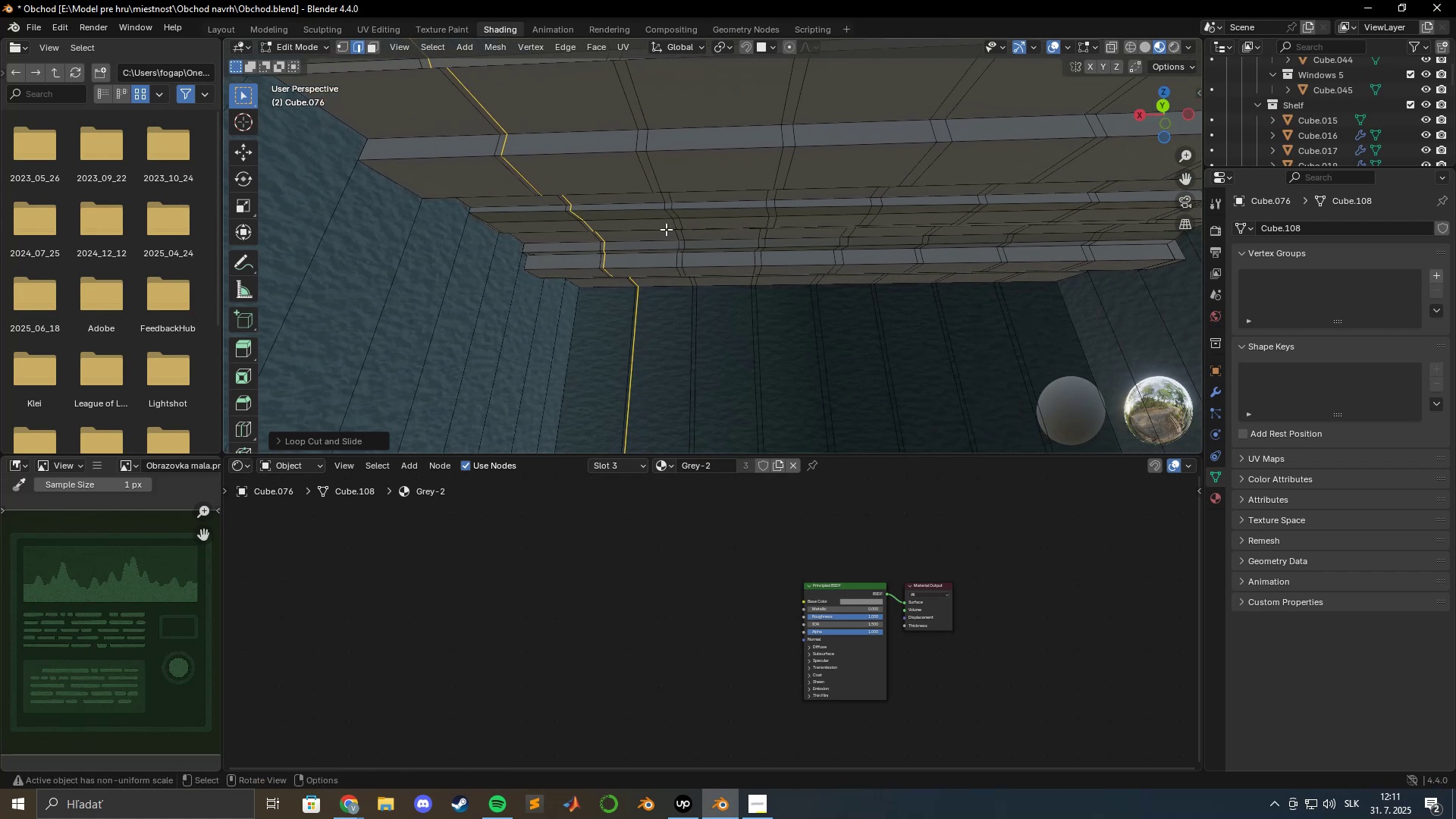 
hold_key(key=ShiftLeft, duration=0.38)
 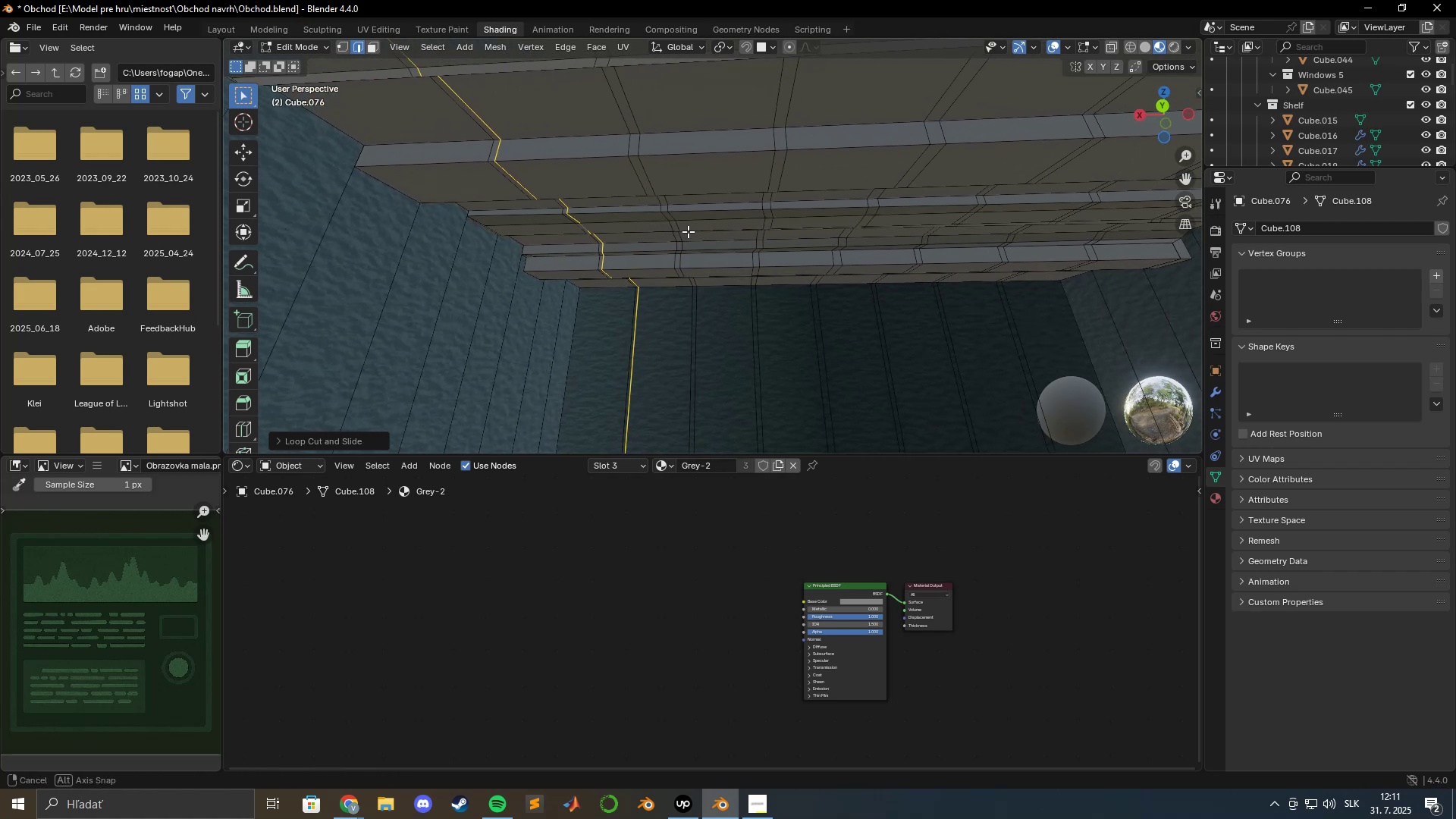 
hold_key(key=ShiftLeft, duration=0.61)
 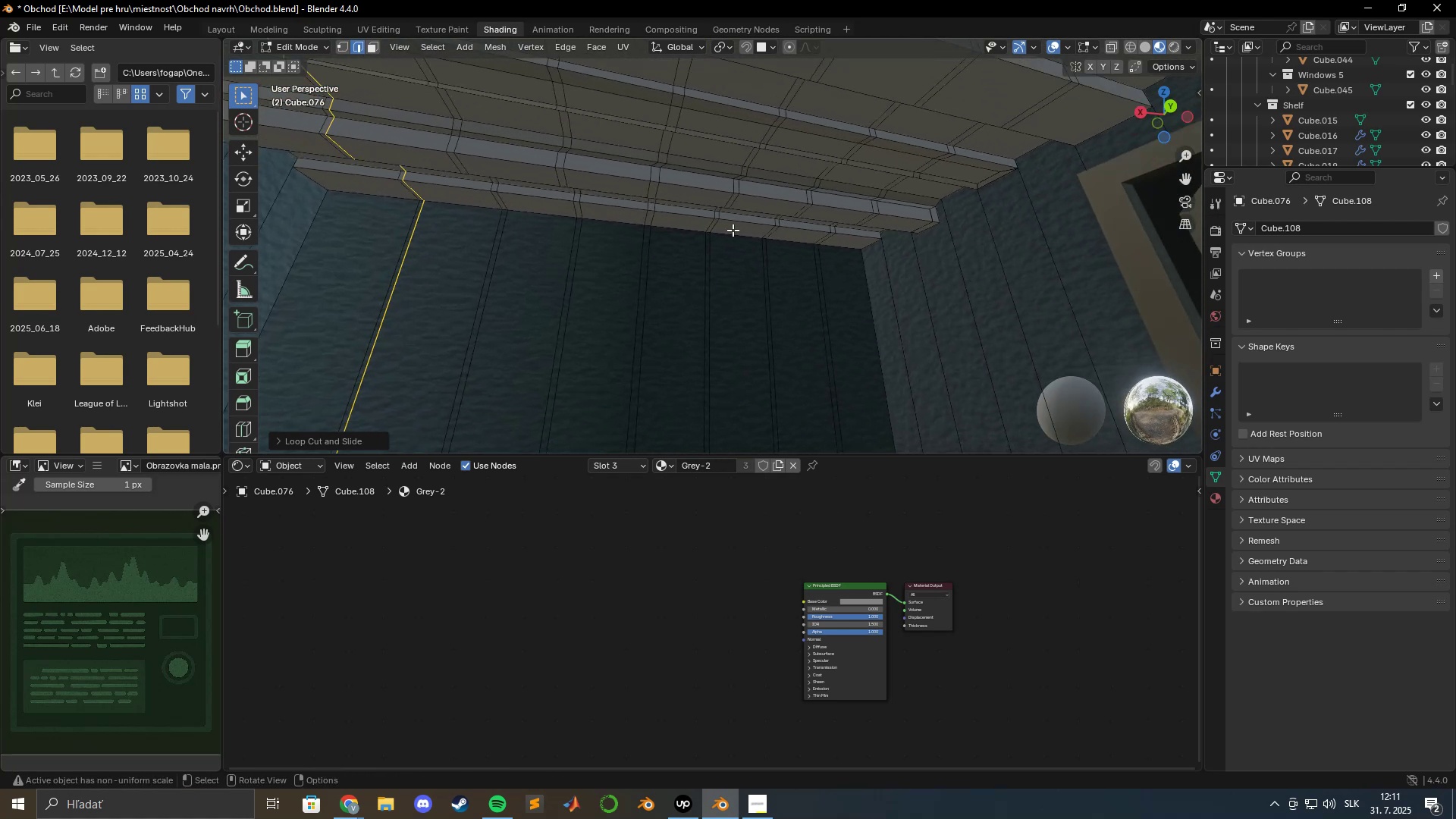 
scroll: coordinate [786, 246], scroll_direction: up, amount: 3.0
 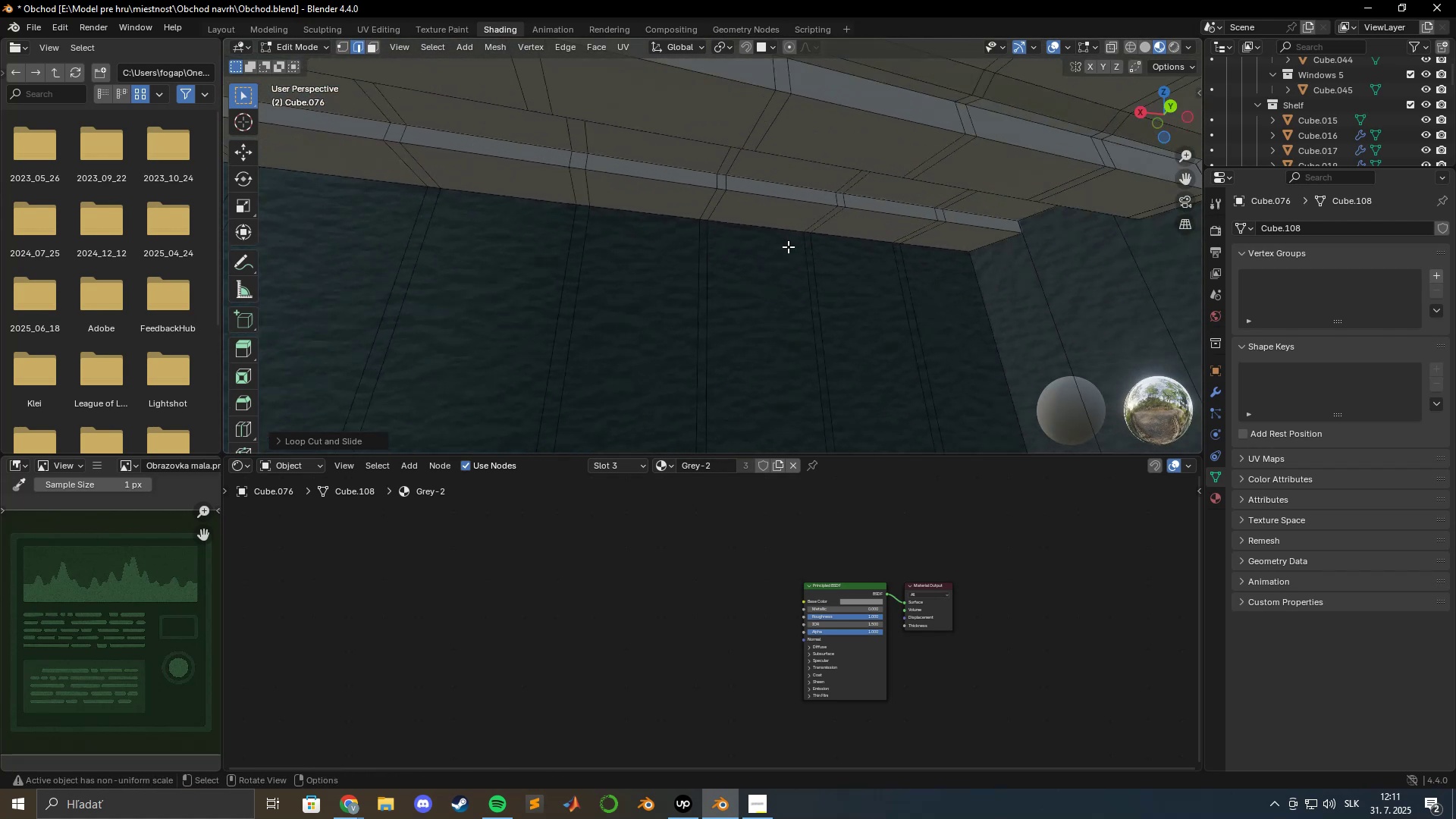 
hold_key(key=ShiftLeft, duration=0.49)
 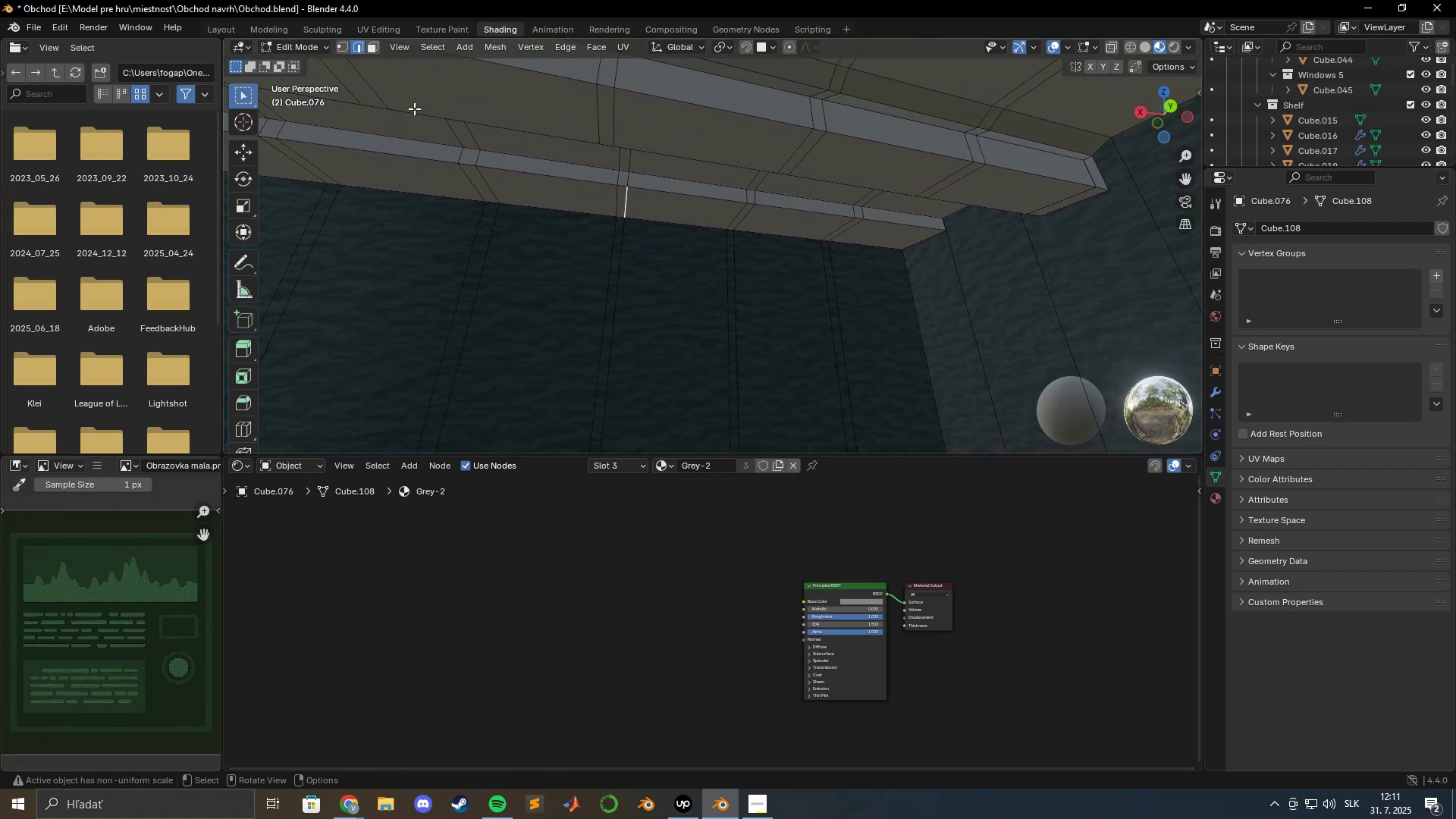 
left_click([369, 46])
 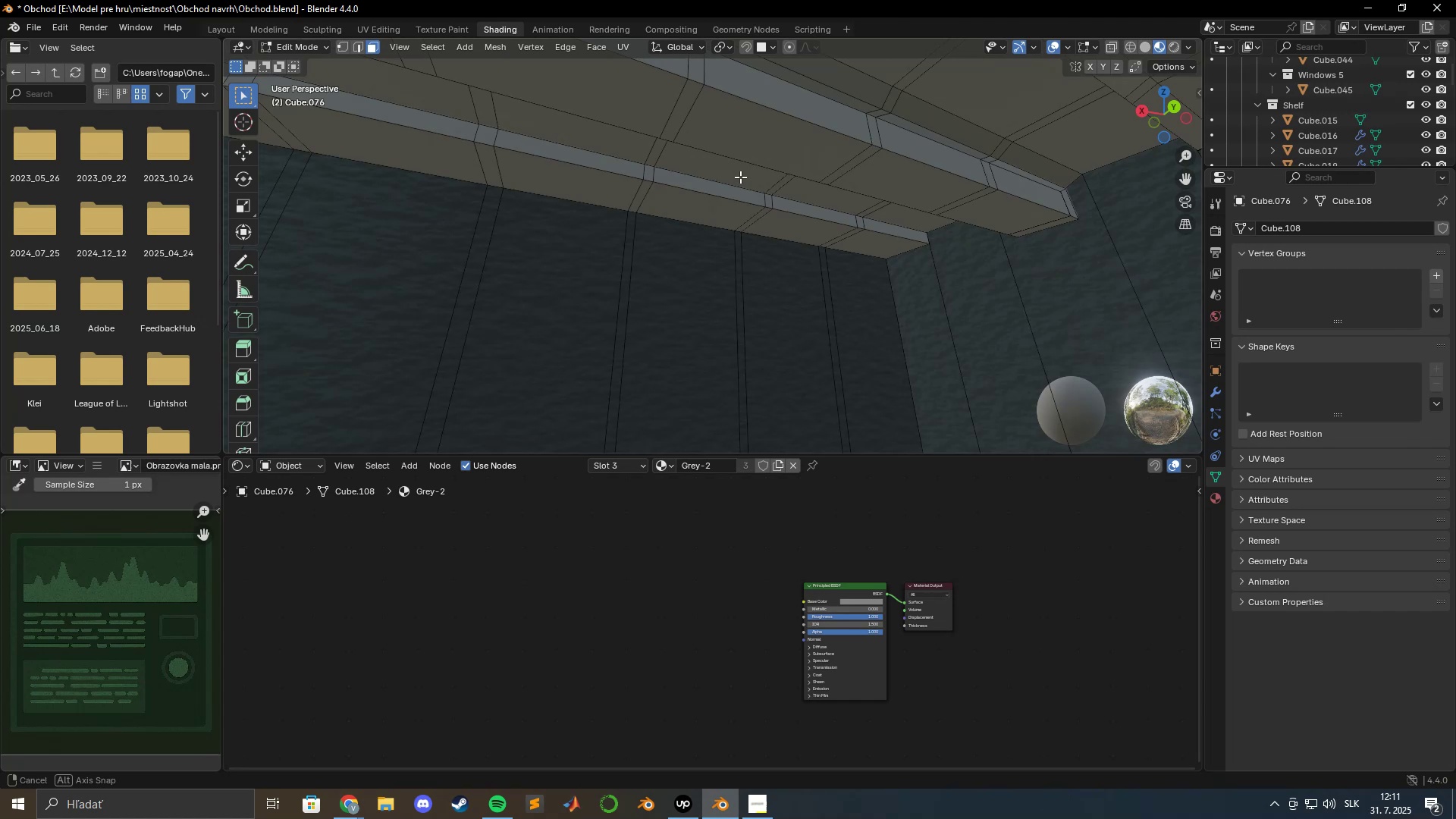 
hold_key(key=ShiftLeft, duration=0.44)
 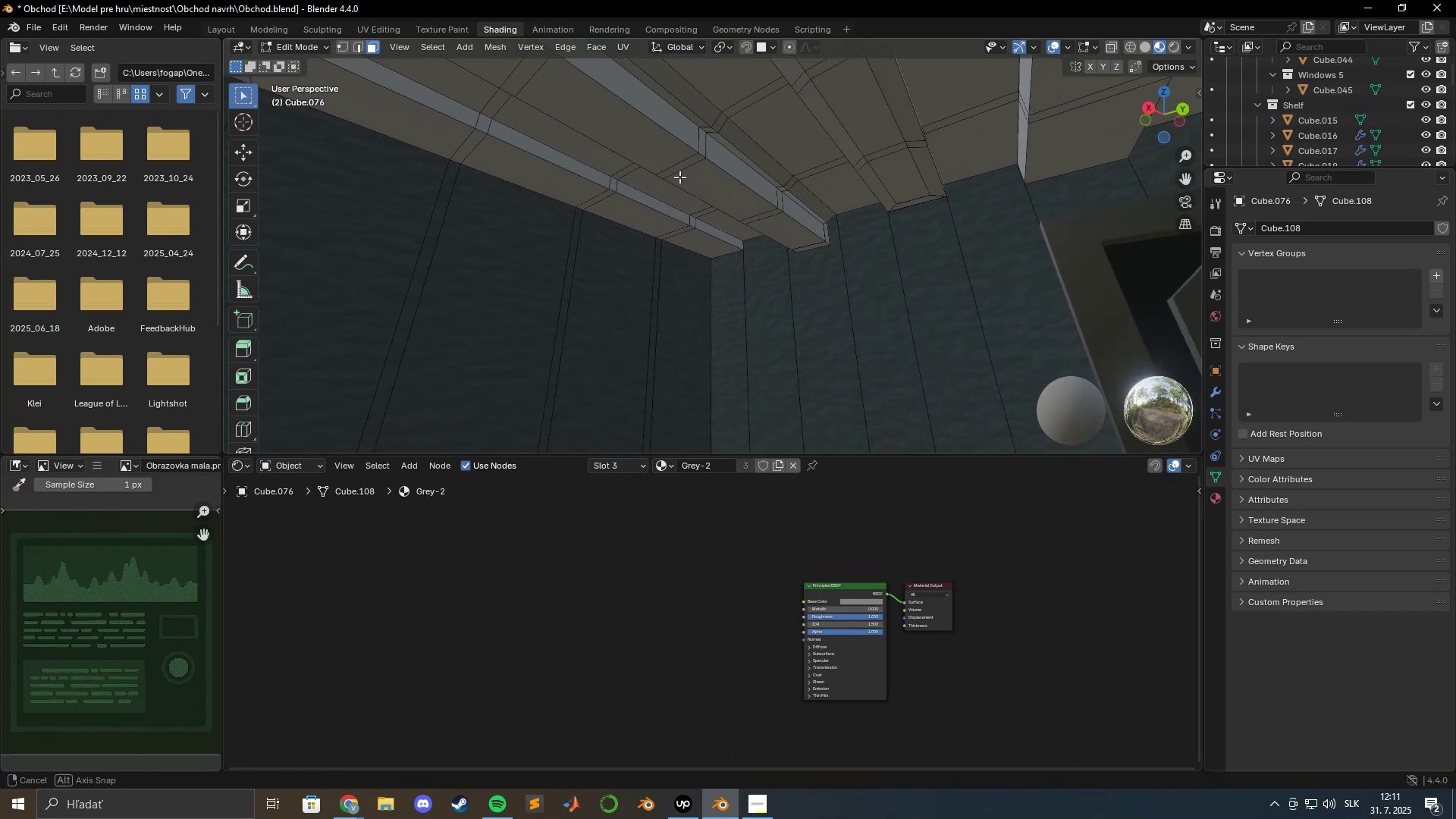 
hold_key(key=ShiftLeft, duration=0.68)
 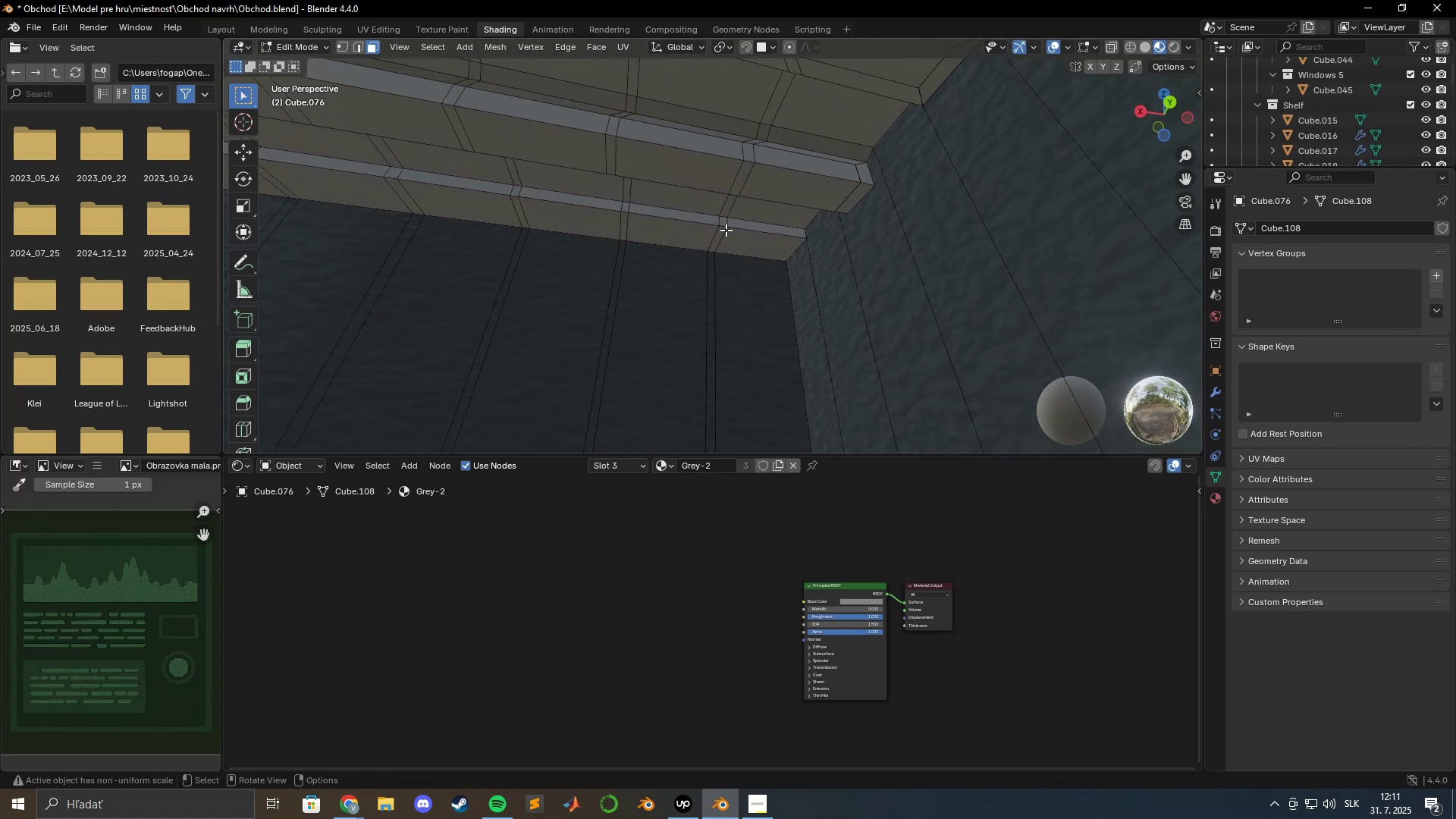 
left_click([720, 236])
 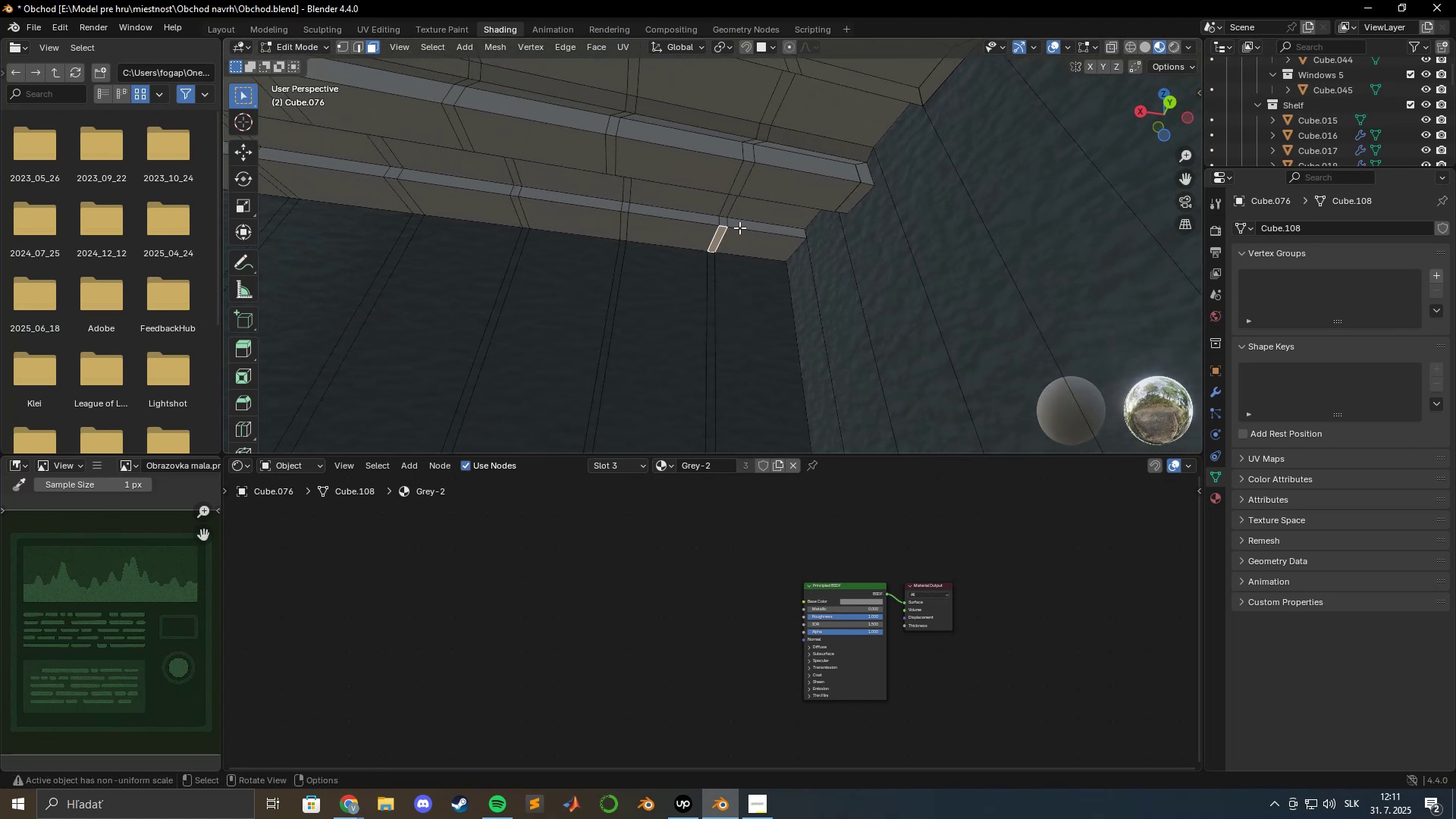 
hold_key(key=ShiftLeft, duration=1.53)
left_click([723, 221])
 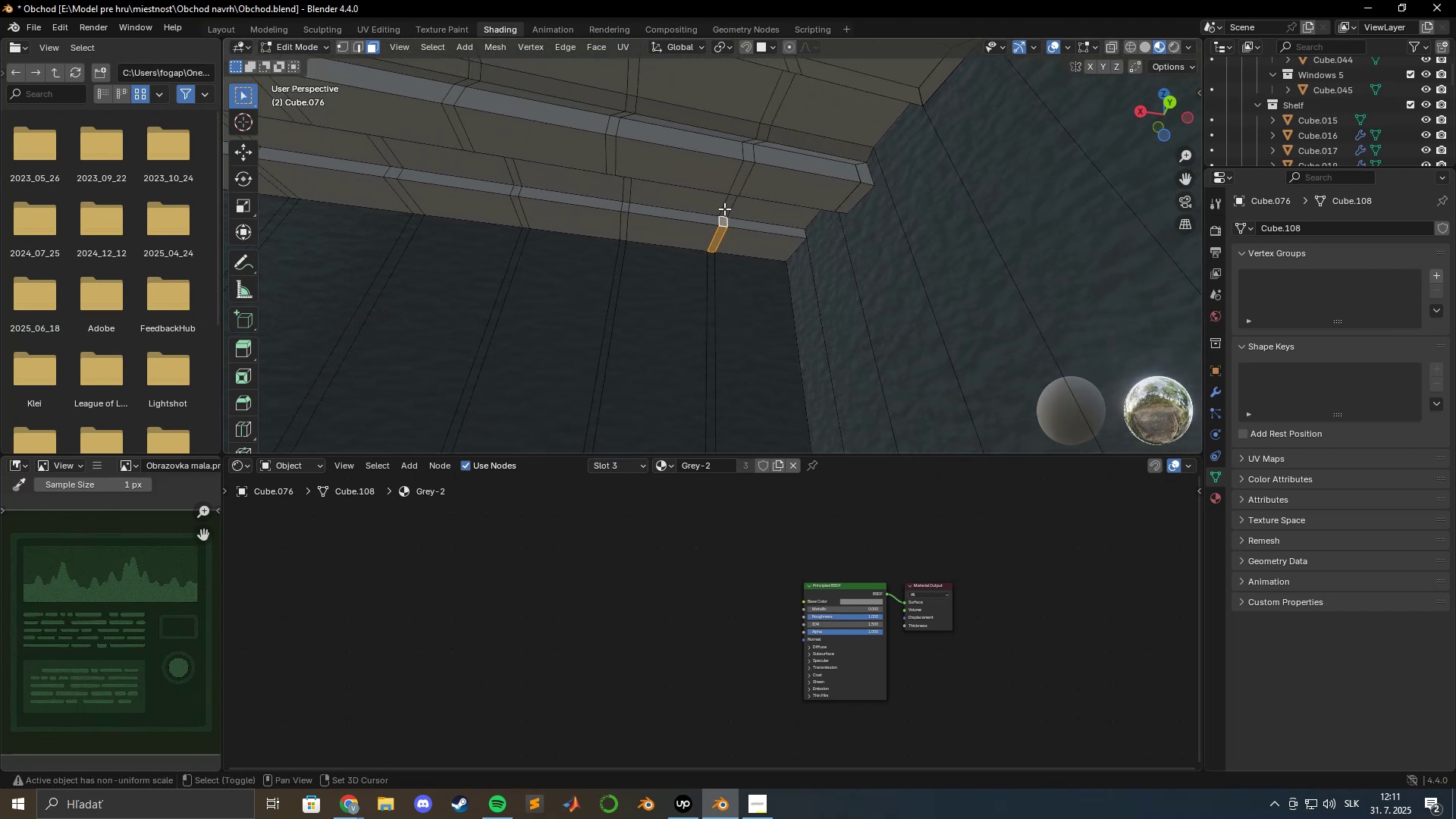 
double_click([724, 207])
 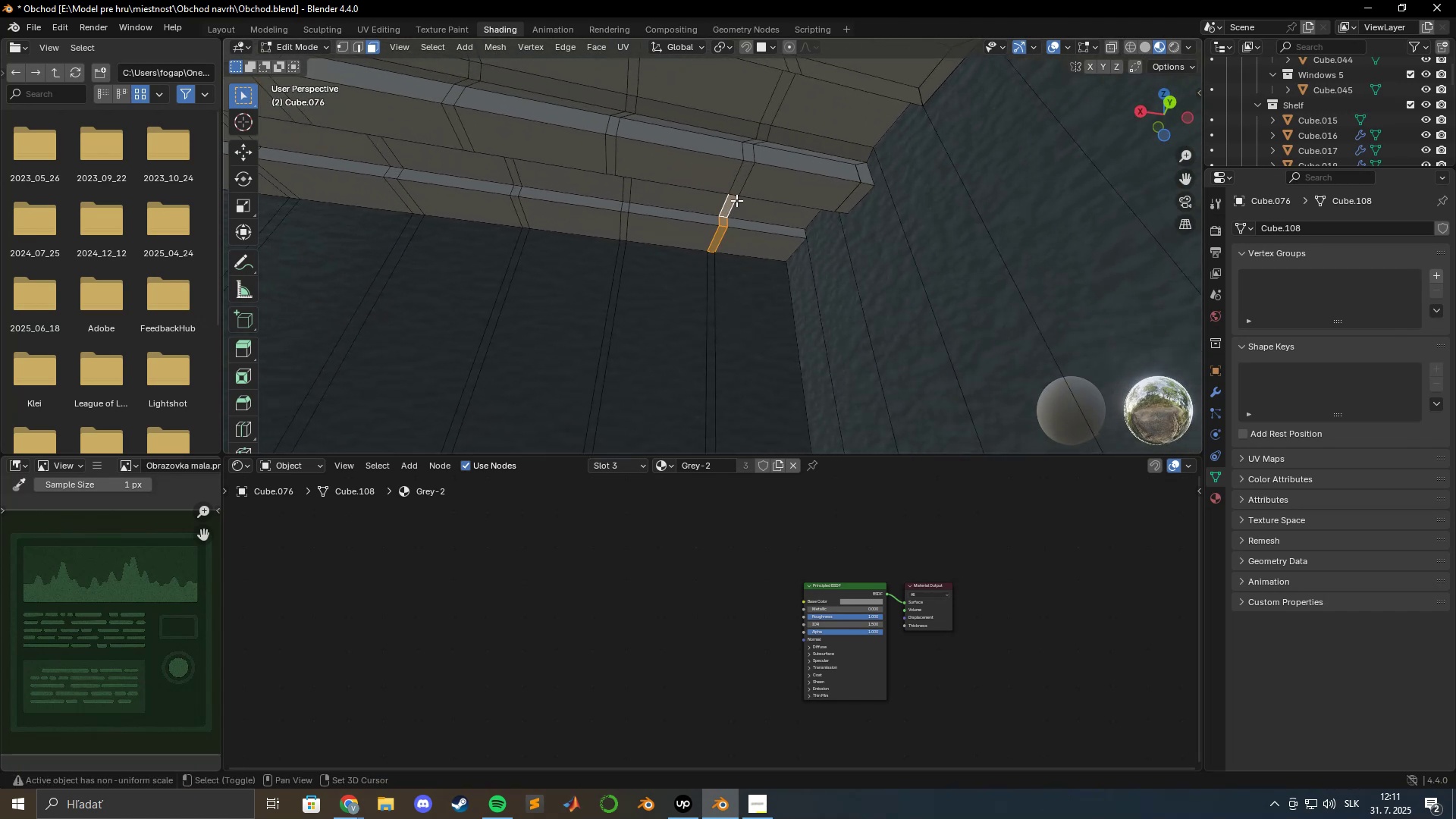 
hold_key(key=ShiftLeft, duration=1.52)
left_click([739, 188])
 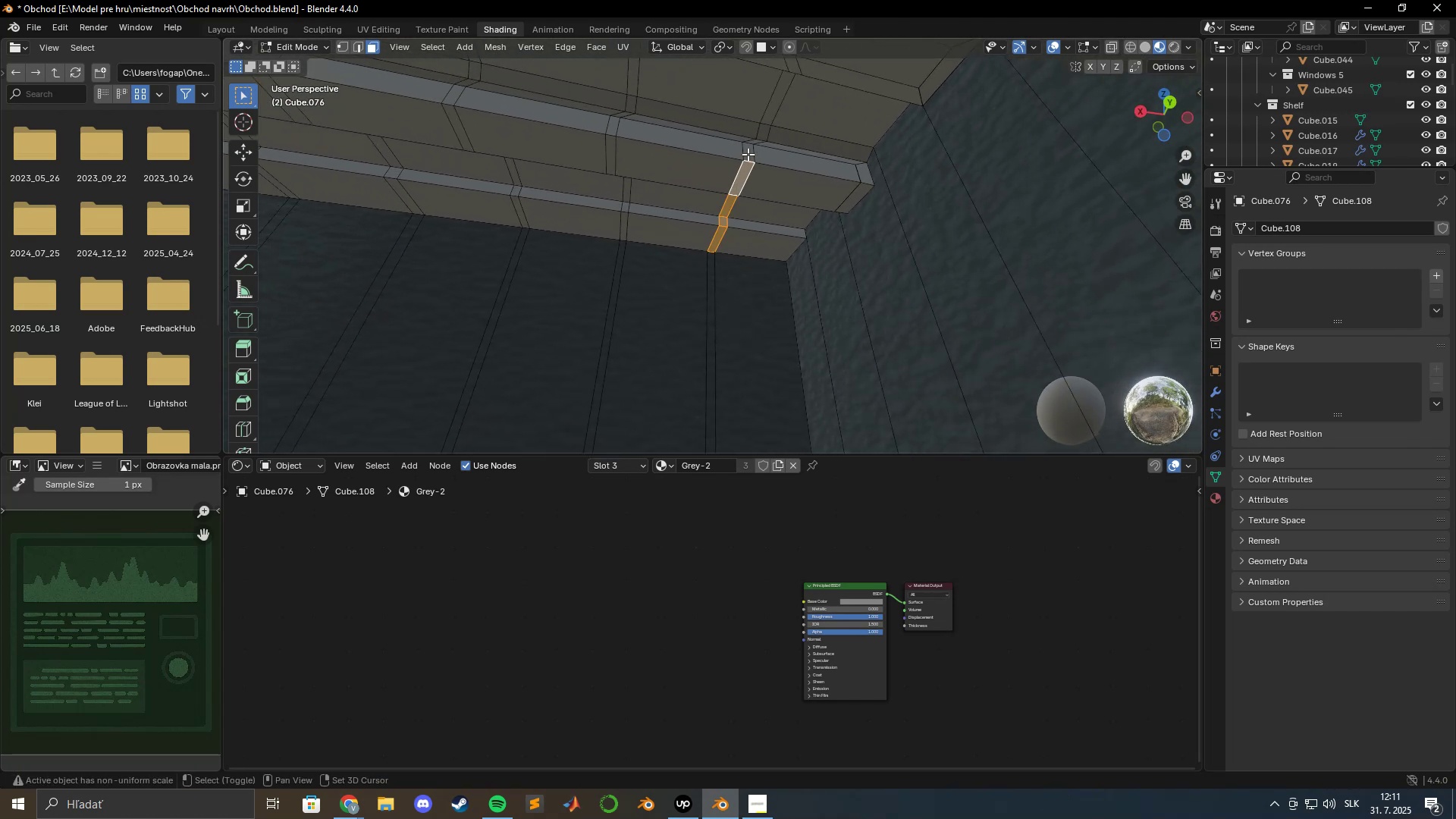 
left_click([748, 154])
 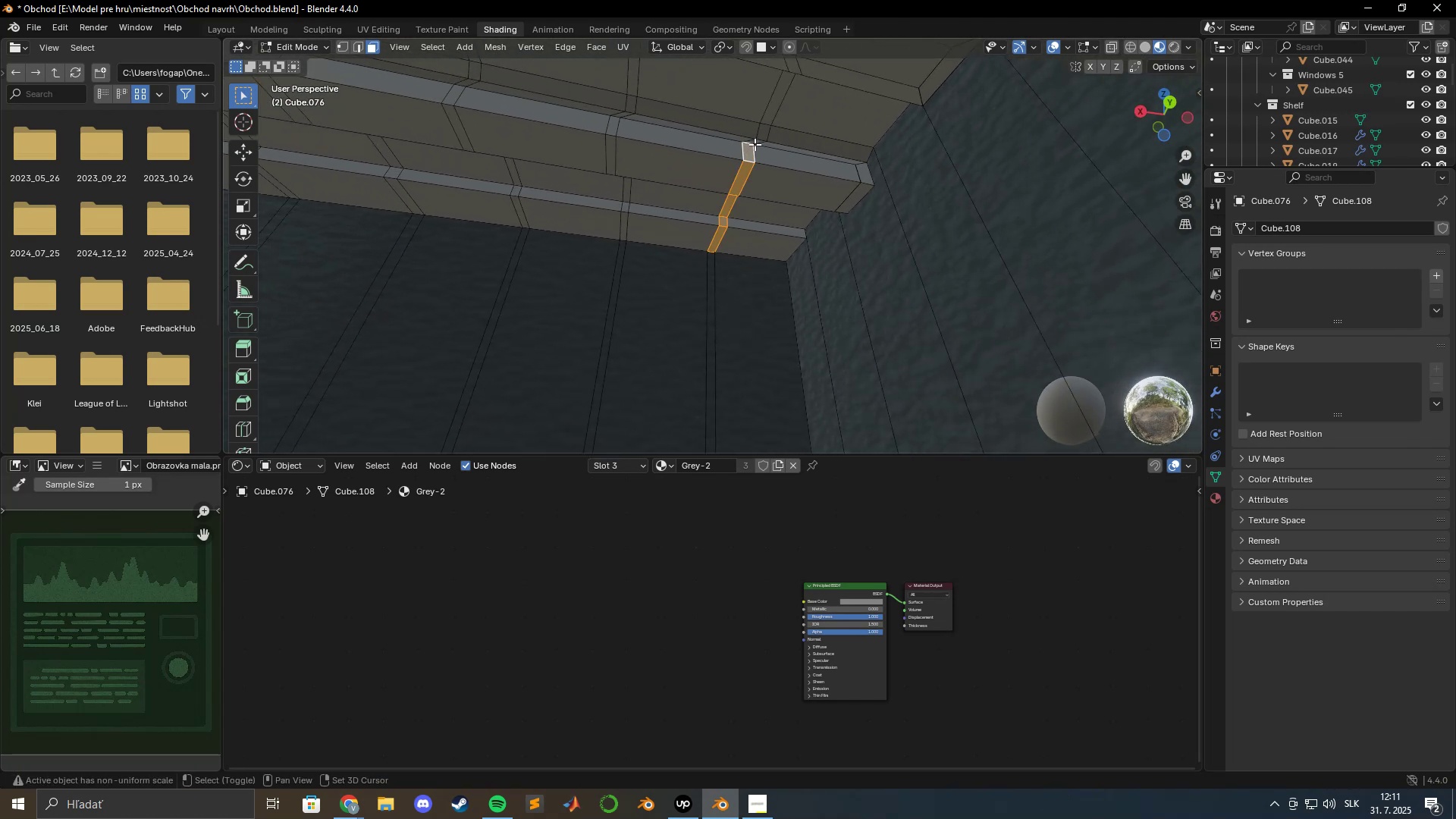 
left_click([755, 143])
 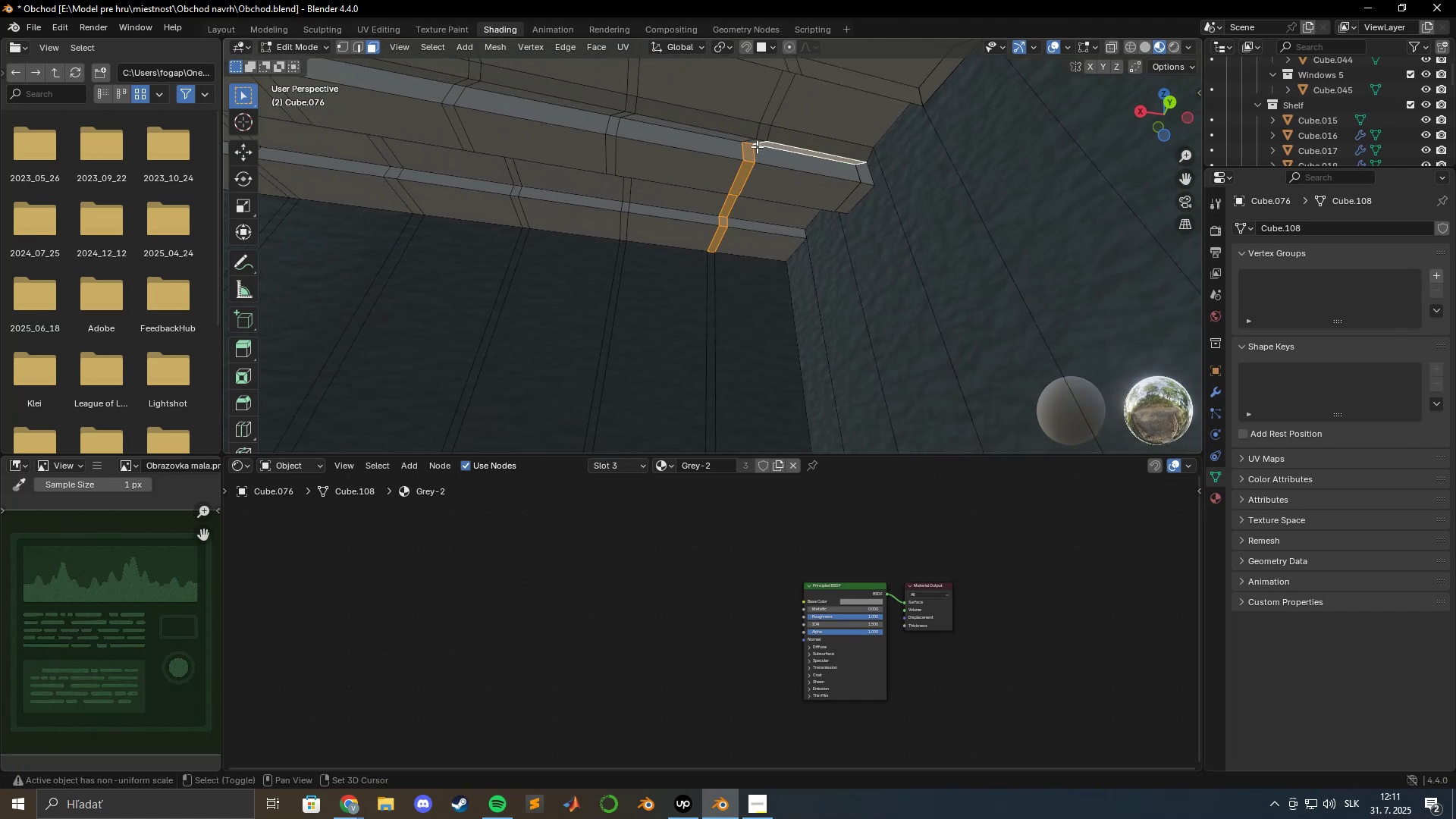 
key(Shift+ShiftLeft)
 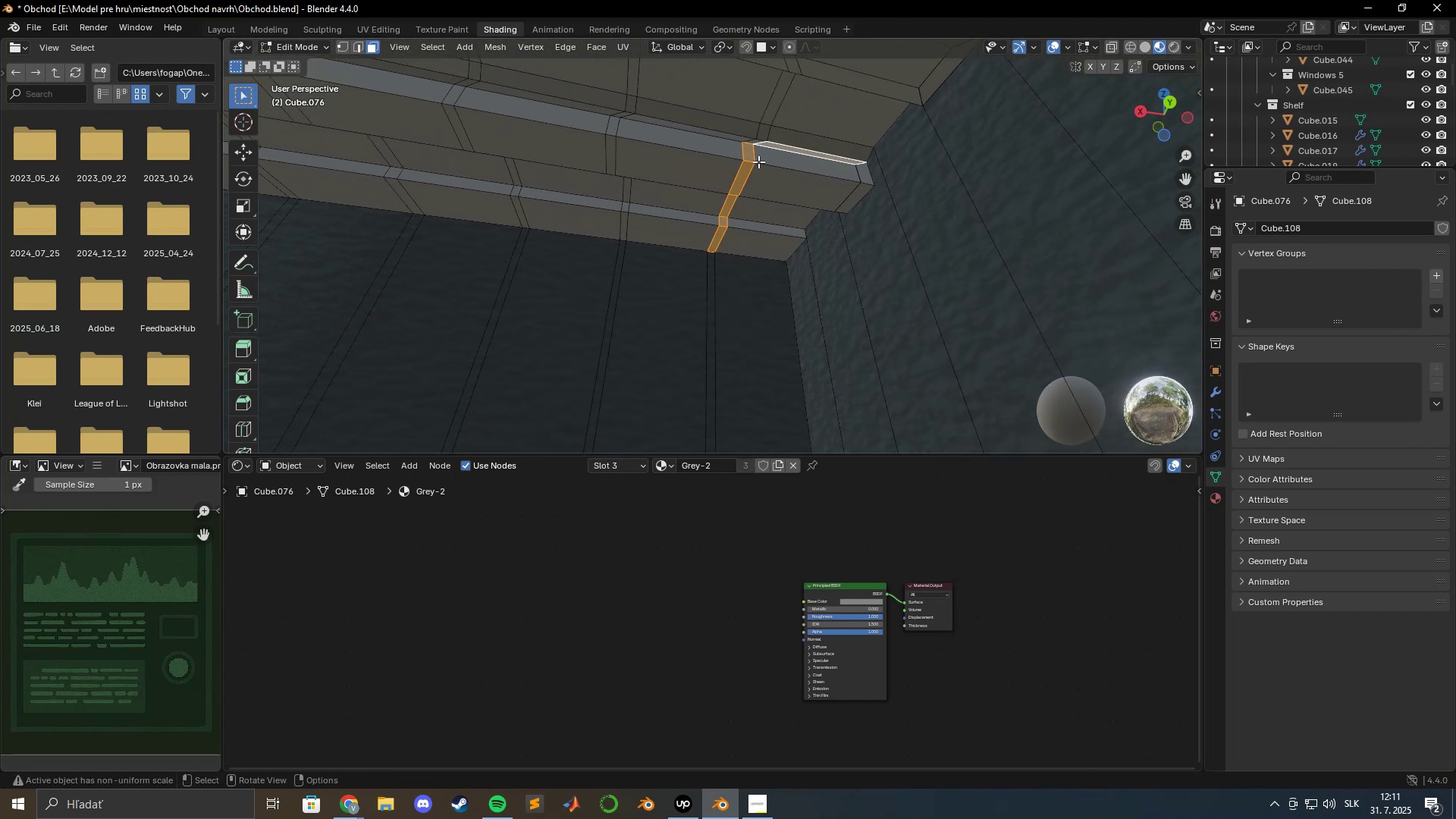 
hold_key(key=ShiftLeft, duration=0.52)
left_click([784, 146])
 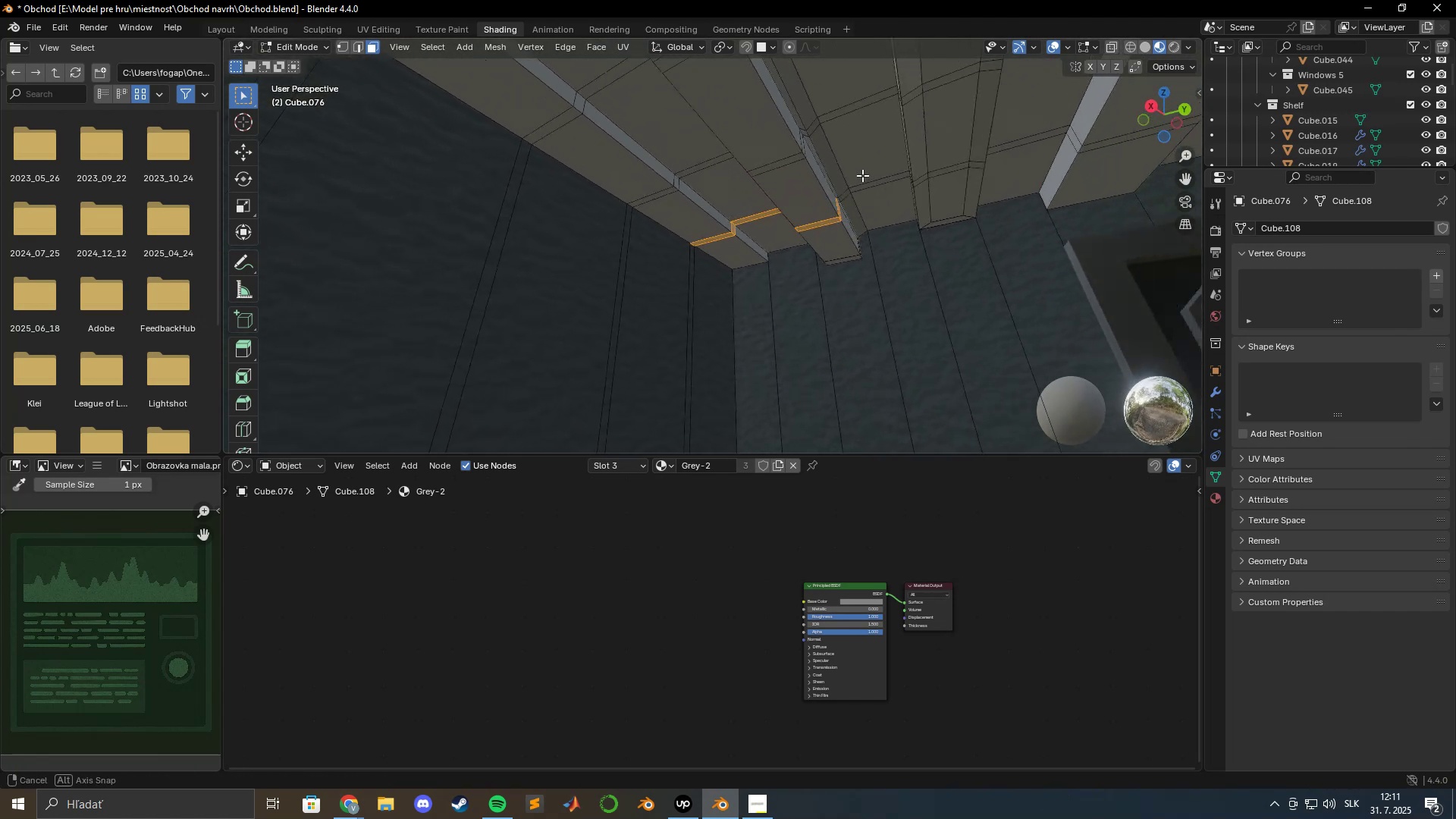 
hold_key(key=ShiftLeft, duration=0.5)
 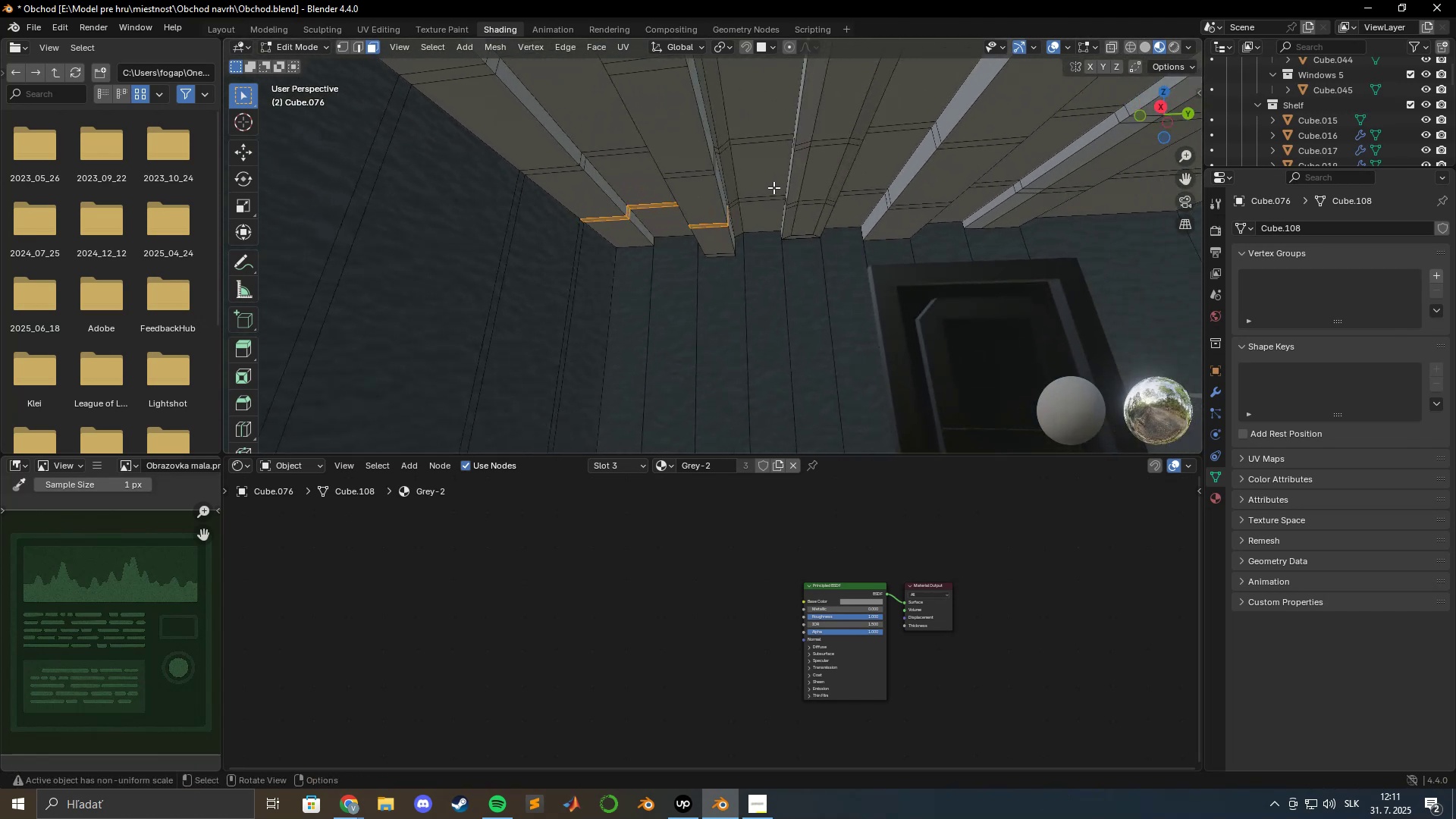 
scroll: coordinate [722, 192], scroll_direction: up, amount: 6.0
 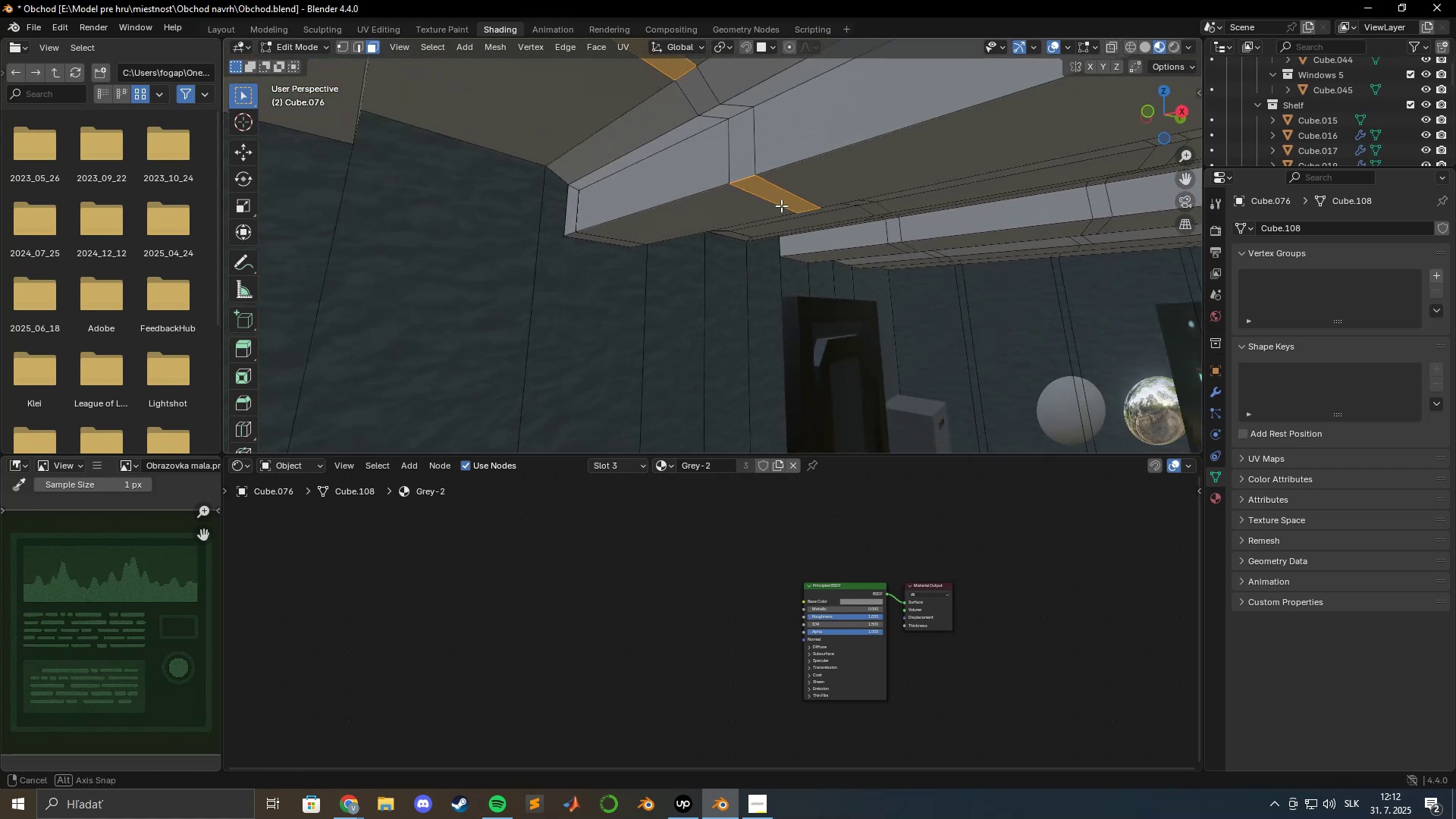 
hold_key(key=ShiftLeft, duration=1.5)
 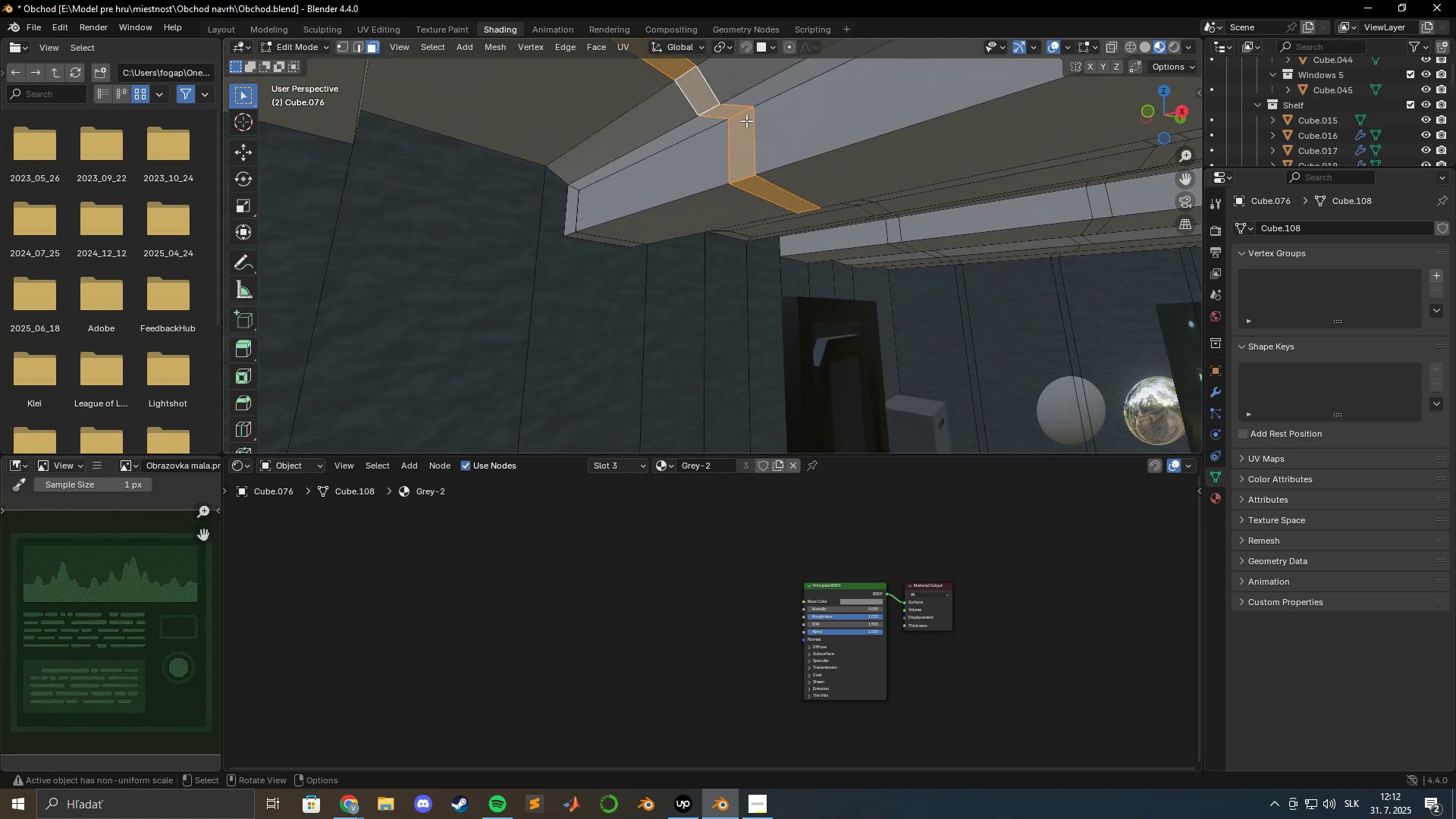 
hold_key(key=ShiftLeft, duration=0.46)
left_click([703, 99])
 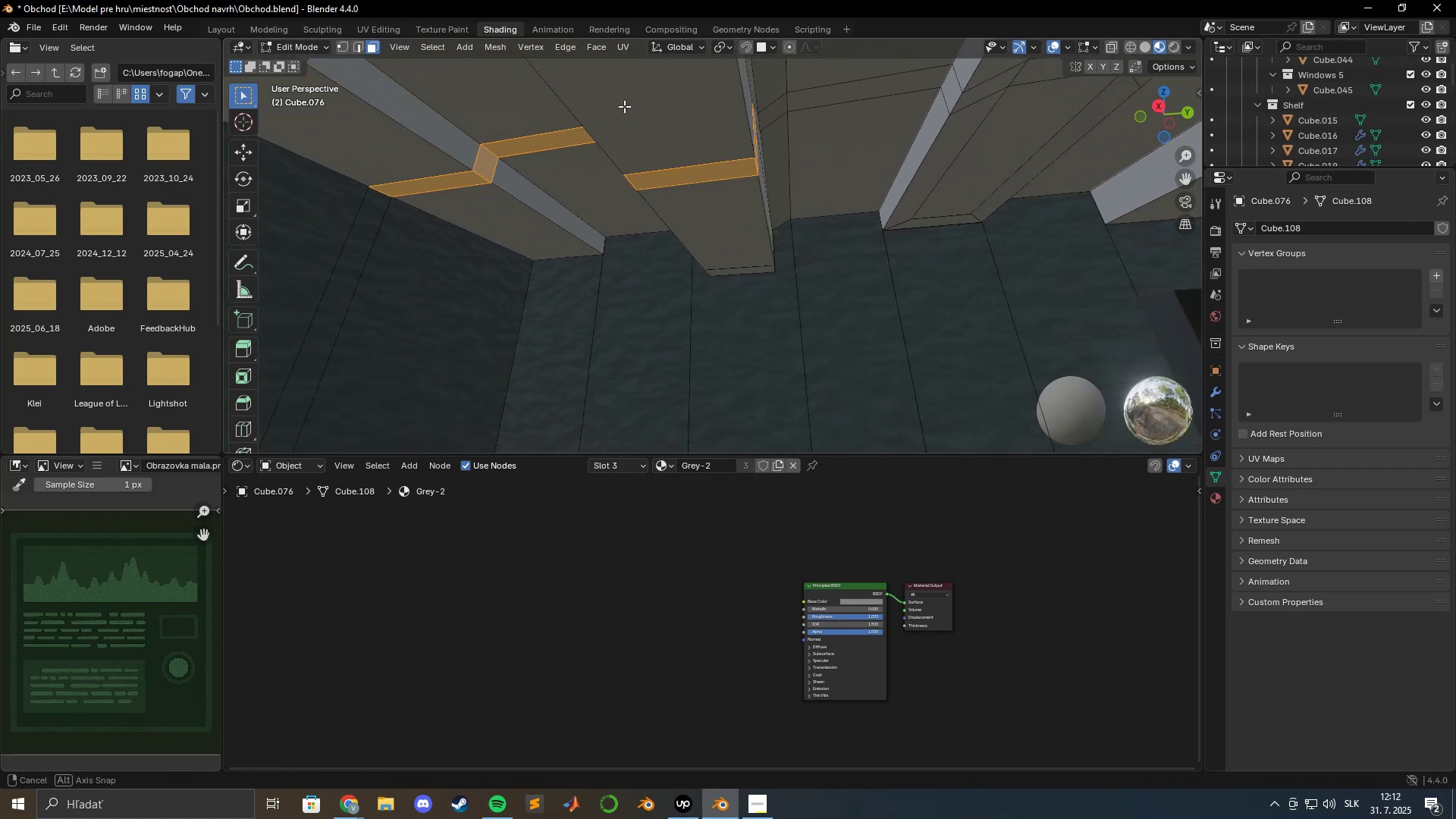 
hold_key(key=ShiftLeft, duration=1.53)
left_click([722, 111])
 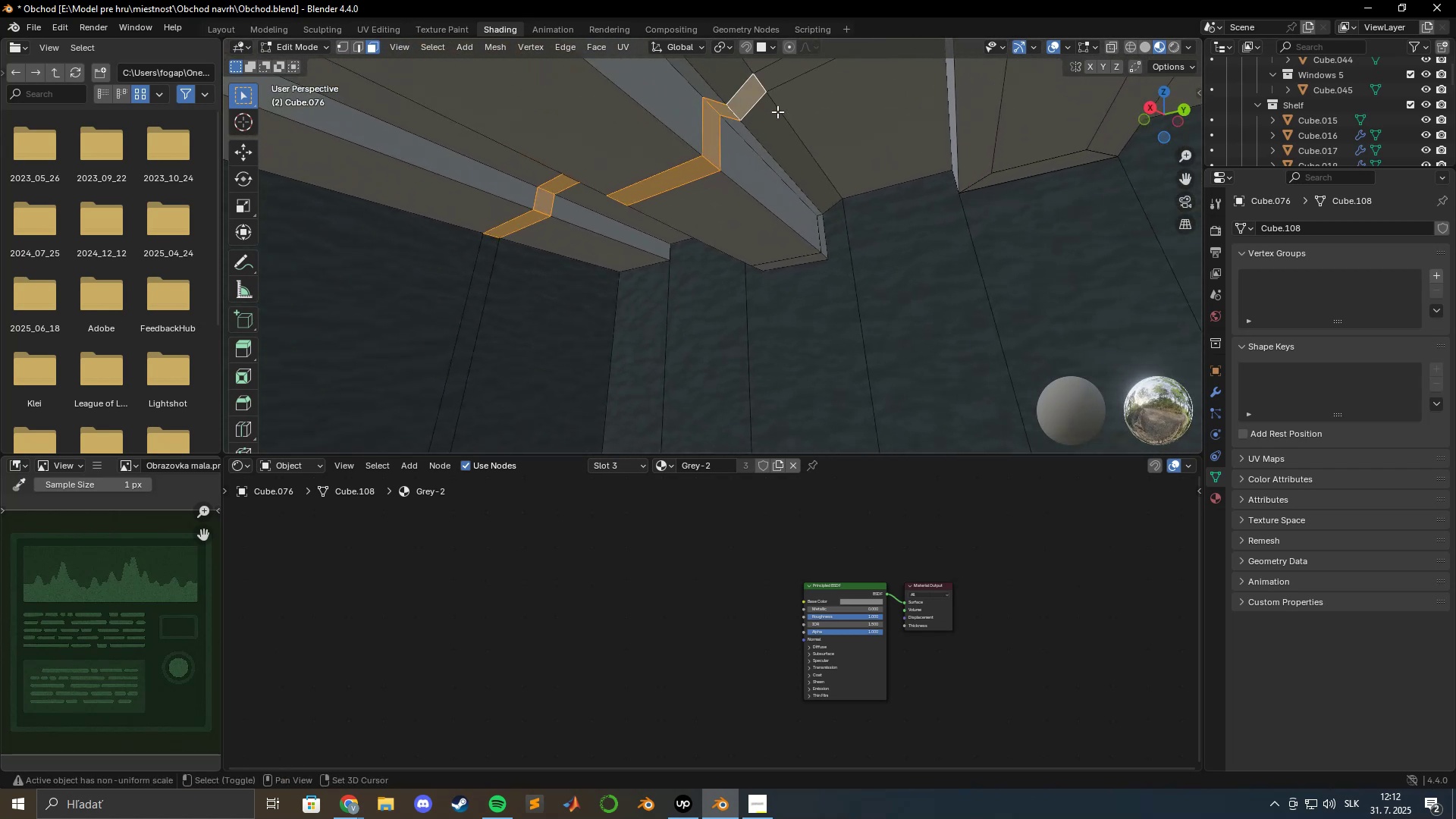 
hold_key(key=ShiftLeft, duration=0.92)
left_click([658, 118])
 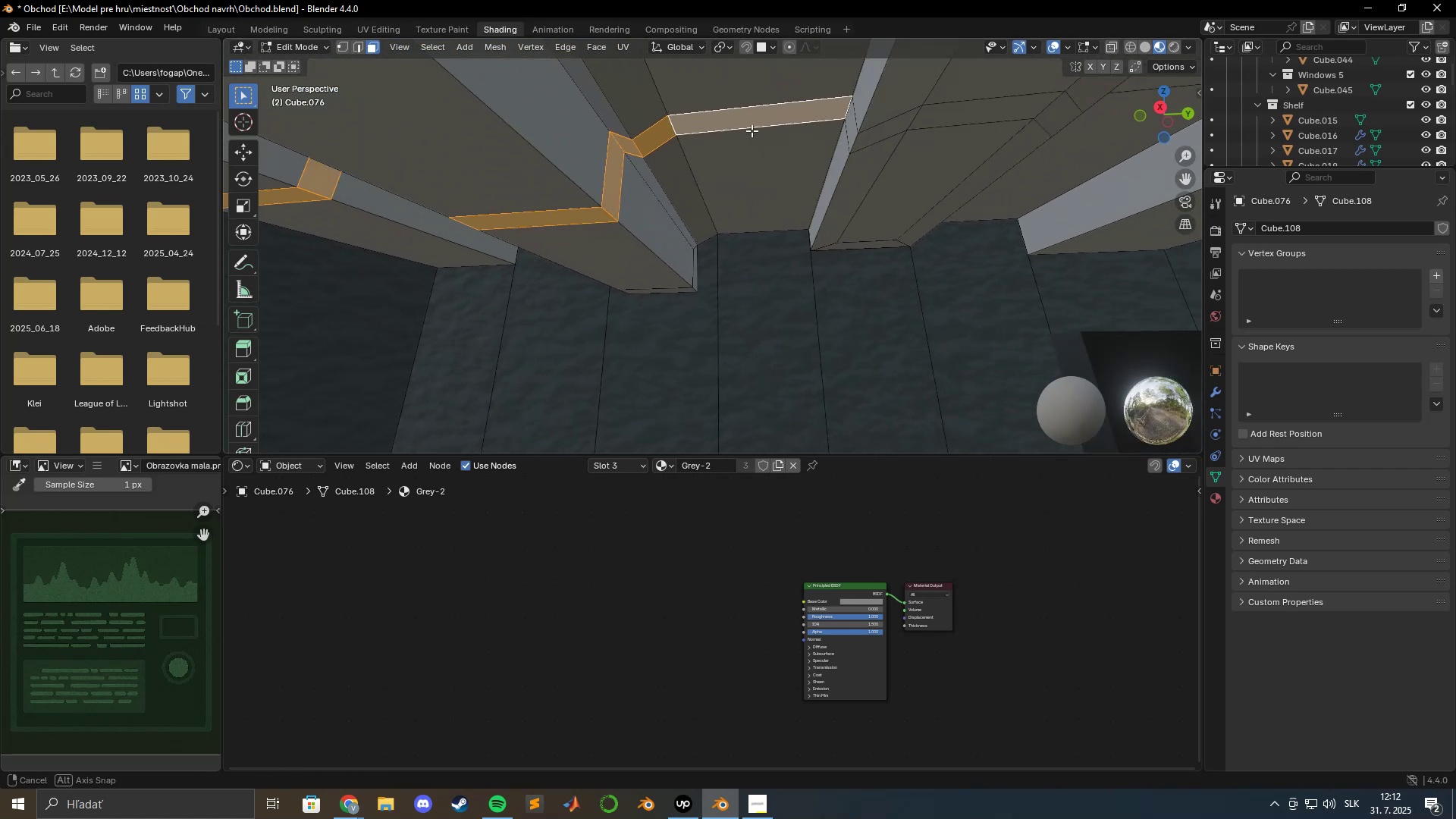 
hold_key(key=ShiftLeft, duration=0.58)
 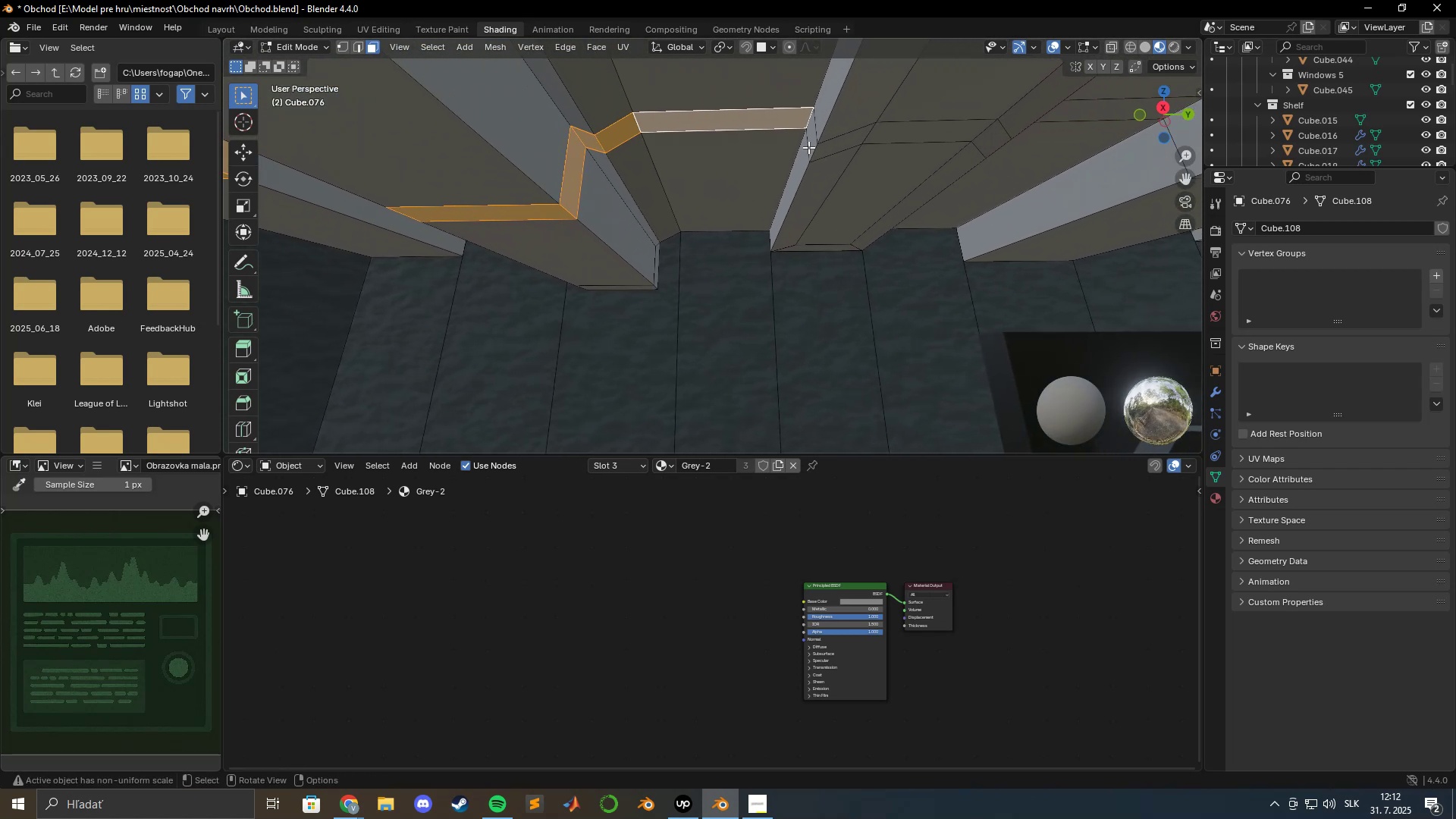 
hold_key(key=ShiftLeft, duration=1.53)
left_click([811, 140])
 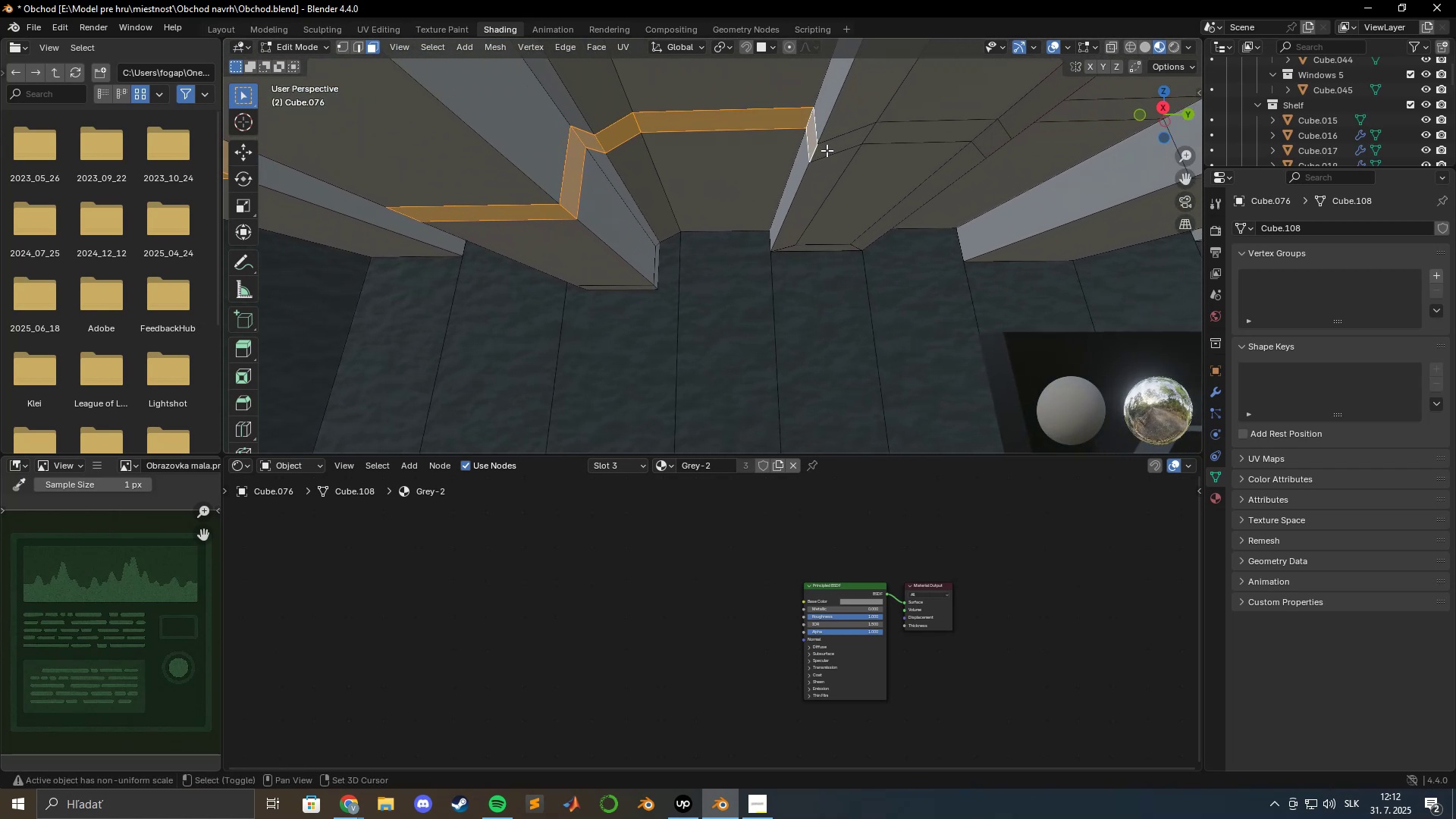 
left_click_drag(start_coordinate=[831, 146], to_coordinate=[835, 146])
 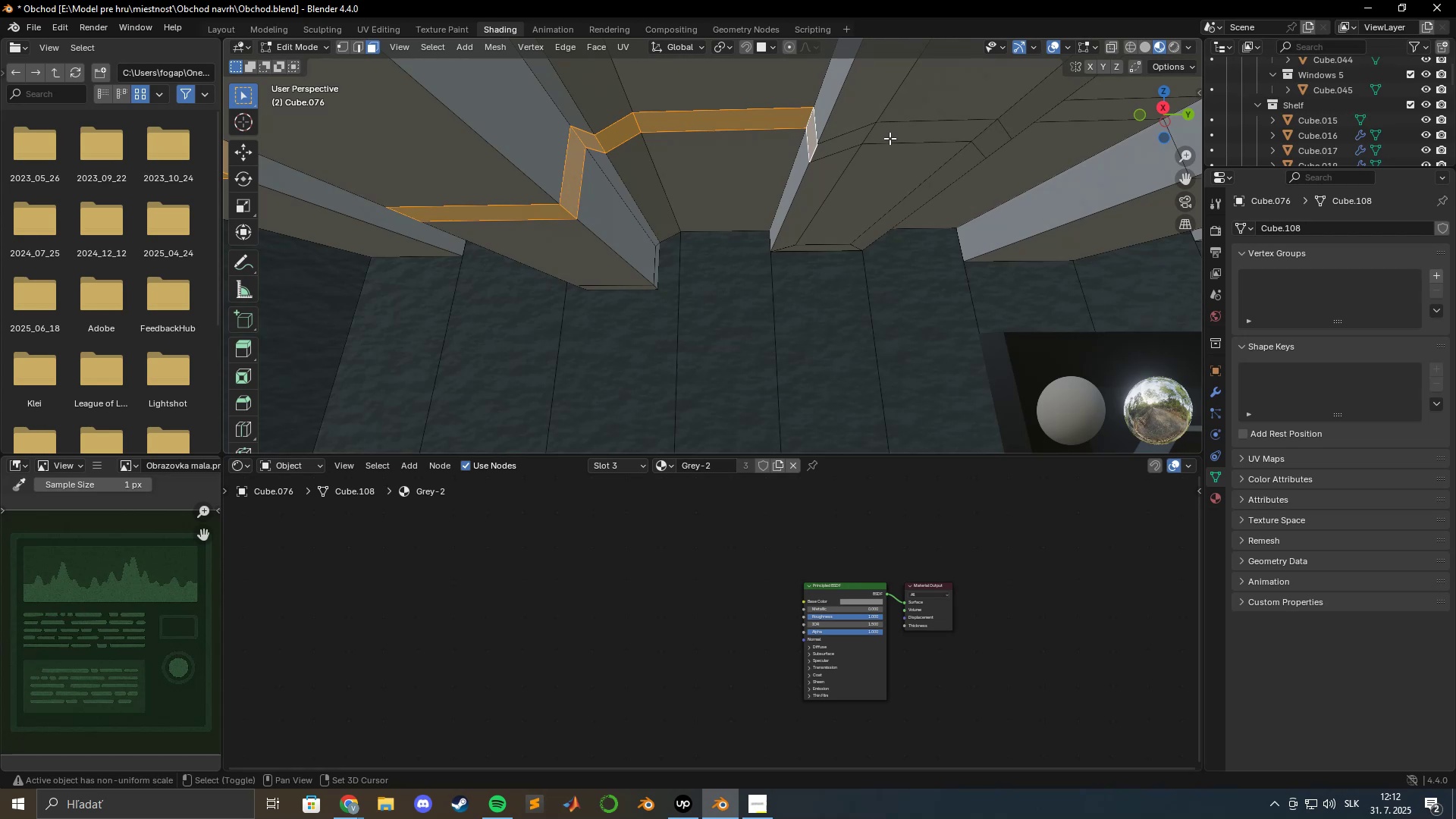 
hold_key(key=ShiftLeft, duration=1.51)
double_click([845, 143])
 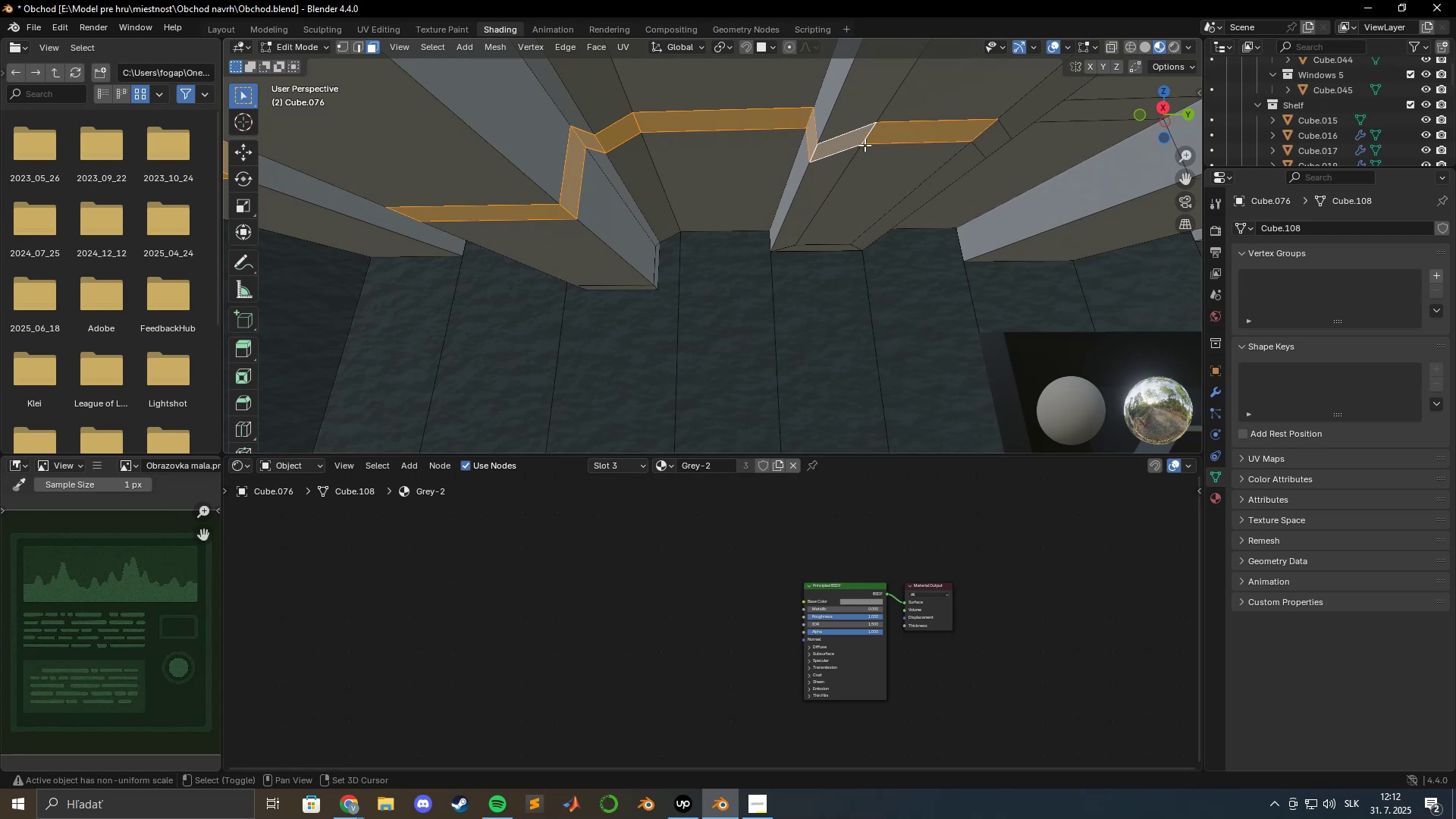 
scroll: coordinate [903, 151], scroll_direction: up, amount: 1.0
 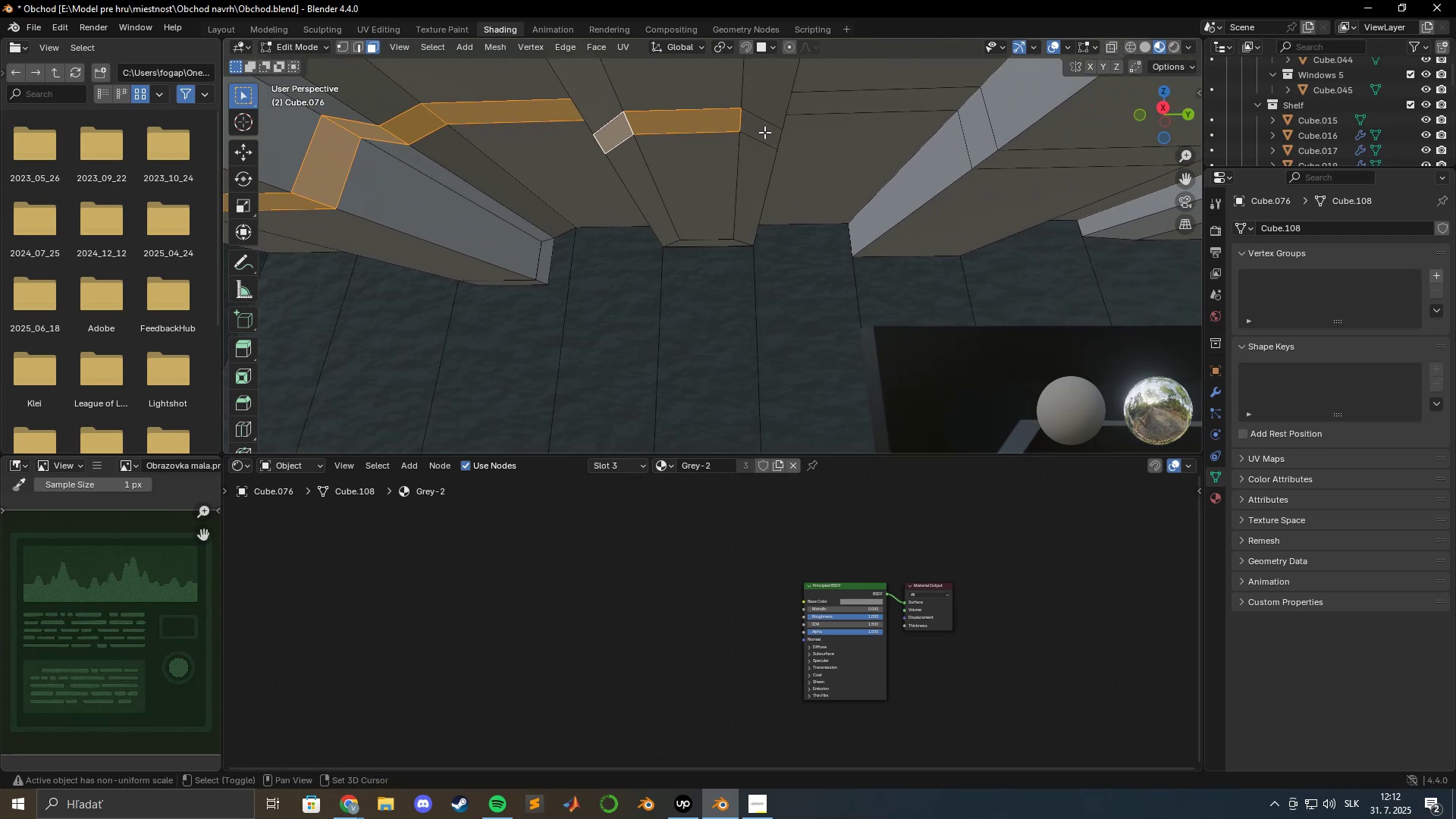 
key(Shift+ShiftLeft)
 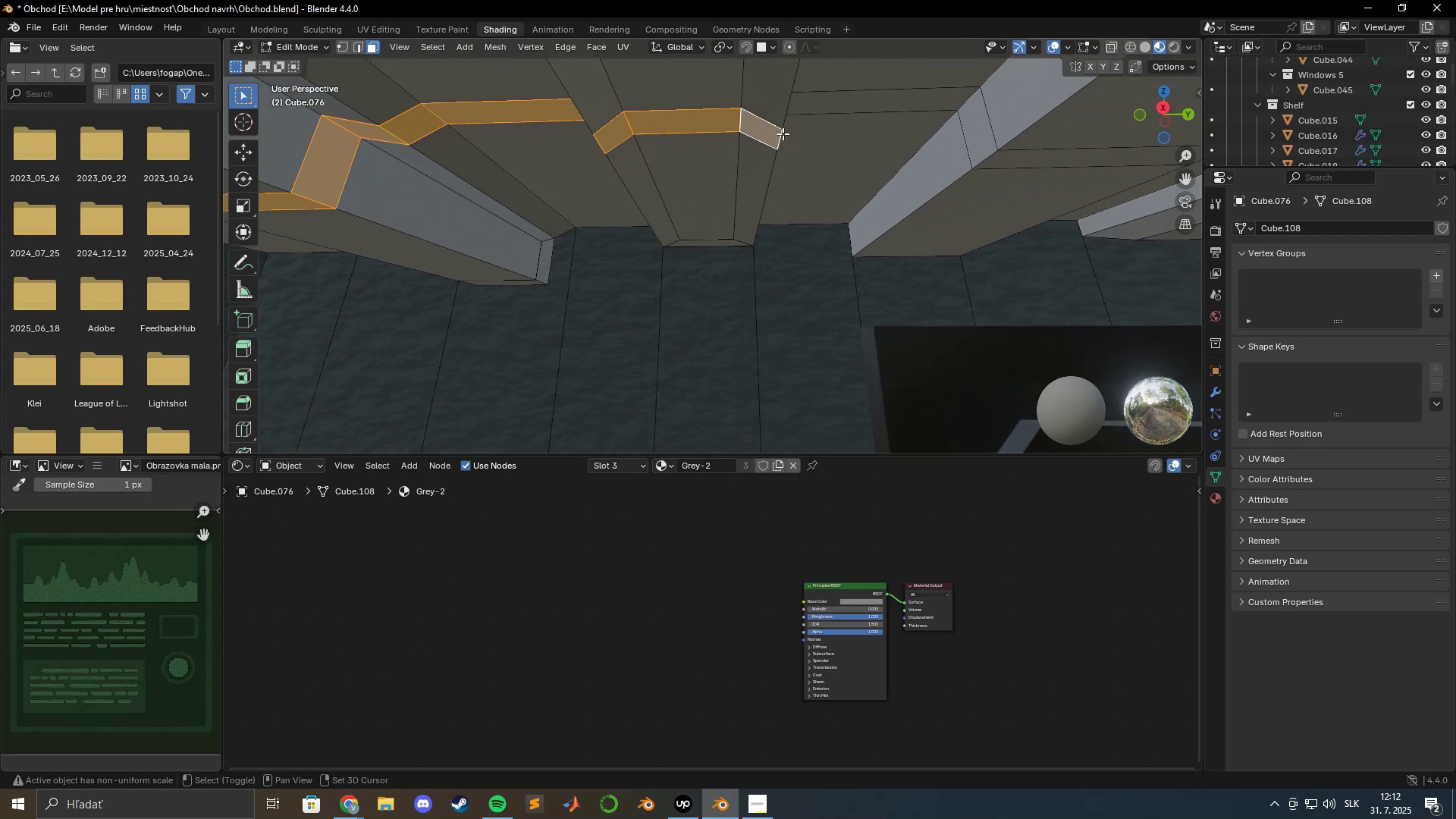 
key(Shift+ShiftLeft)
 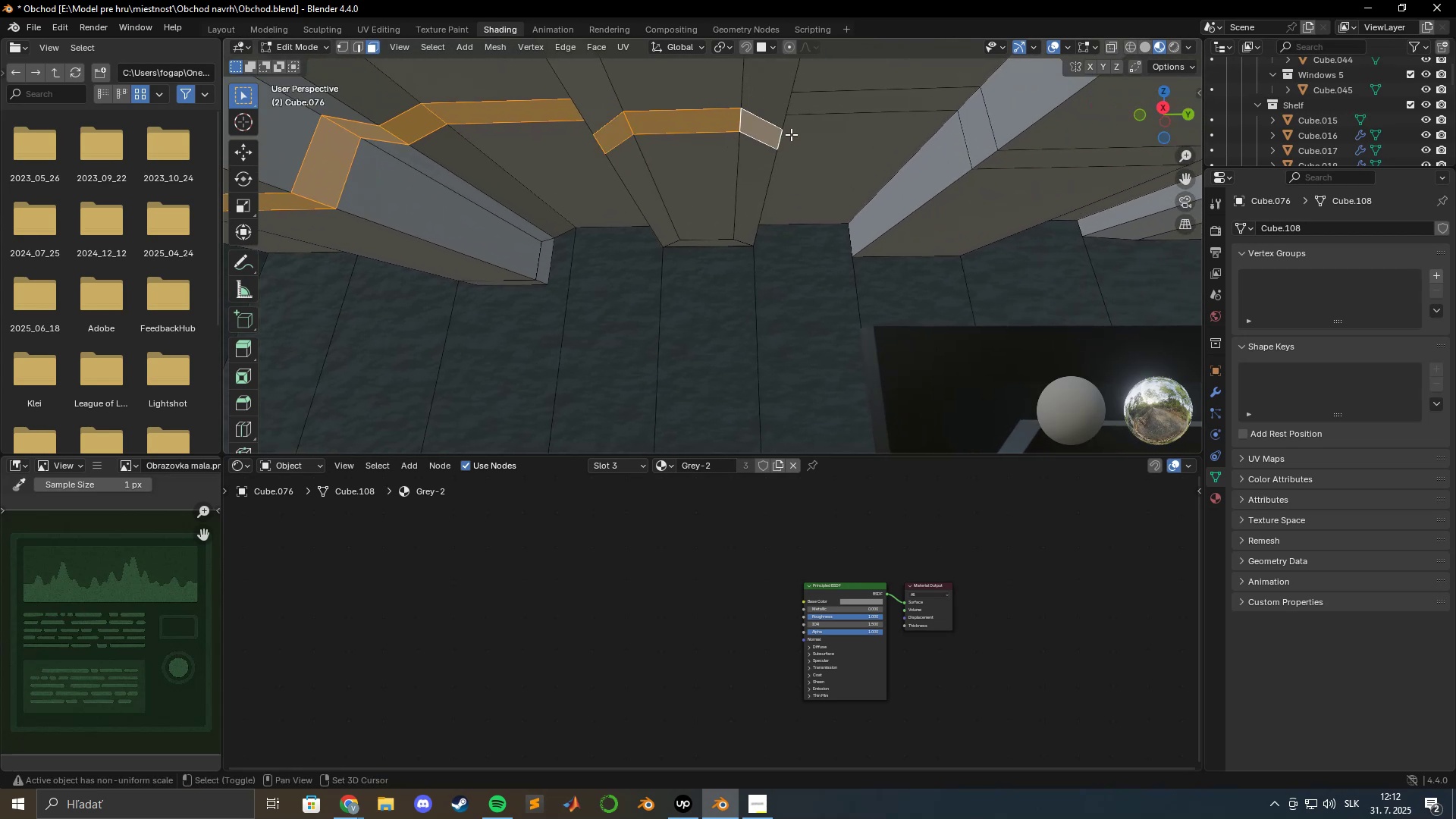 
key(Shift+ShiftLeft)
 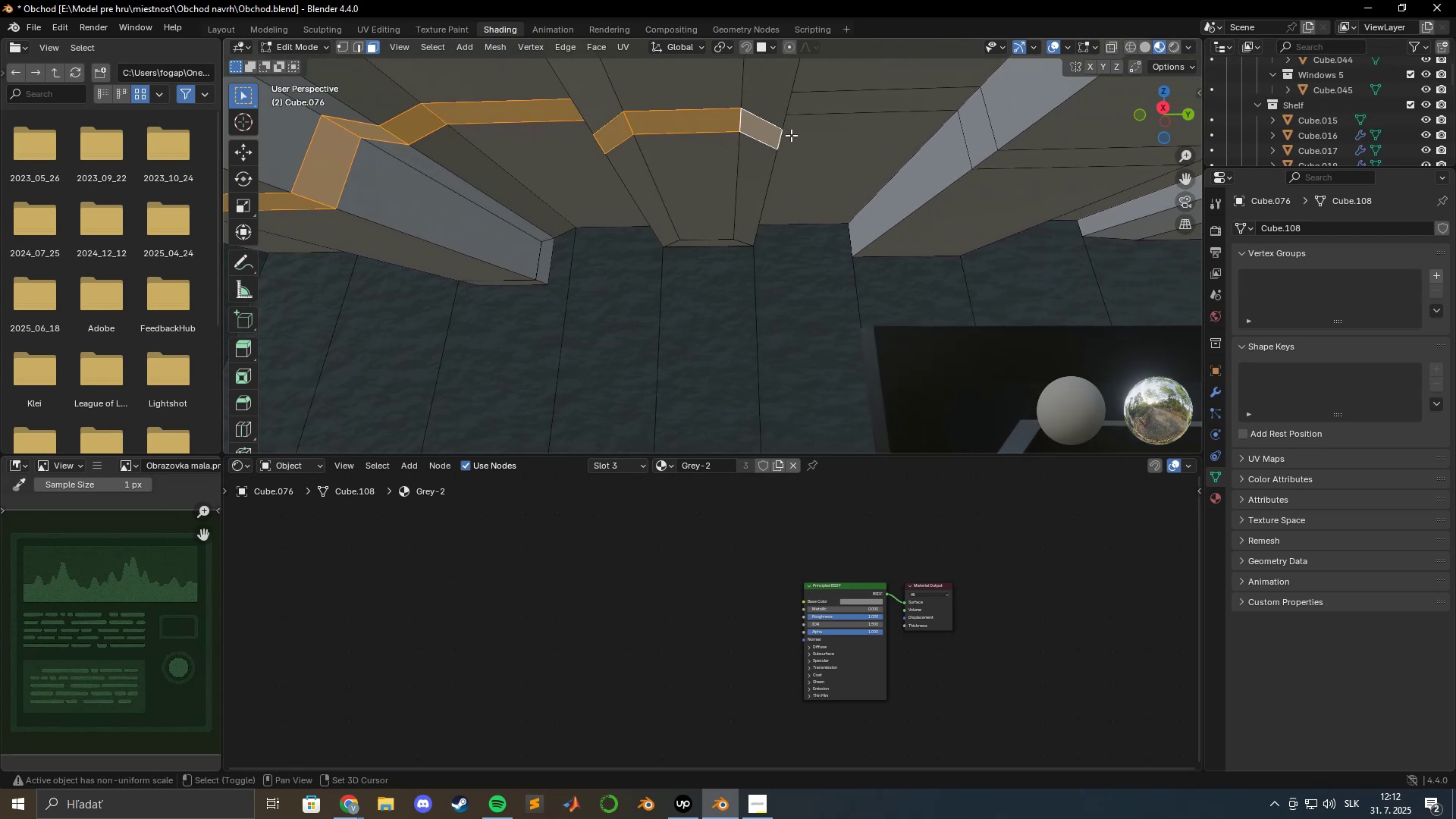 
key(Shift+ShiftLeft)
 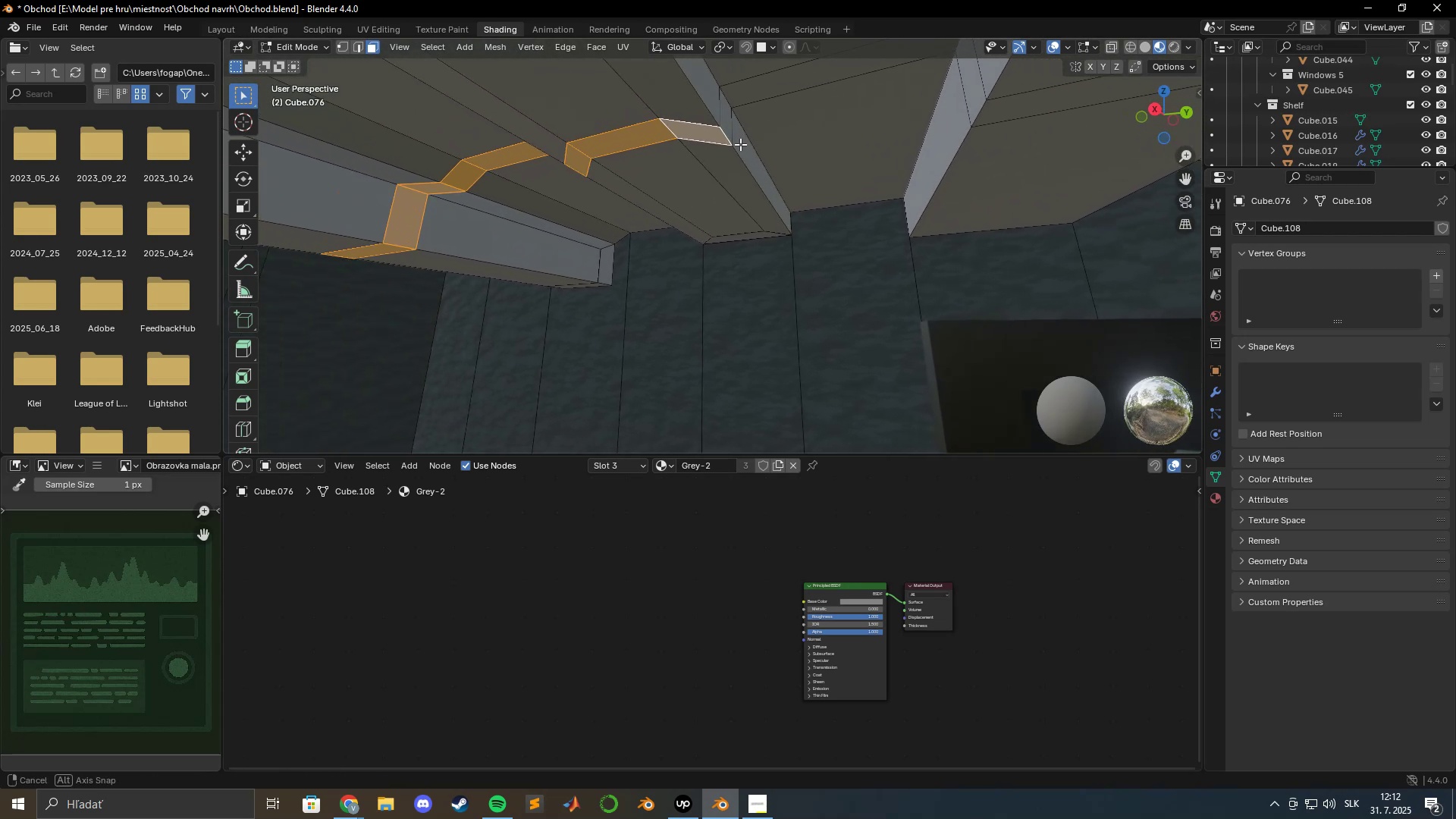 
hold_key(key=ShiftLeft, duration=1.29)
 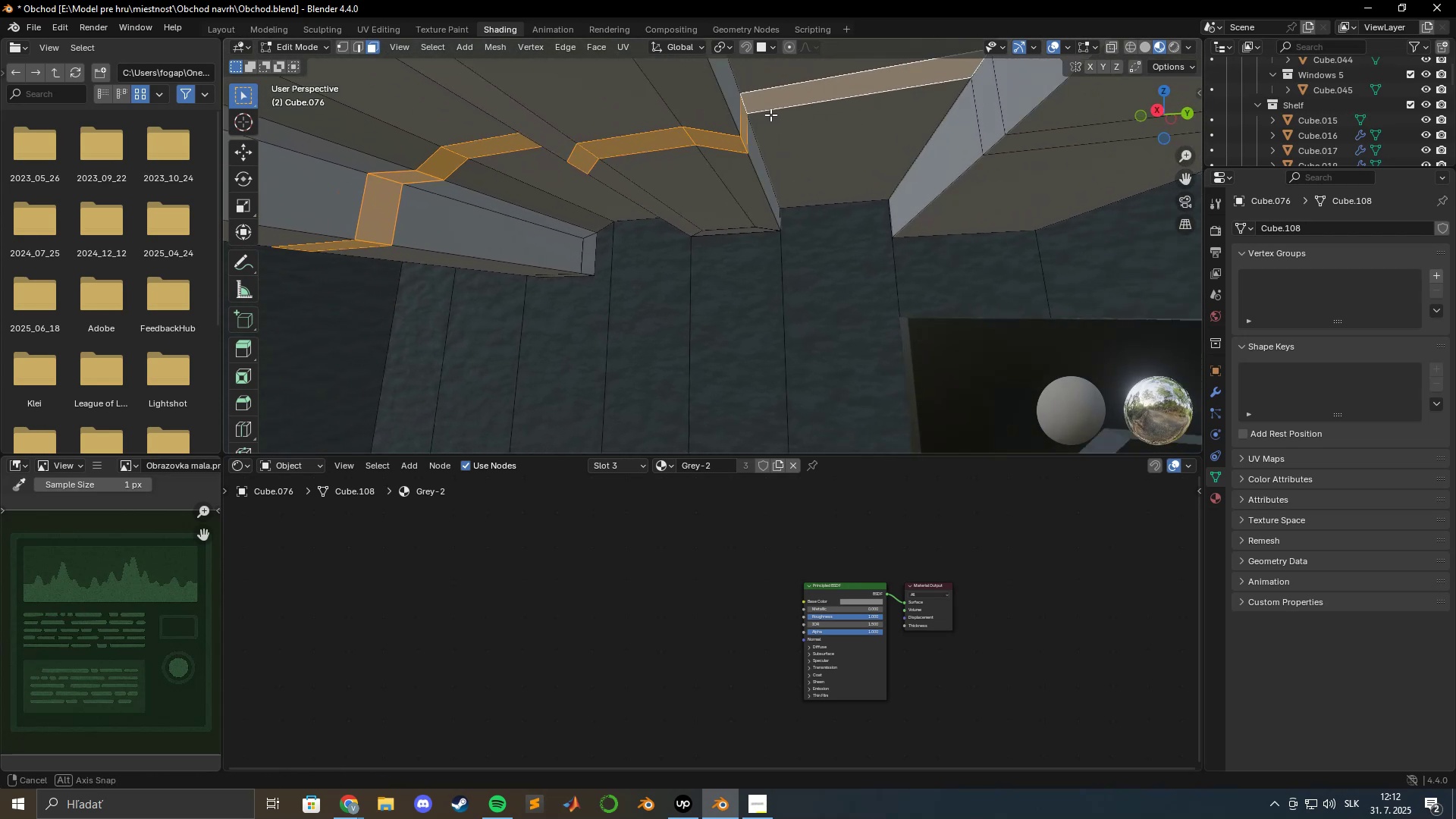 
hold_key(key=ShiftLeft, duration=1.53)
left_click([761, 138])
 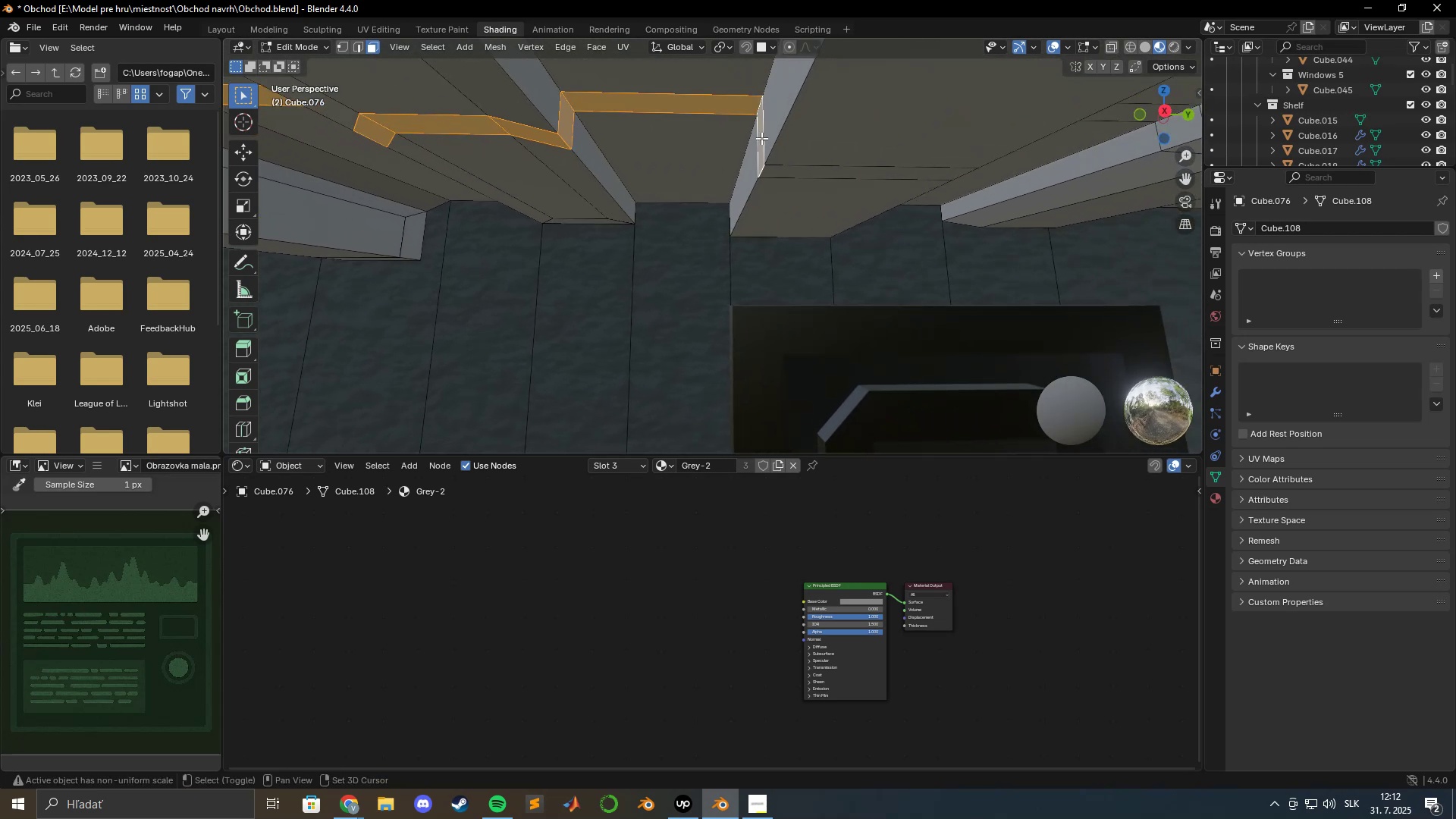 
hold_key(key=ShiftLeft, duration=1.51)
left_click([787, 172])
 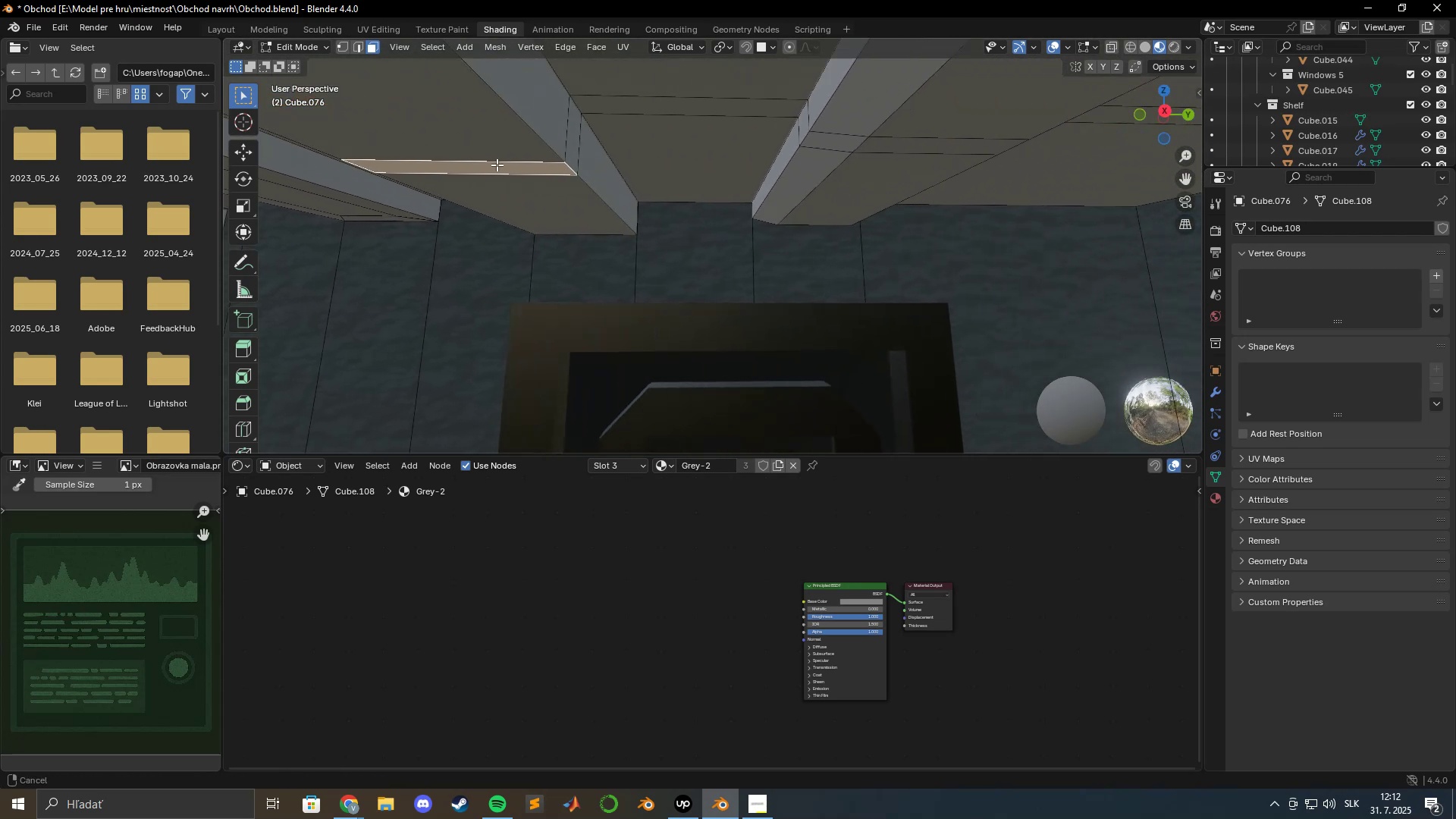 
hold_key(key=ShiftLeft, duration=1.53)
left_click([521, 139])
 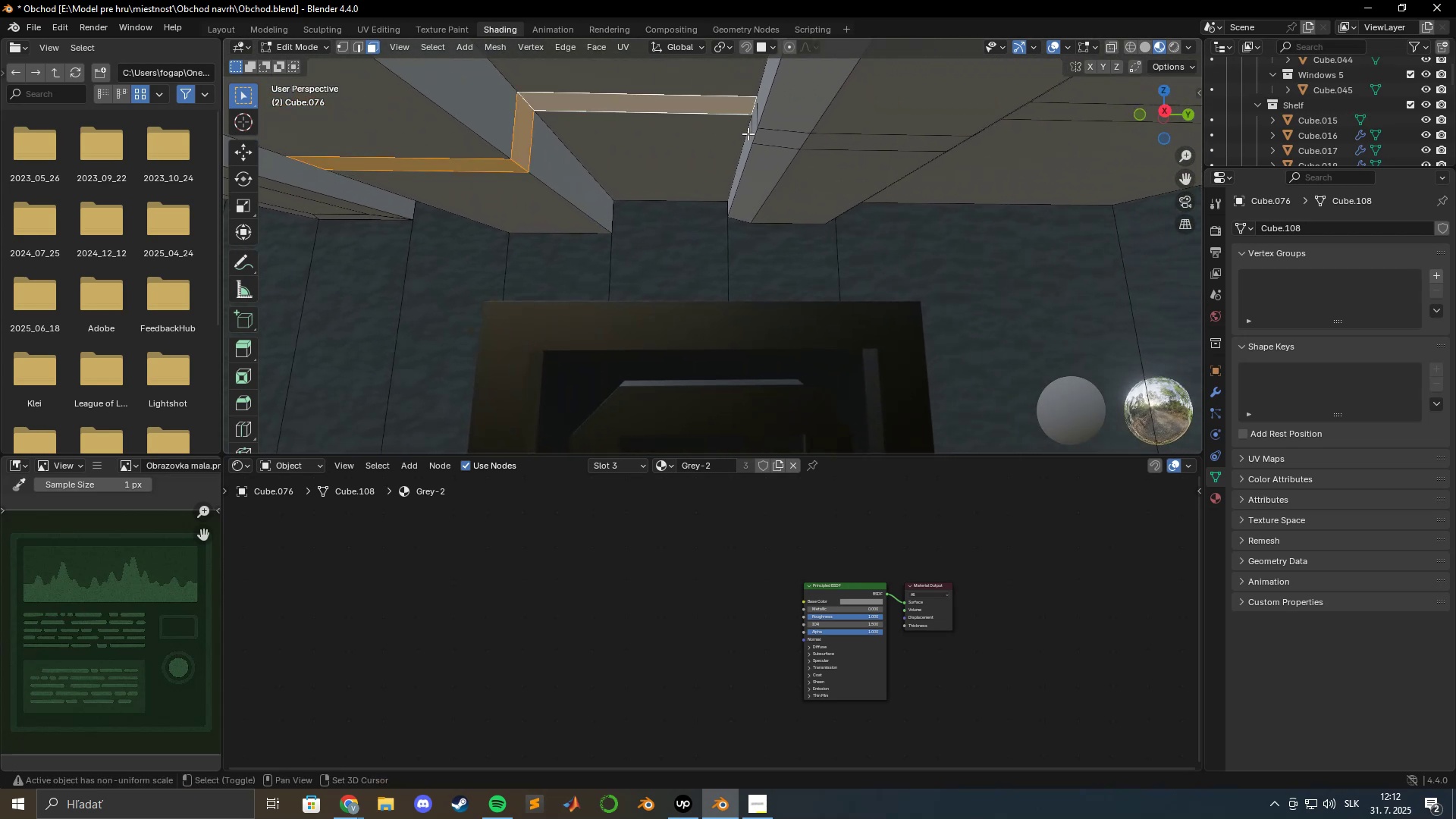 
hold_key(key=ShiftLeft, duration=1.51)
left_click([755, 133])
 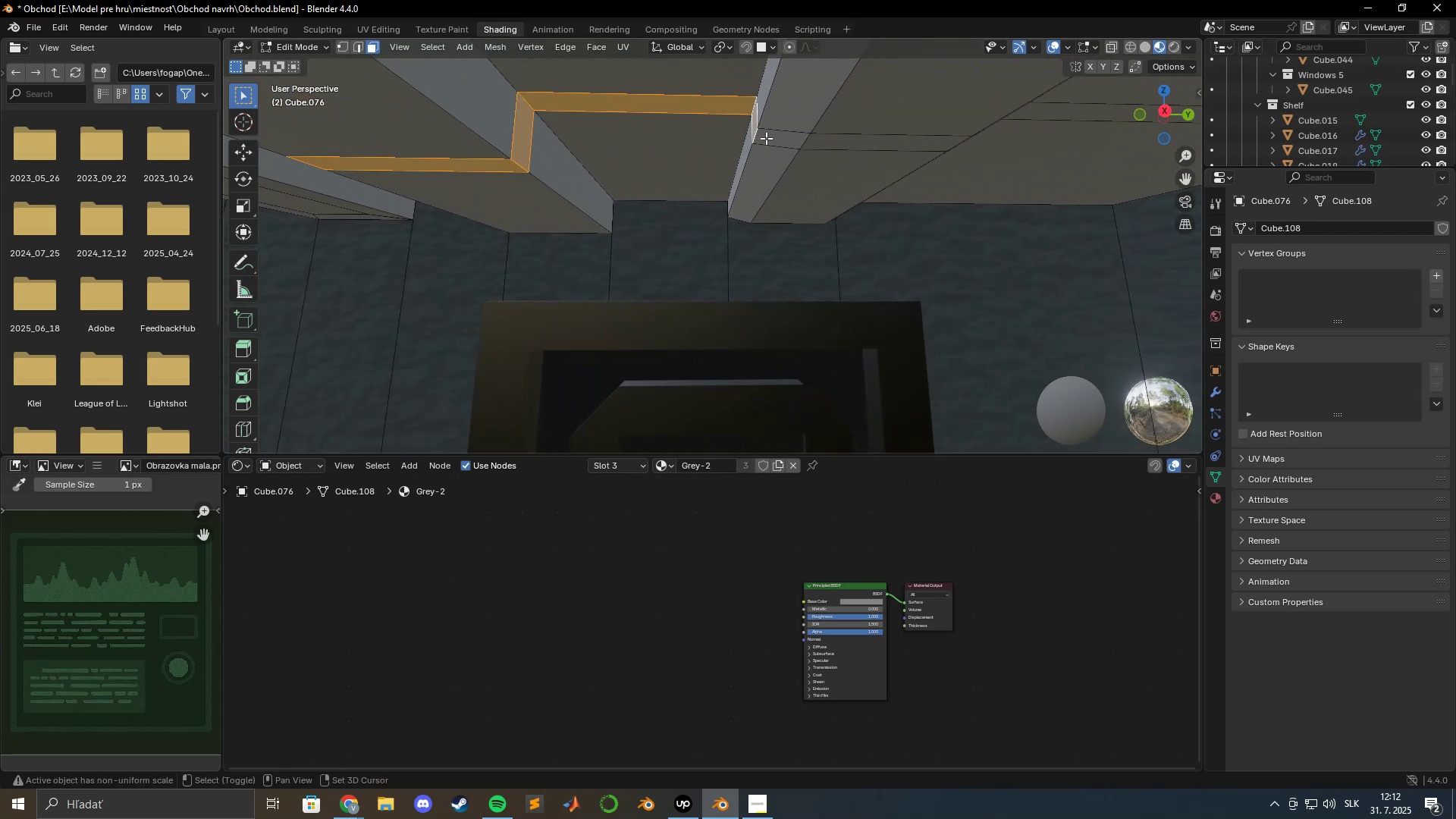 
double_click([766, 138])
 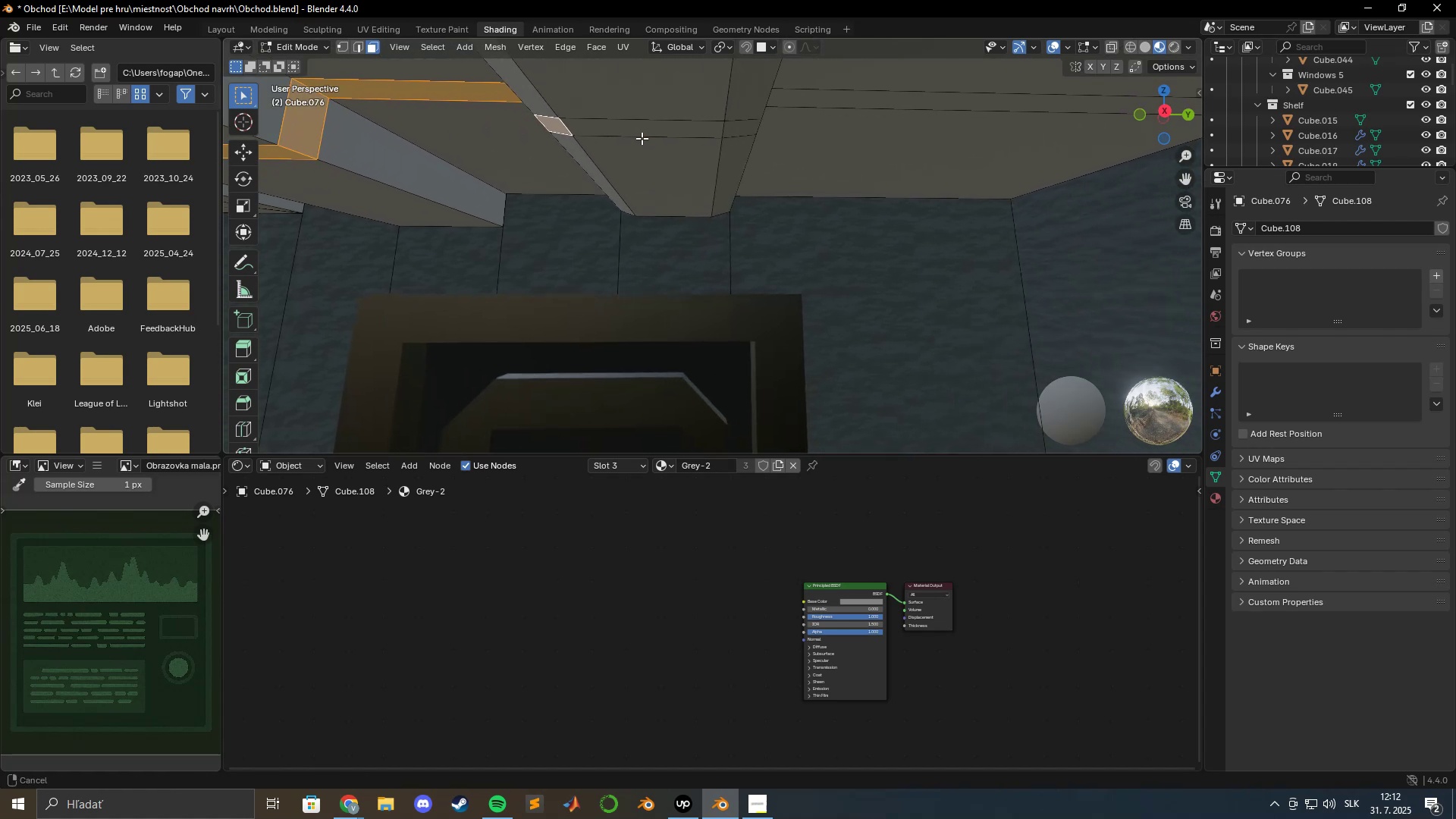 
hold_key(key=ShiftLeft, duration=1.52)
left_click([643, 125])
 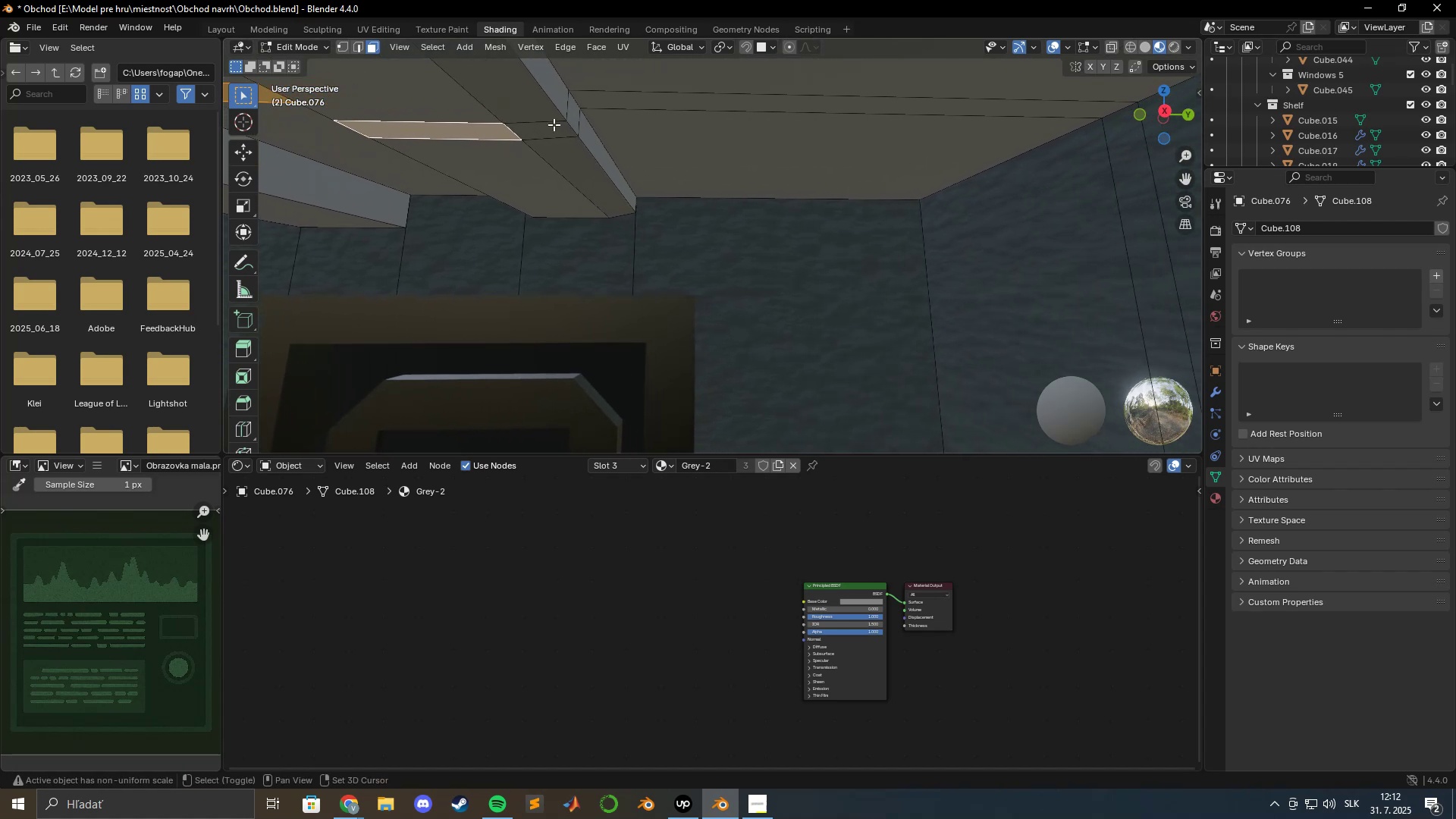 
hold_key(key=ShiftLeft, duration=1.52)
left_click([576, 116])
 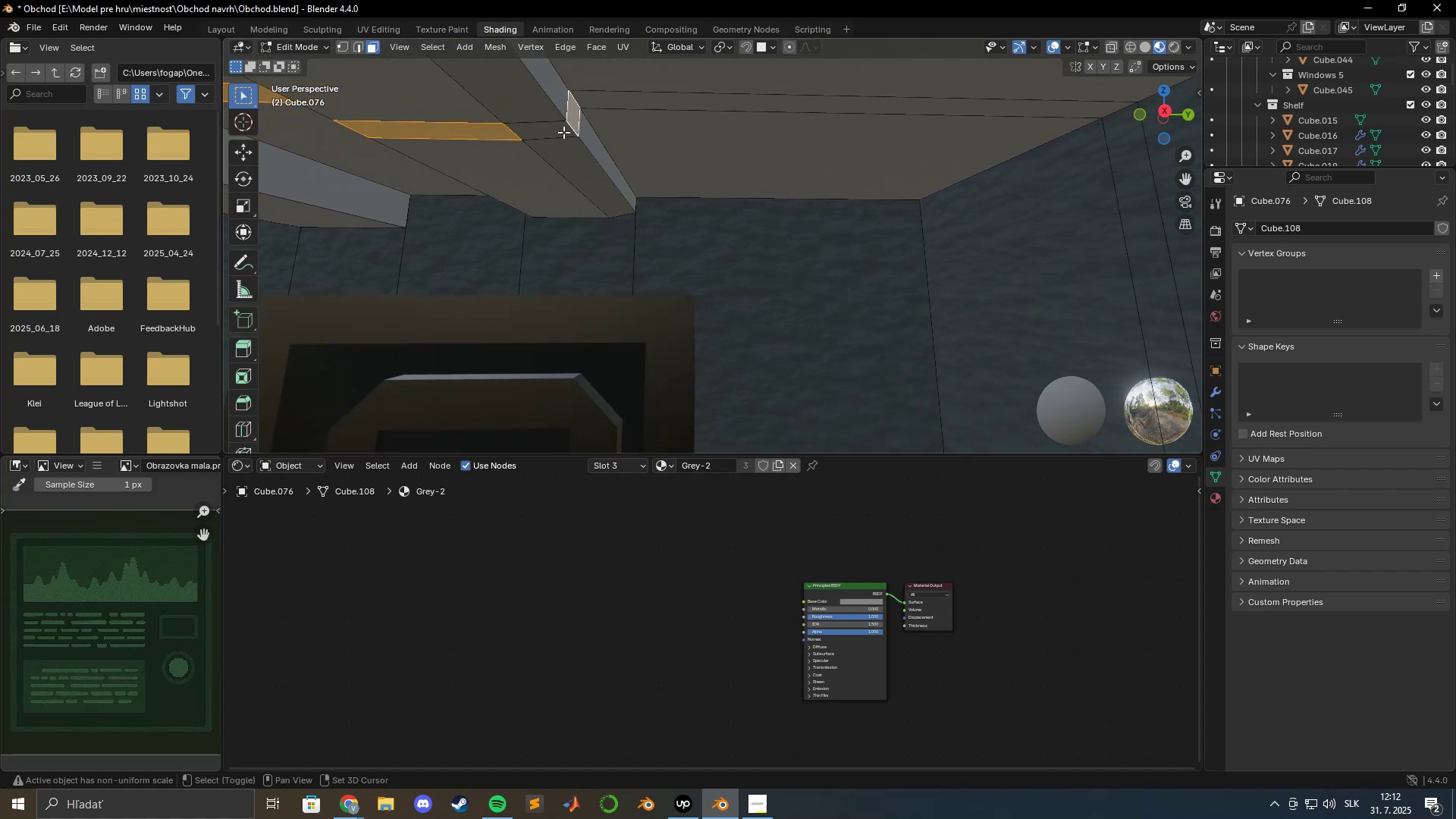 
double_click([563, 132])
 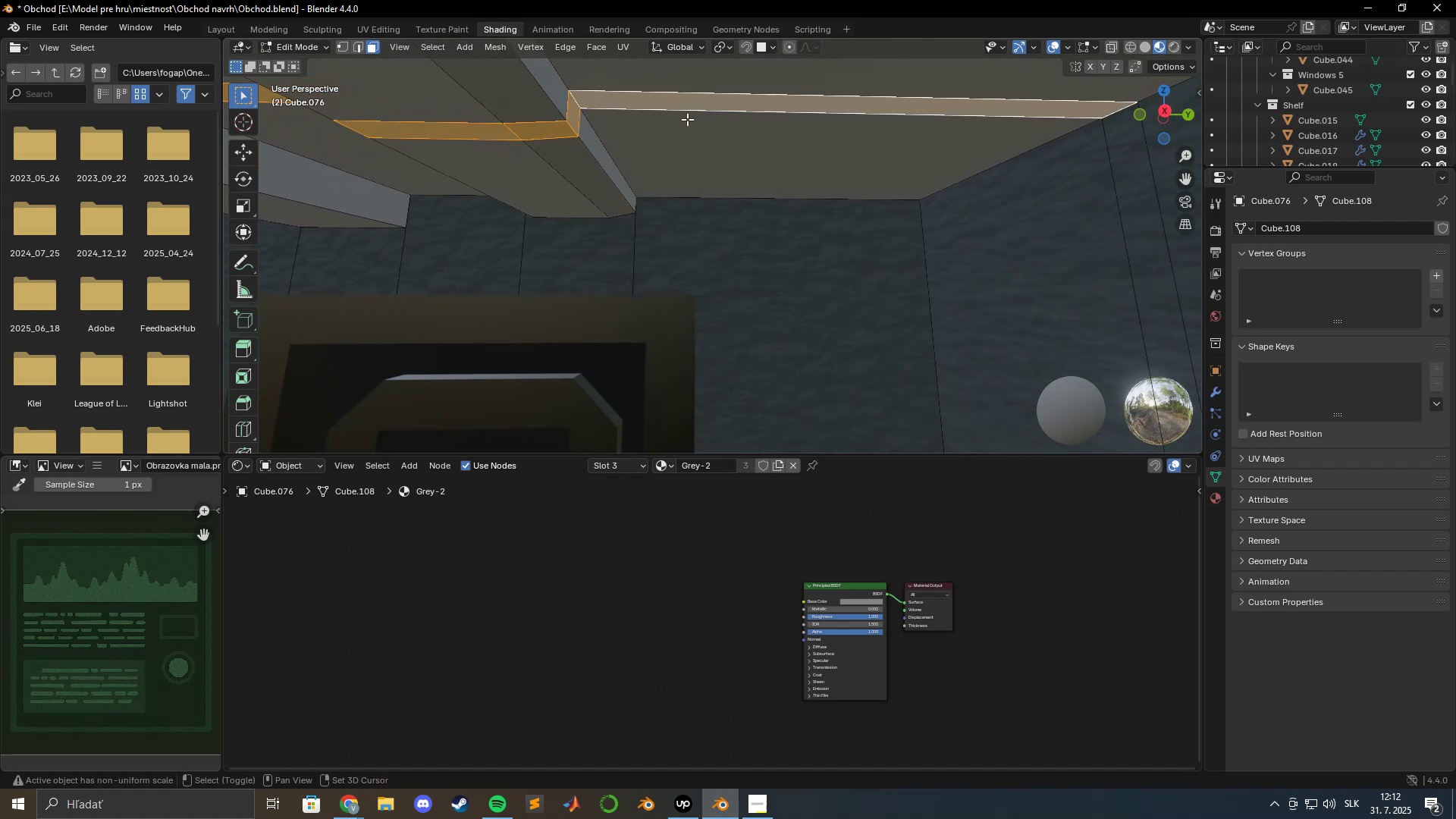 
hold_key(key=ShiftLeft, duration=1.02)
 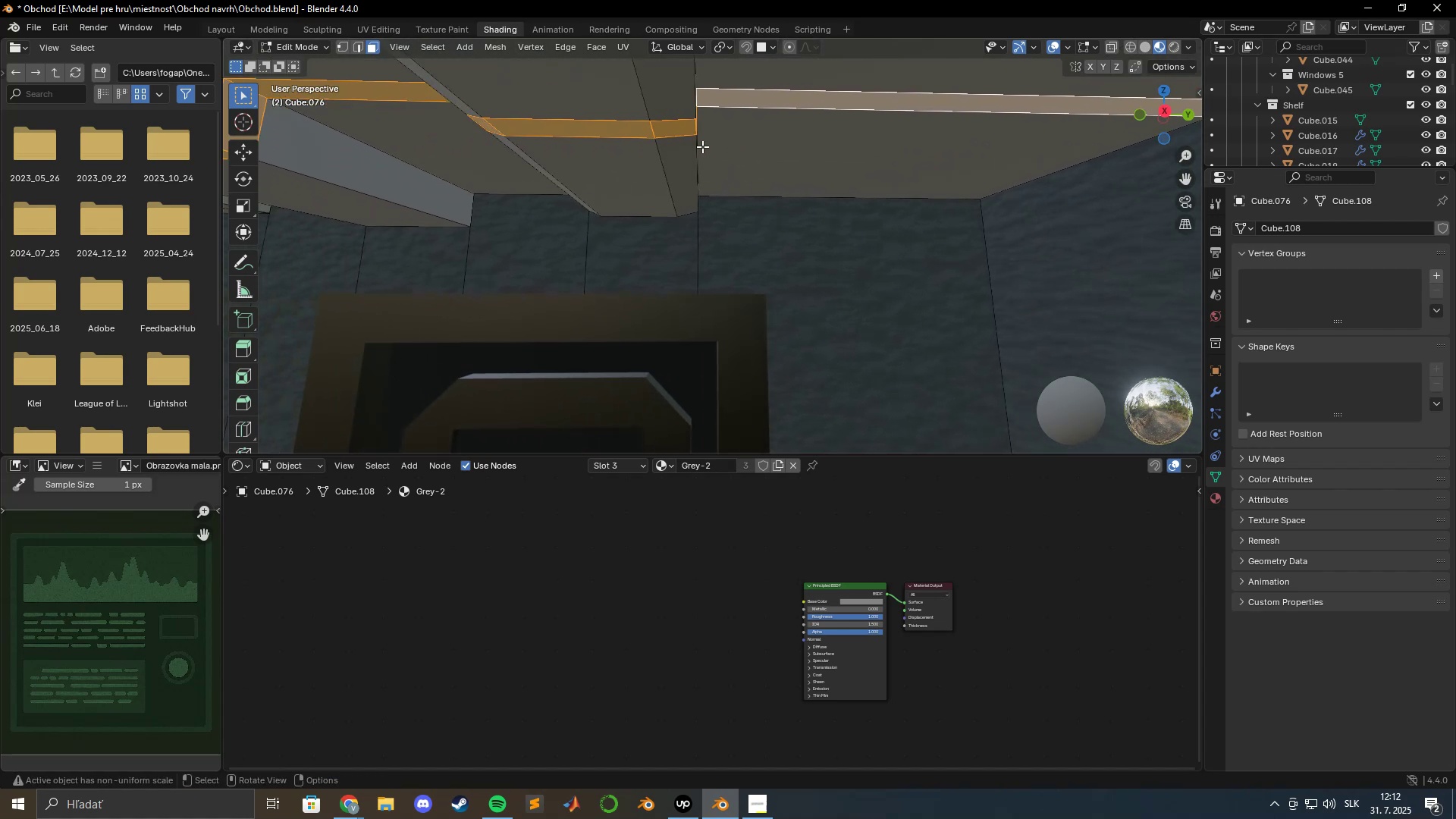 
scroll: coordinate [695, 149], scroll_direction: down, amount: 4.0
 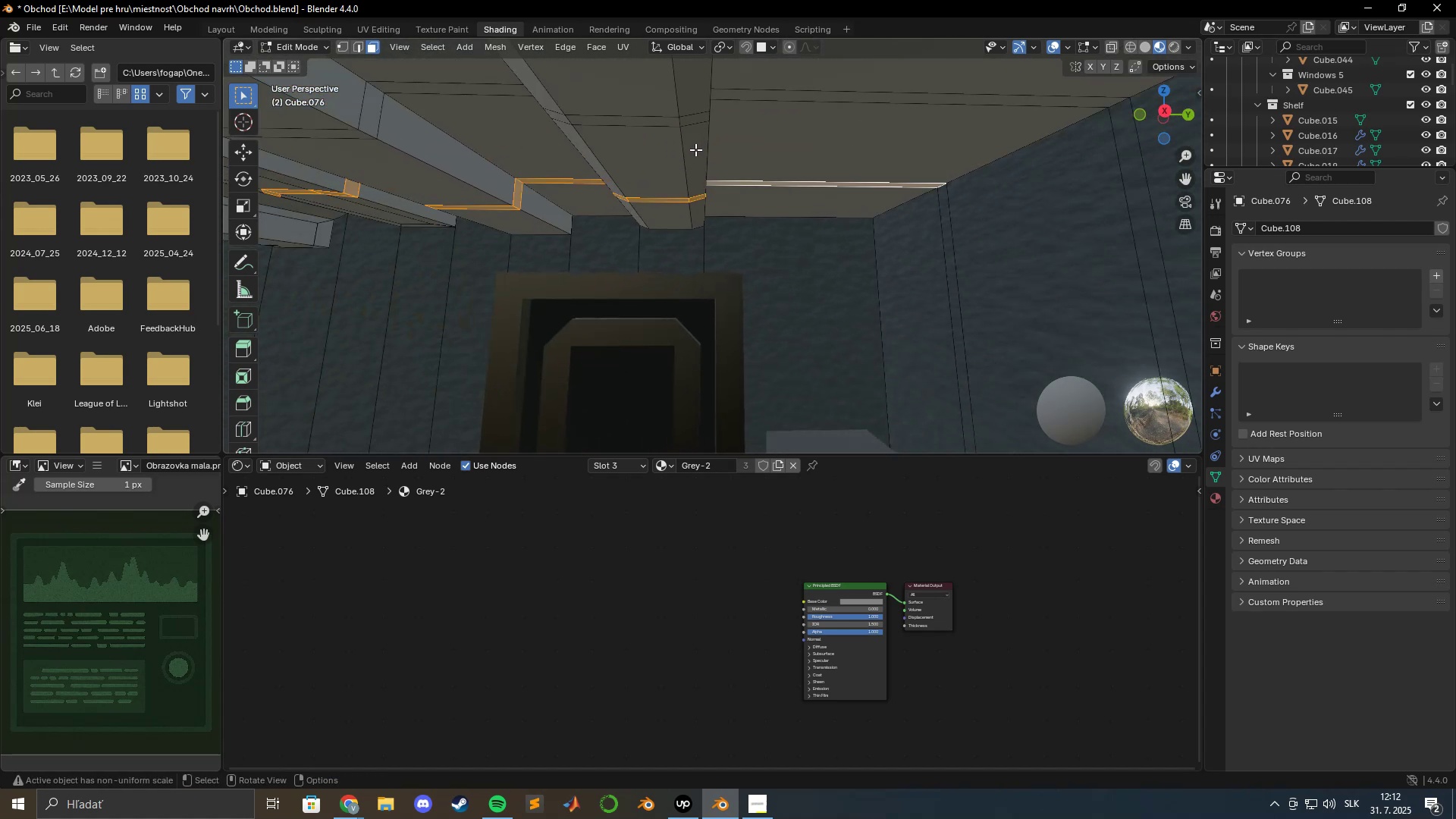 
hold_key(key=ShiftLeft, duration=1.5)
left_click([733, 93])
 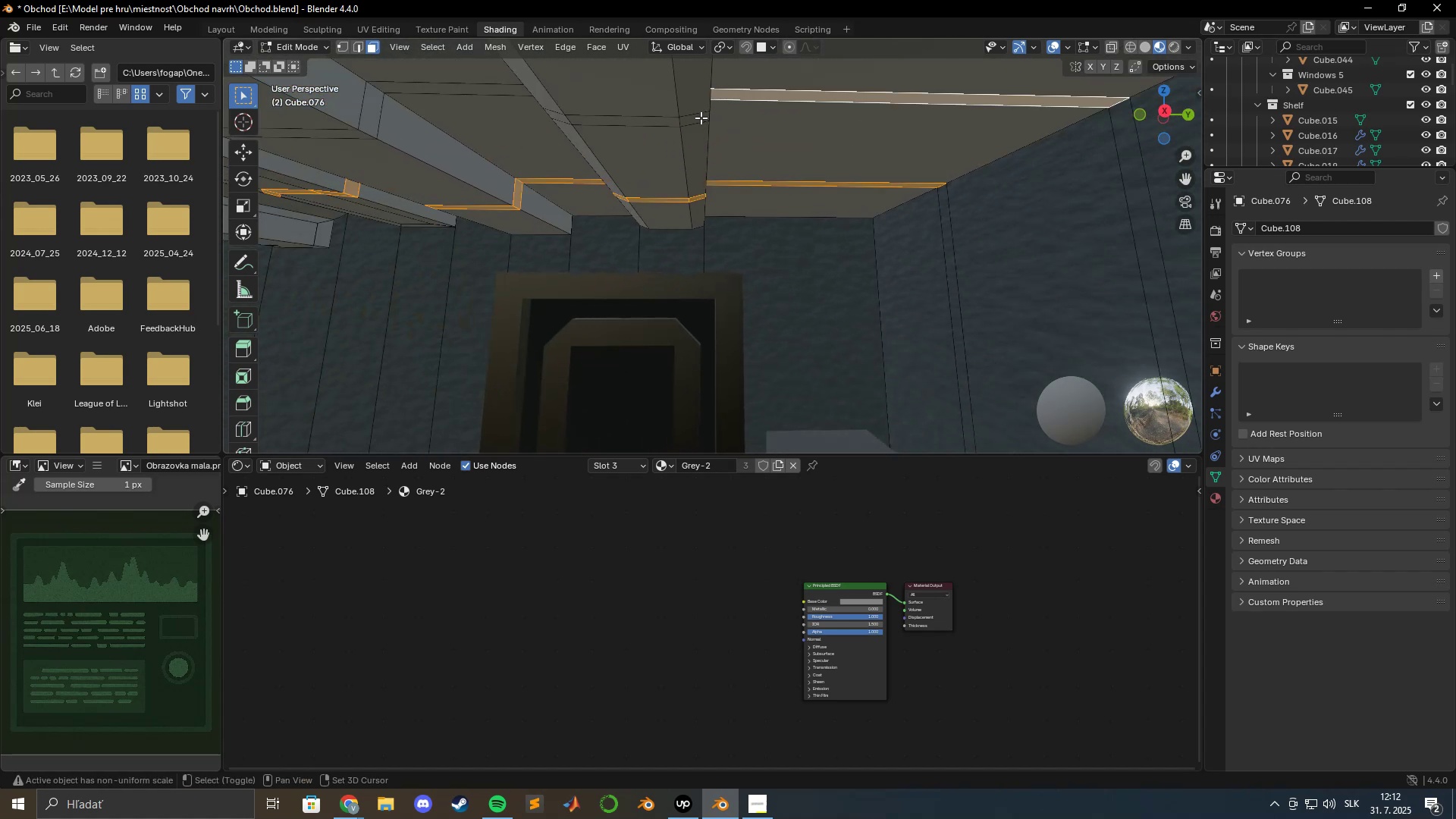 
left_click([699, 120])
 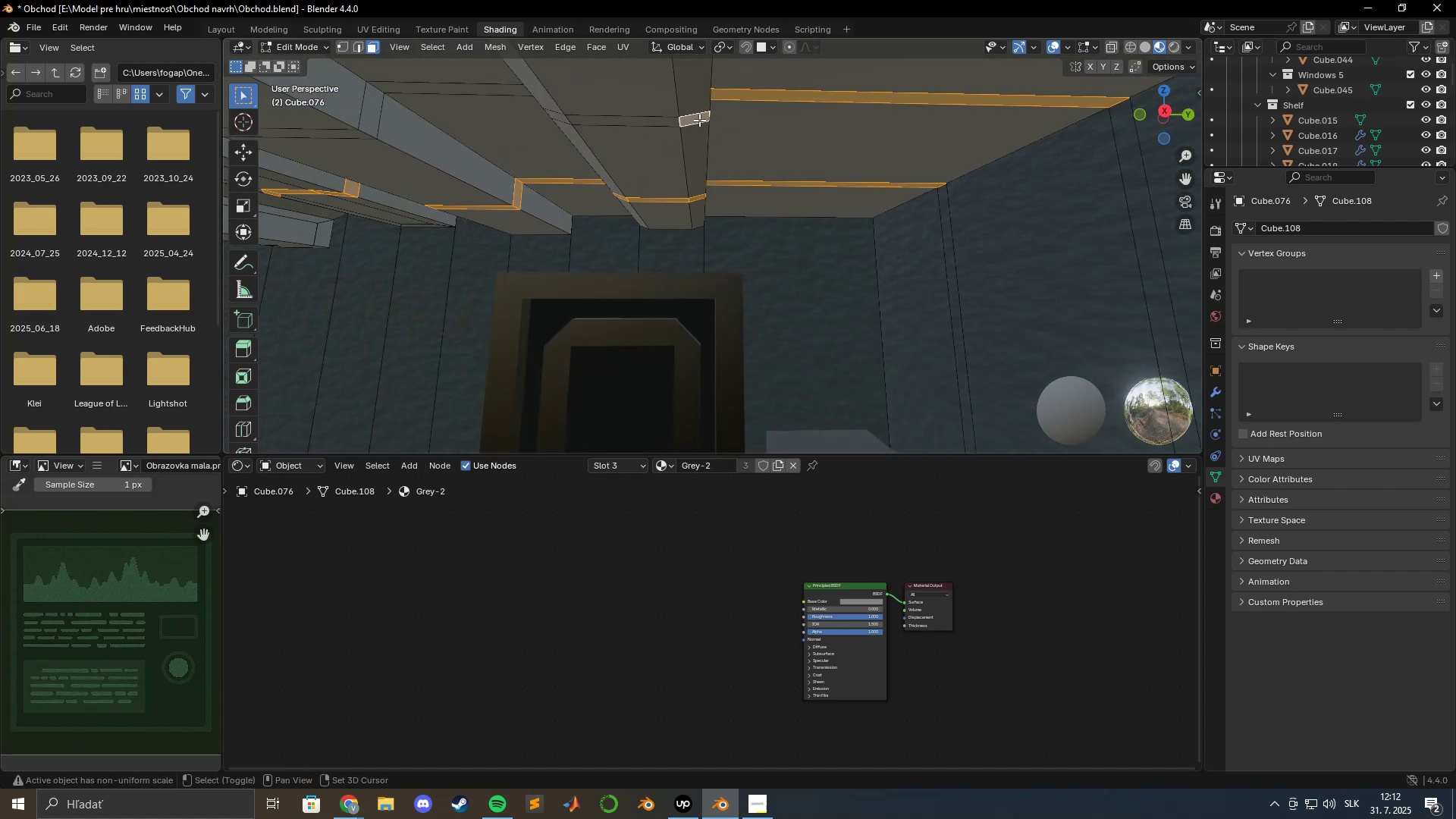 
hold_key(key=ShiftLeft, duration=1.52)
 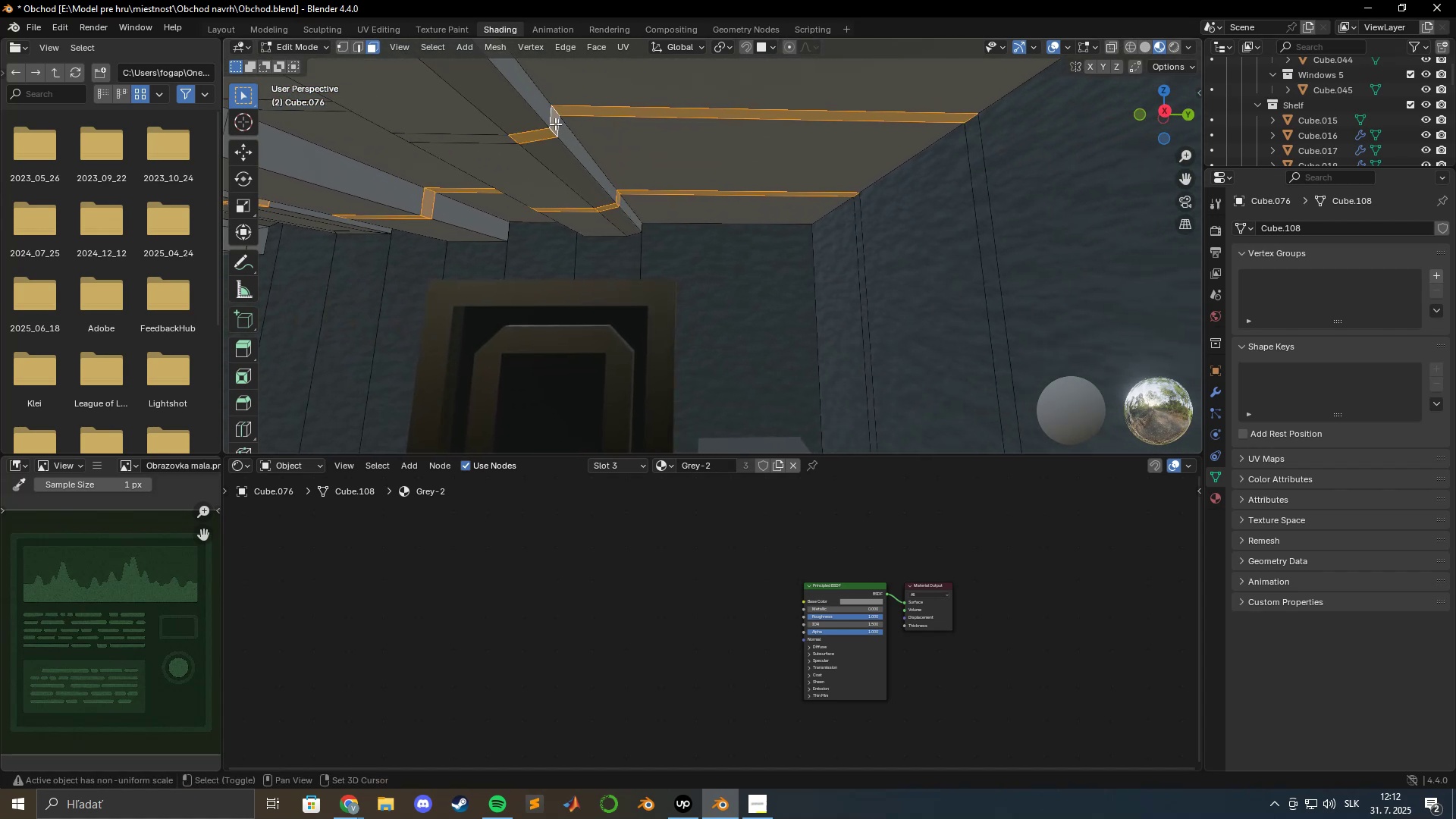 
hold_key(key=ShiftLeft, duration=1.51)
 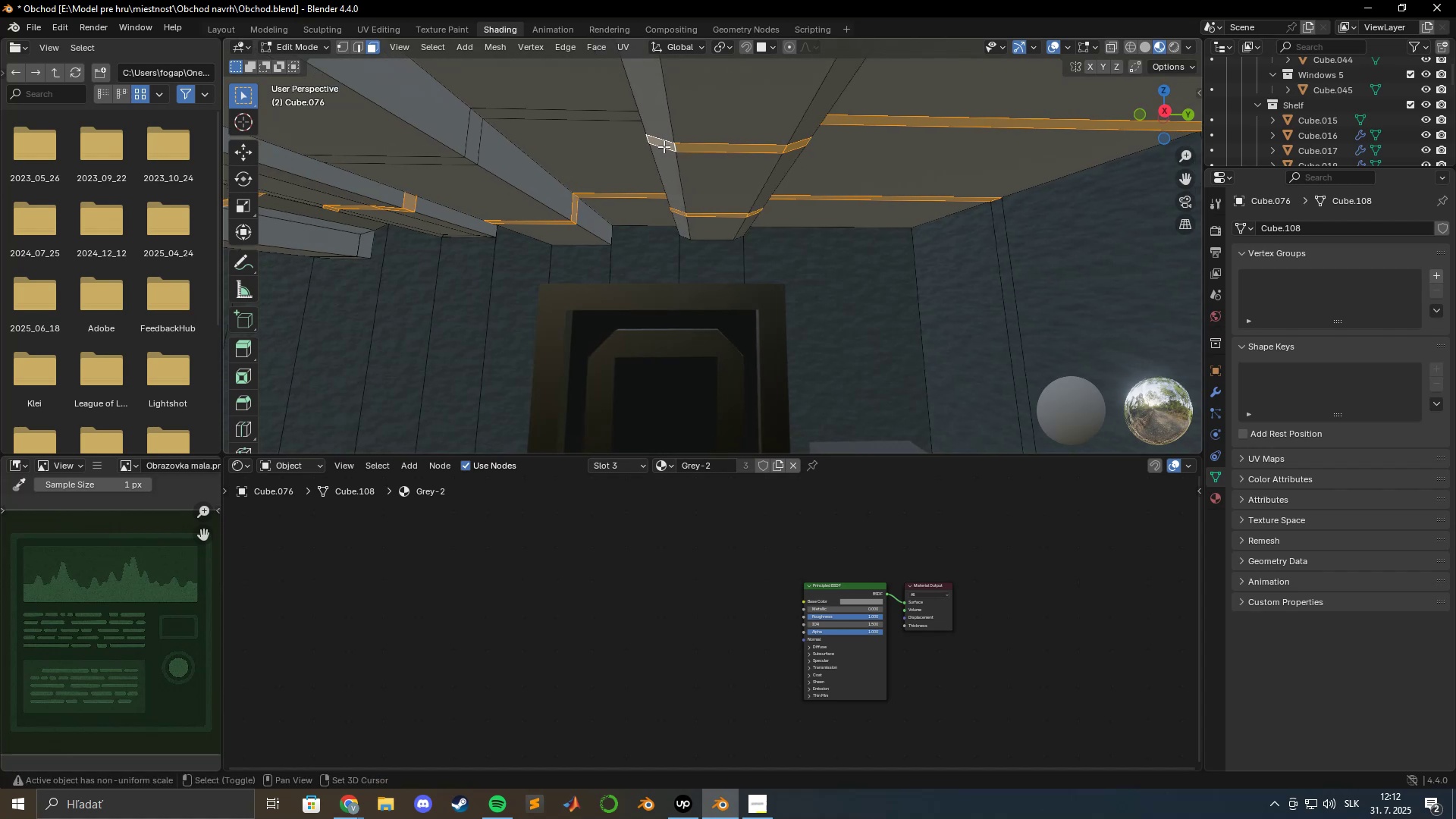 
hold_key(key=ShiftLeft, duration=1.52)
left_click([695, 149])
 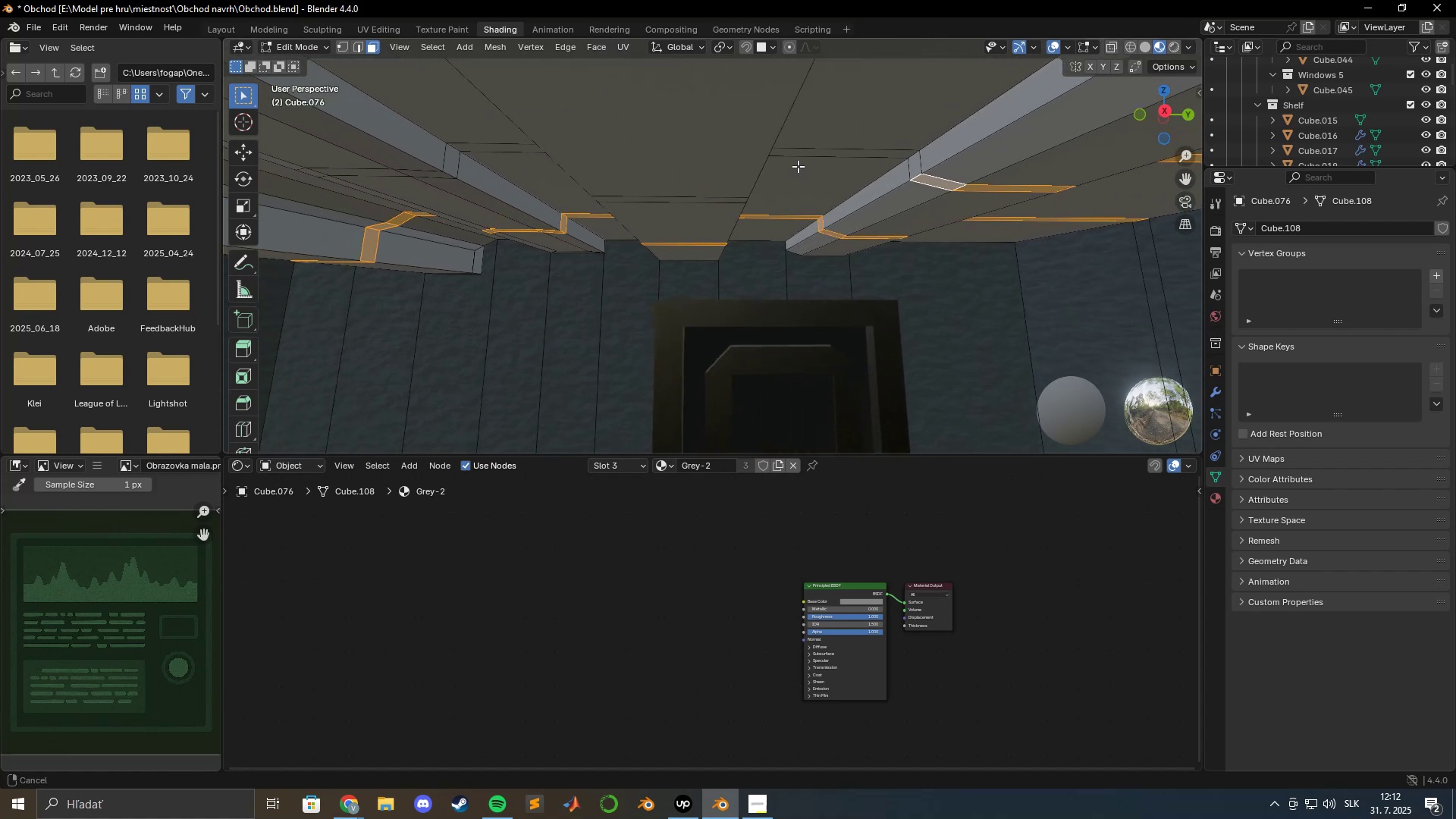 
hold_key(key=ShiftLeft, duration=1.51)
left_click([917, 171])
 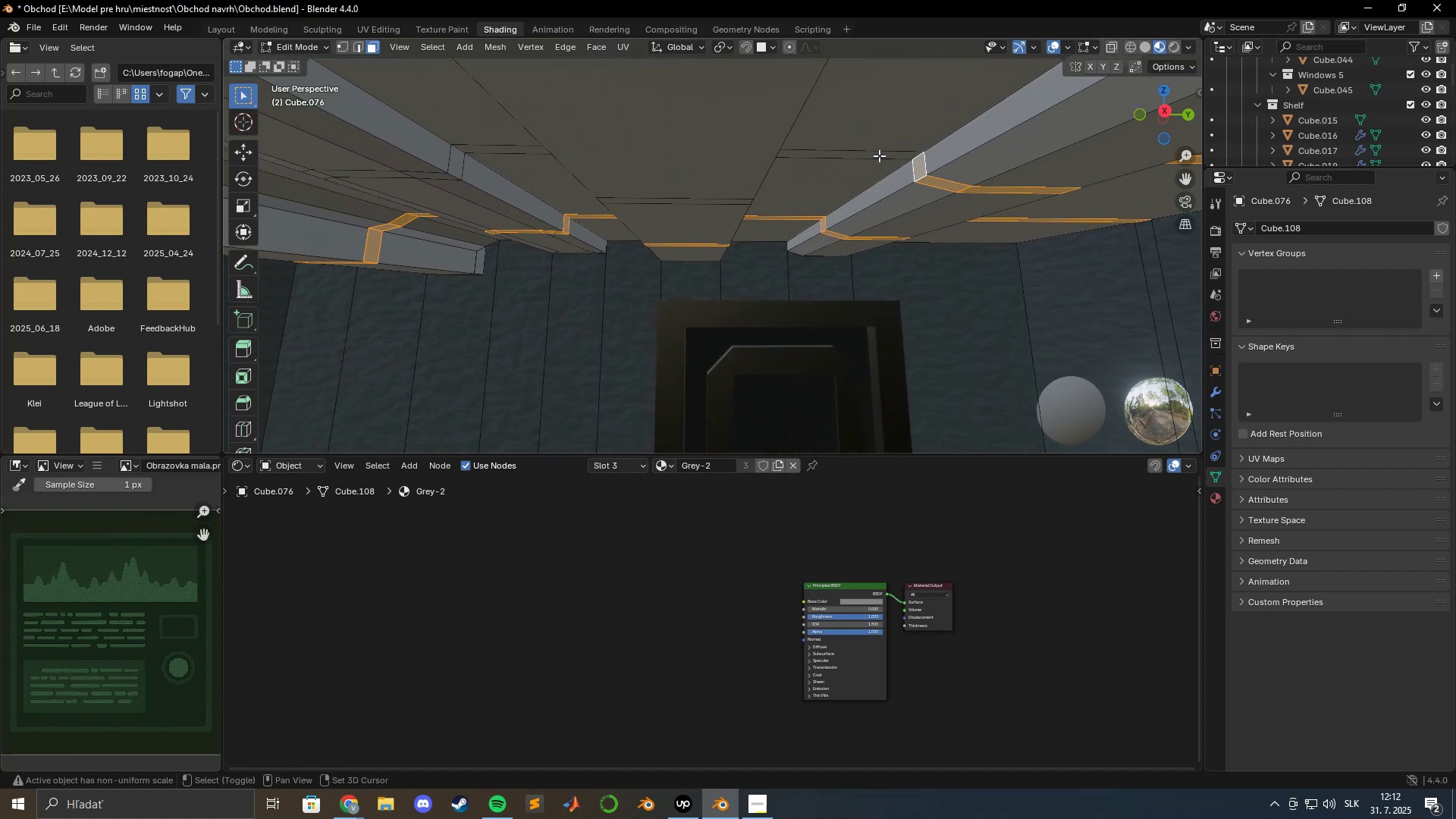 
left_click([878, 155])
 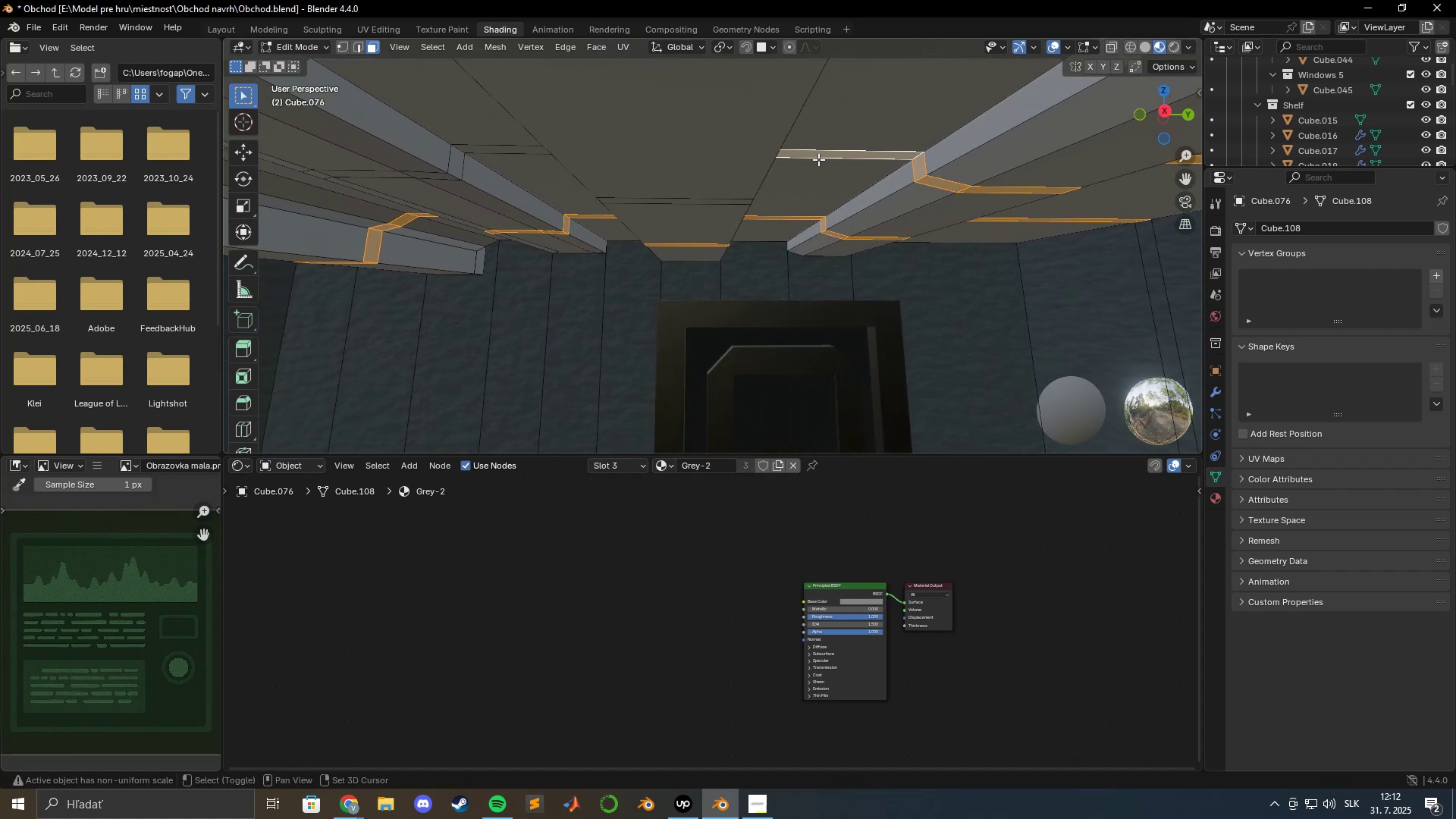 
hold_key(key=ShiftLeft, duration=1.52)
 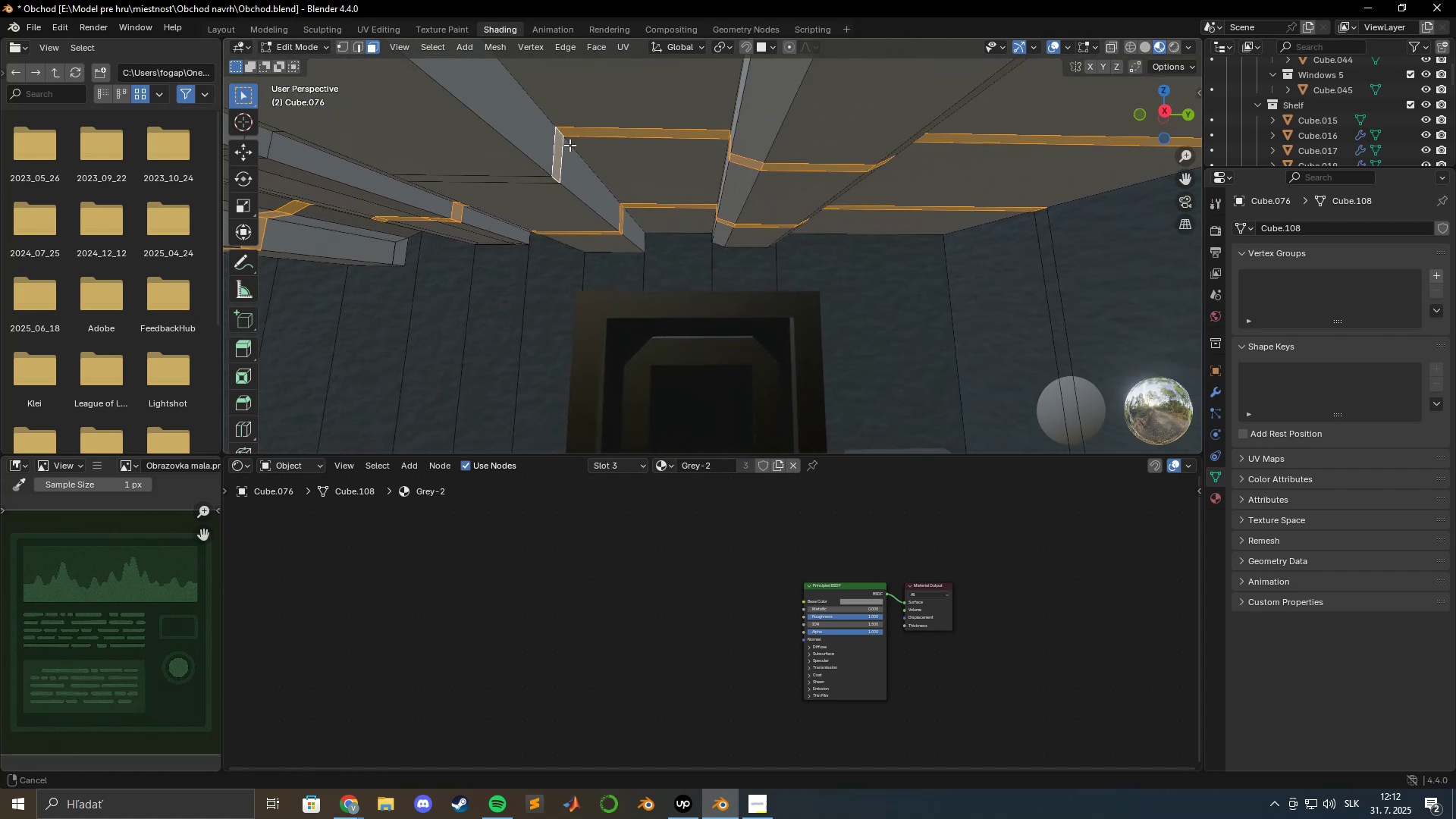 
hold_key(key=ShiftLeft, duration=1.52)
left_click([519, 161])
 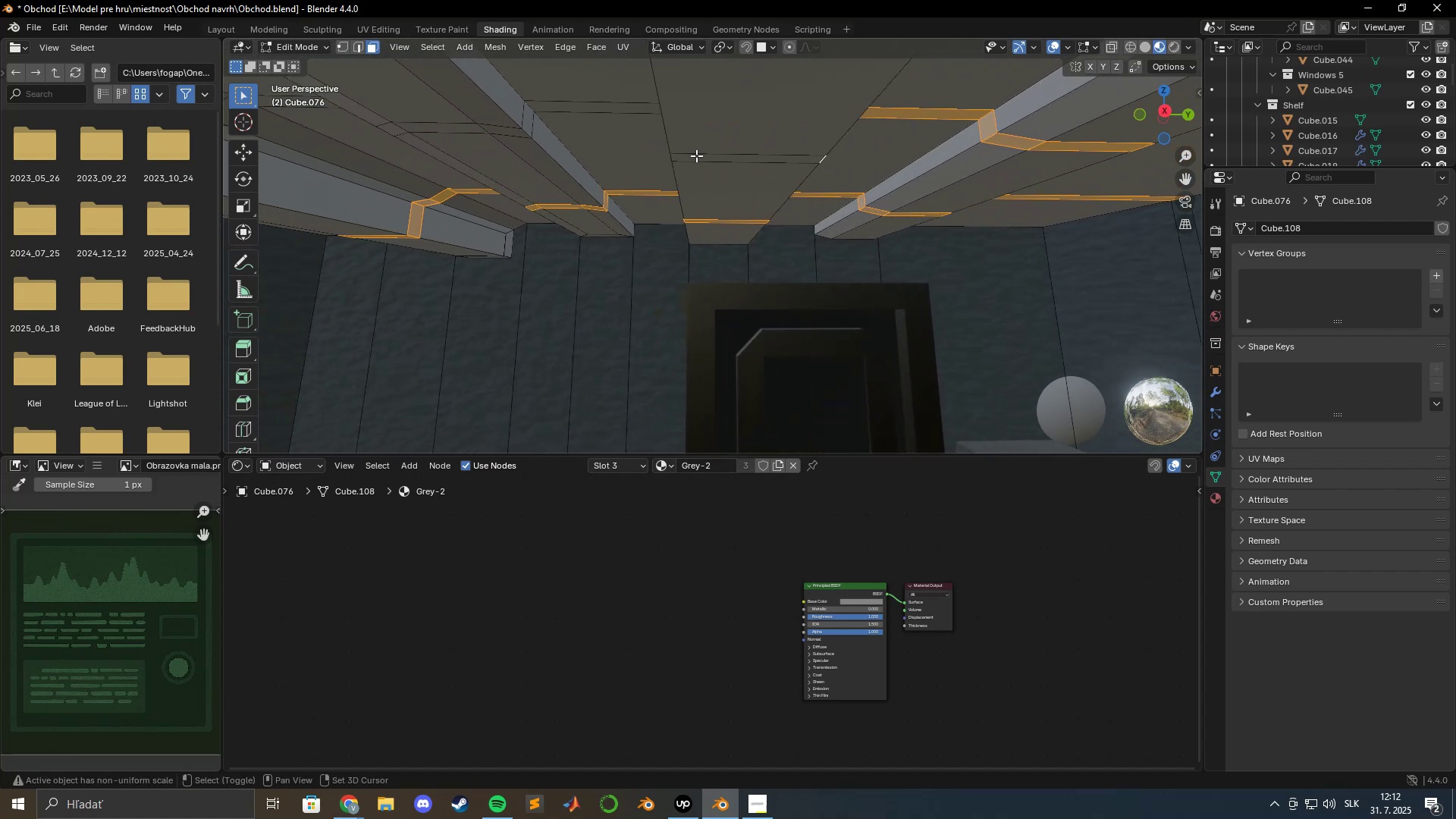 
hold_key(key=ShiftLeft, duration=1.51)
 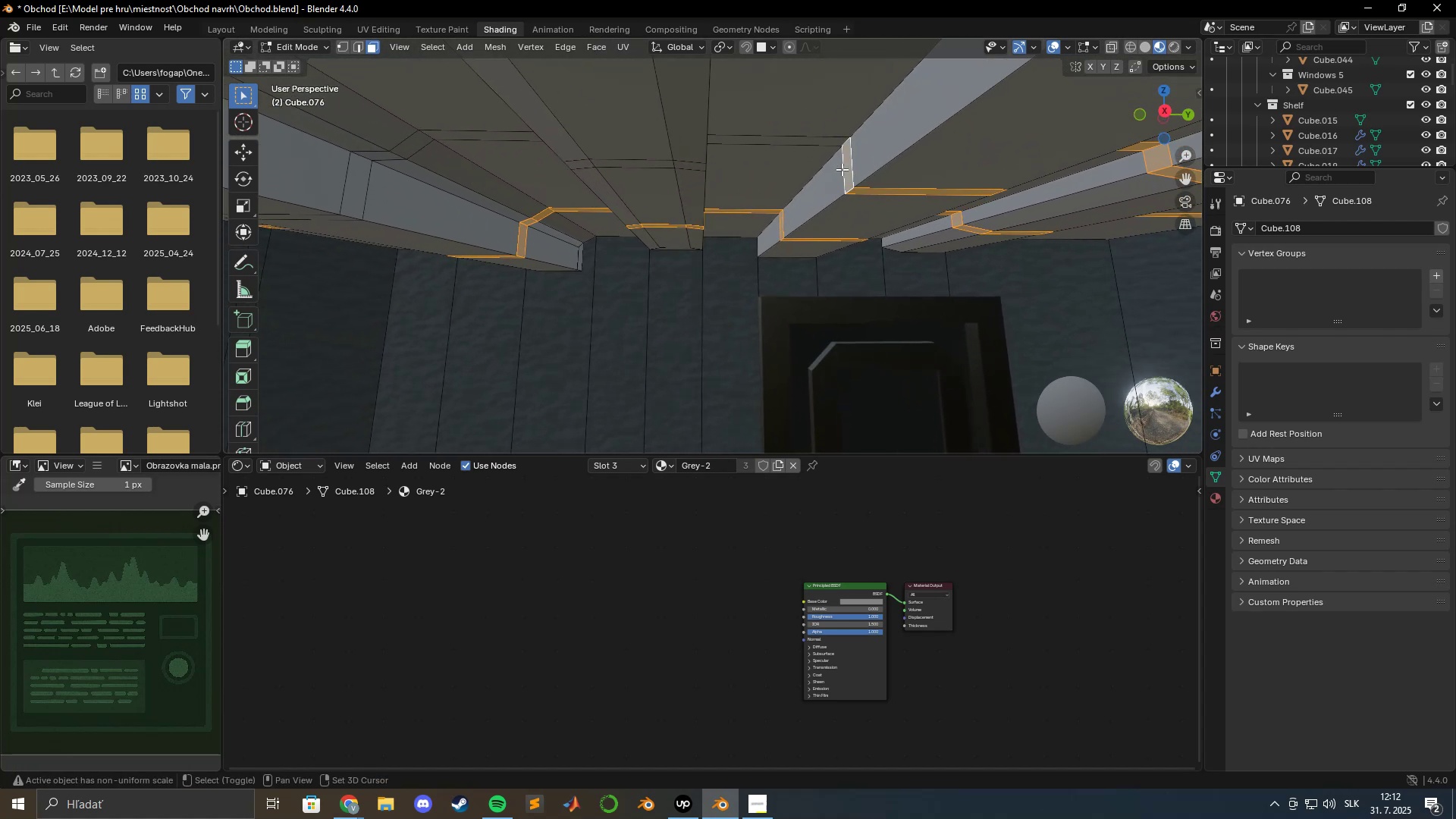 
hold_key(key=ShiftLeft, duration=1.53)
left_click([848, 172])
 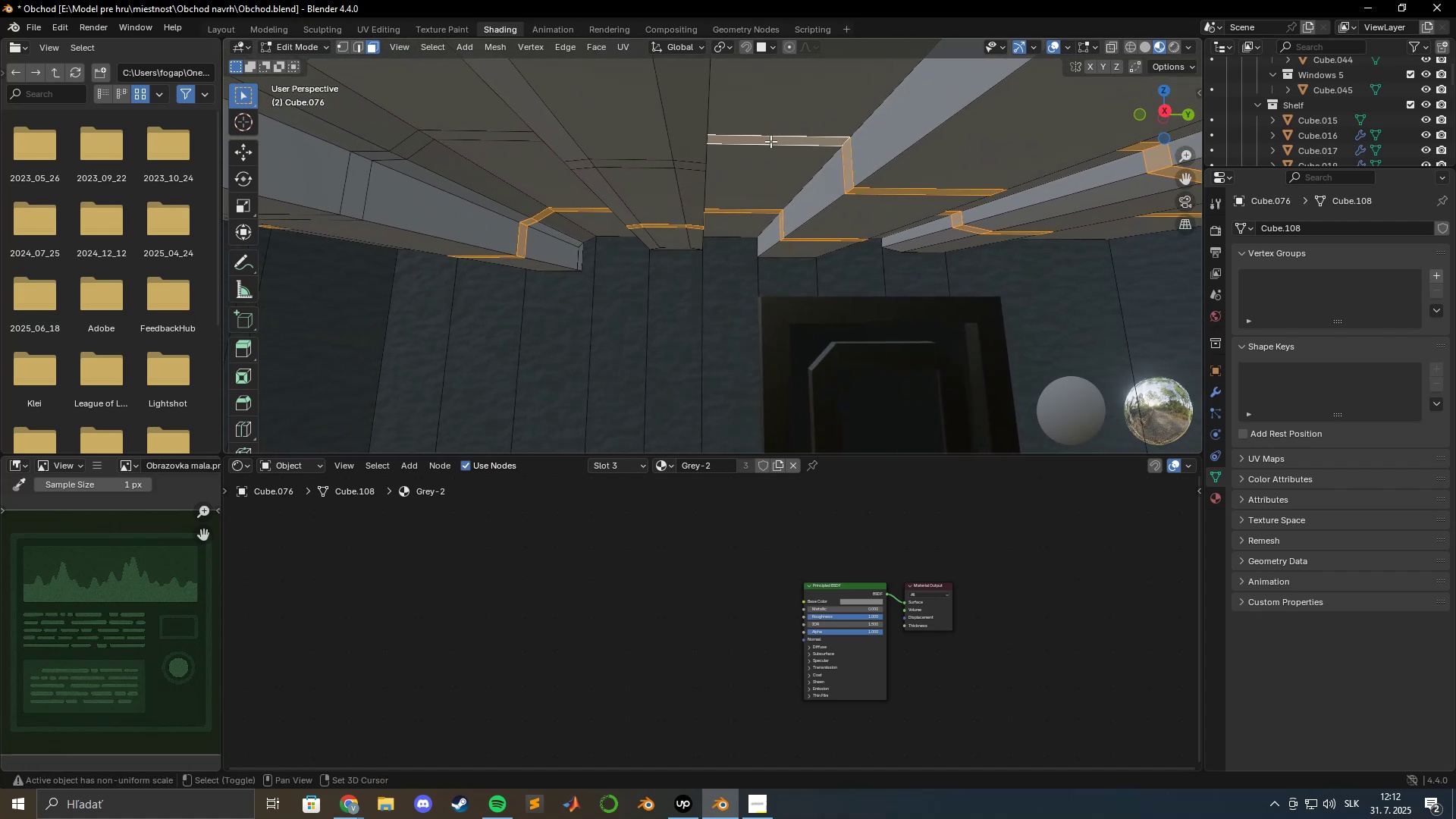 
hold_key(key=ShiftLeft, duration=1.52)
left_click([541, 162])
 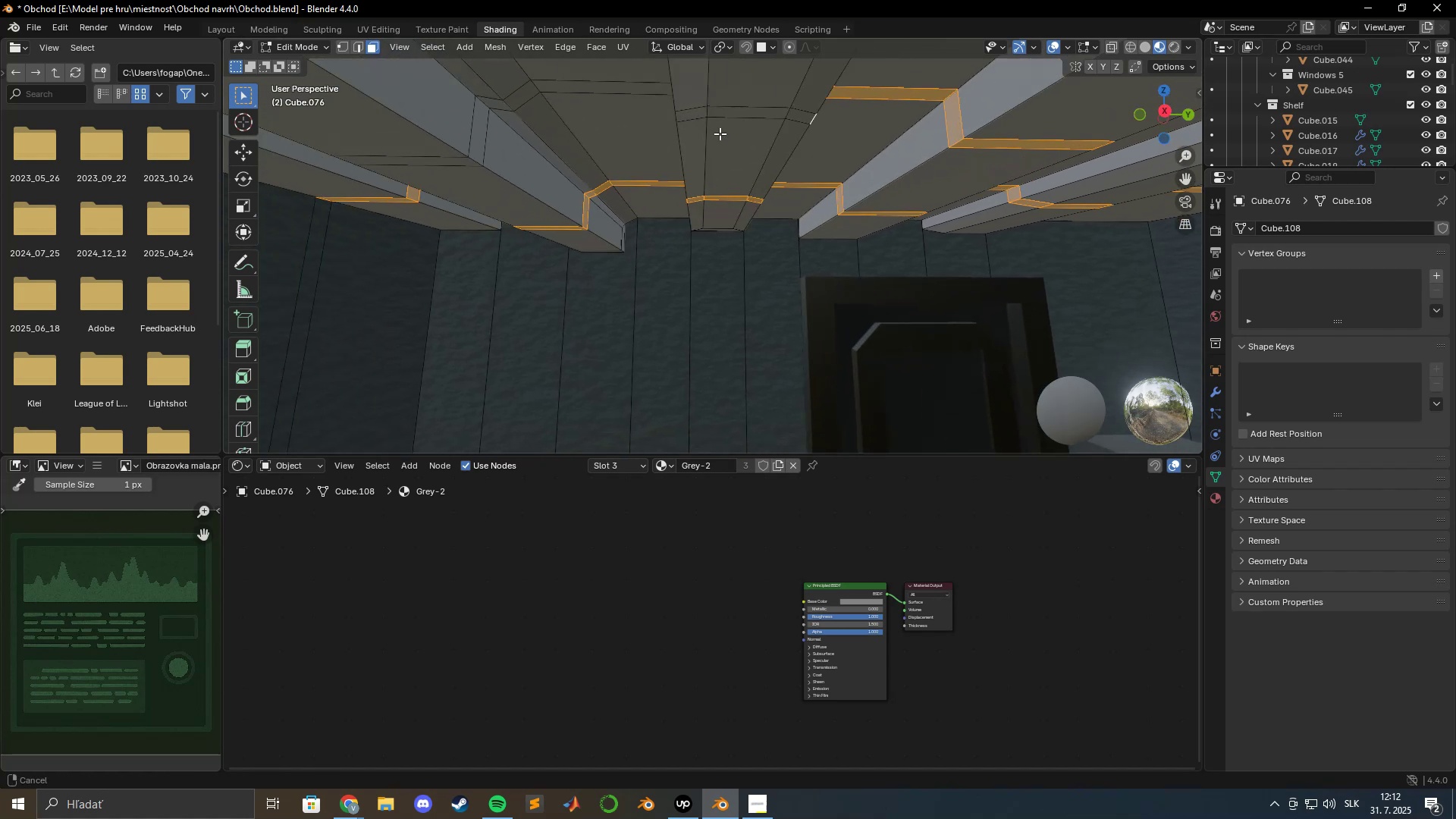 
hold_key(key=ShiftLeft, duration=1.51)
 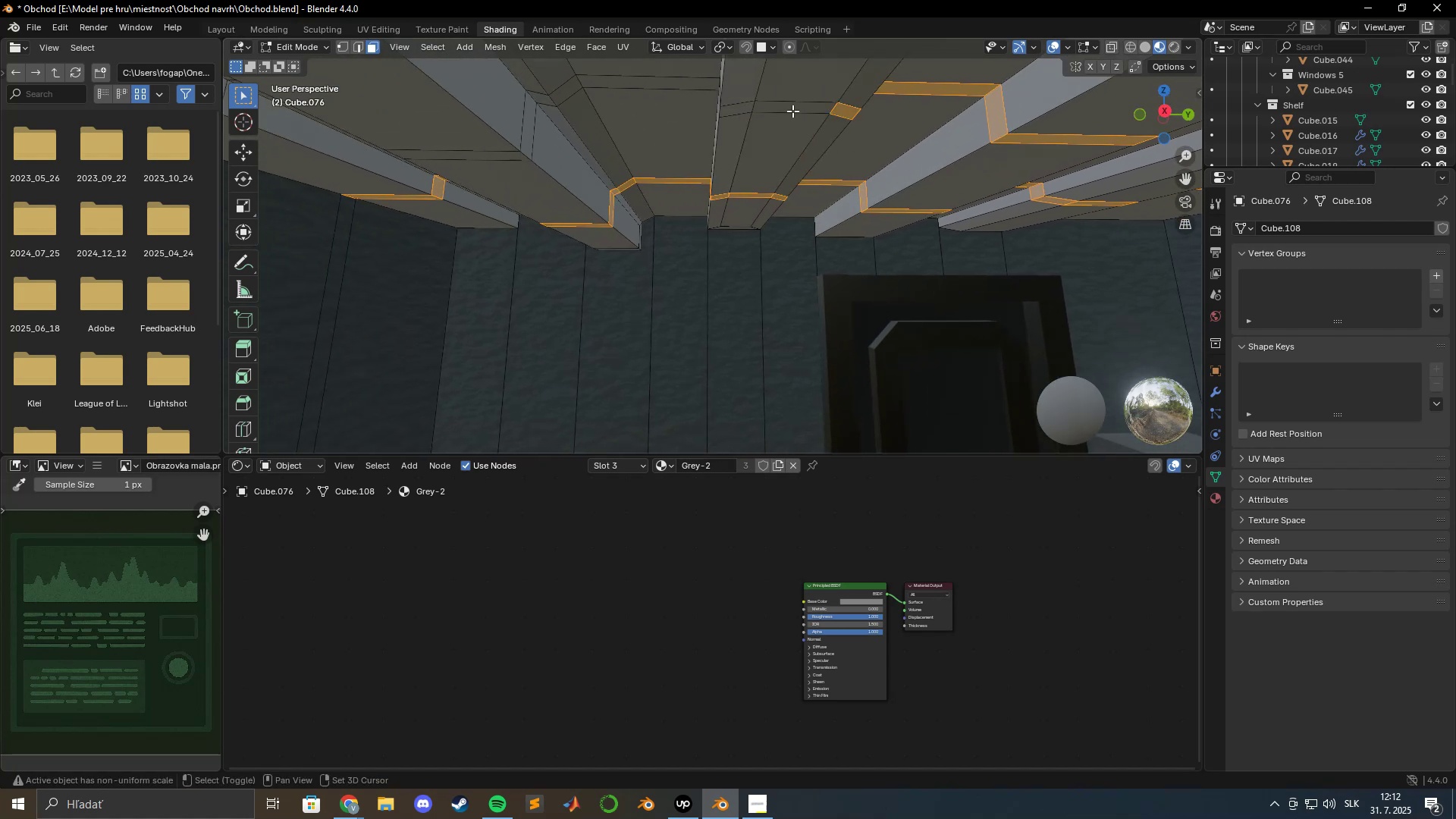 
hold_key(key=ShiftLeft, duration=1.52)
left_click([787, 130])
 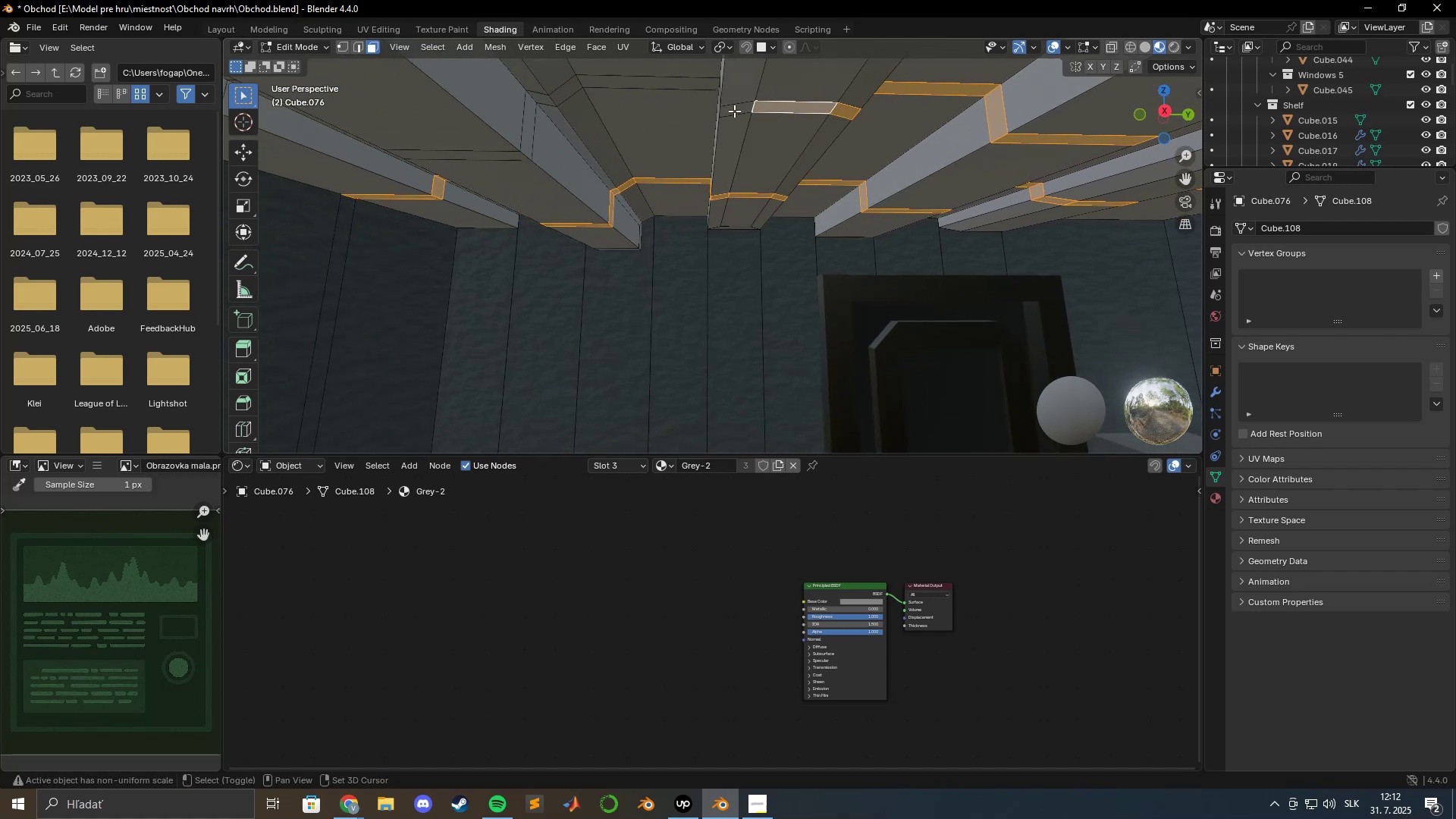 
triple_click([733, 111])
 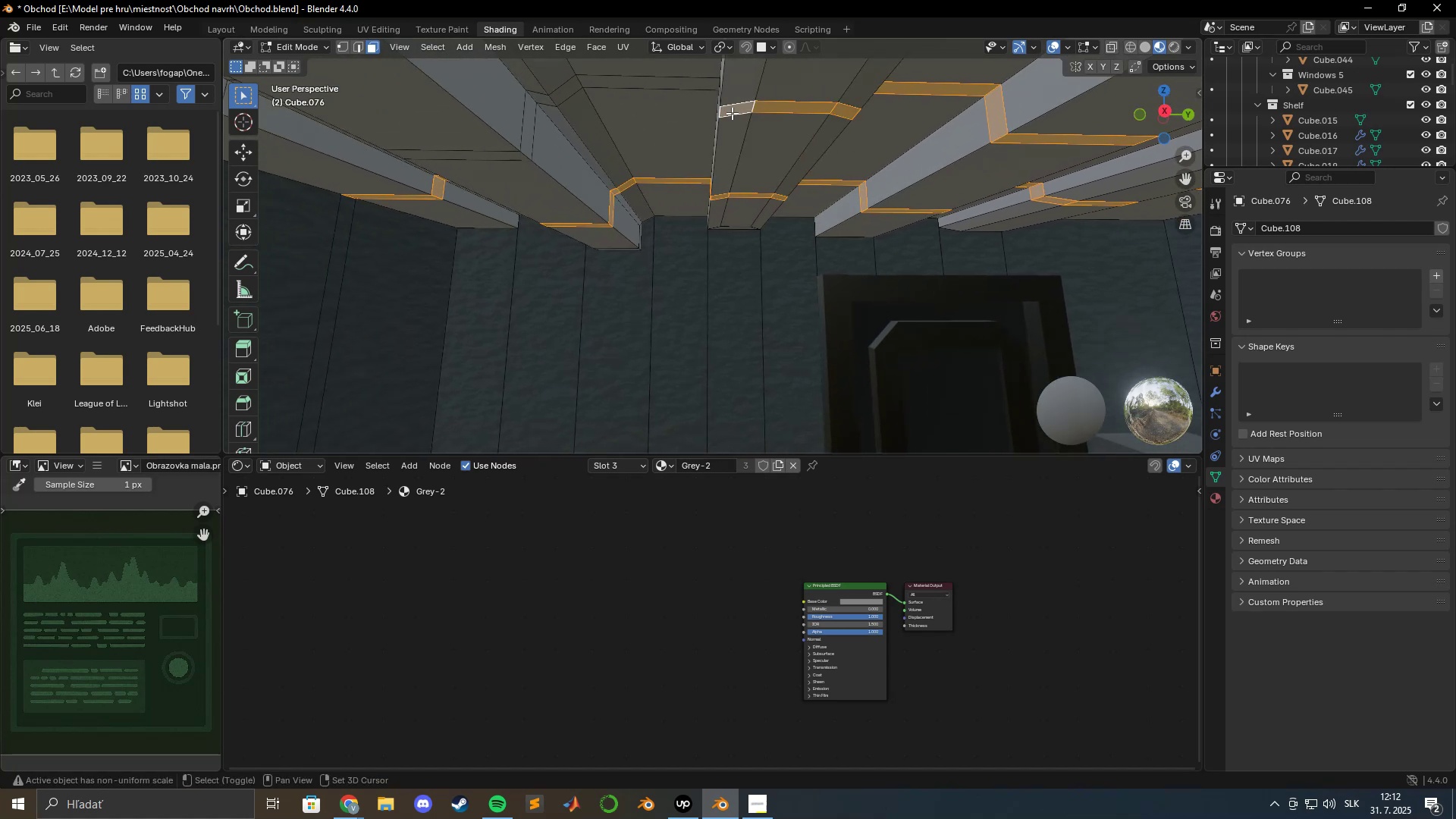 
hold_key(key=ShiftLeft, duration=1.51)
left_click([926, 155])
 